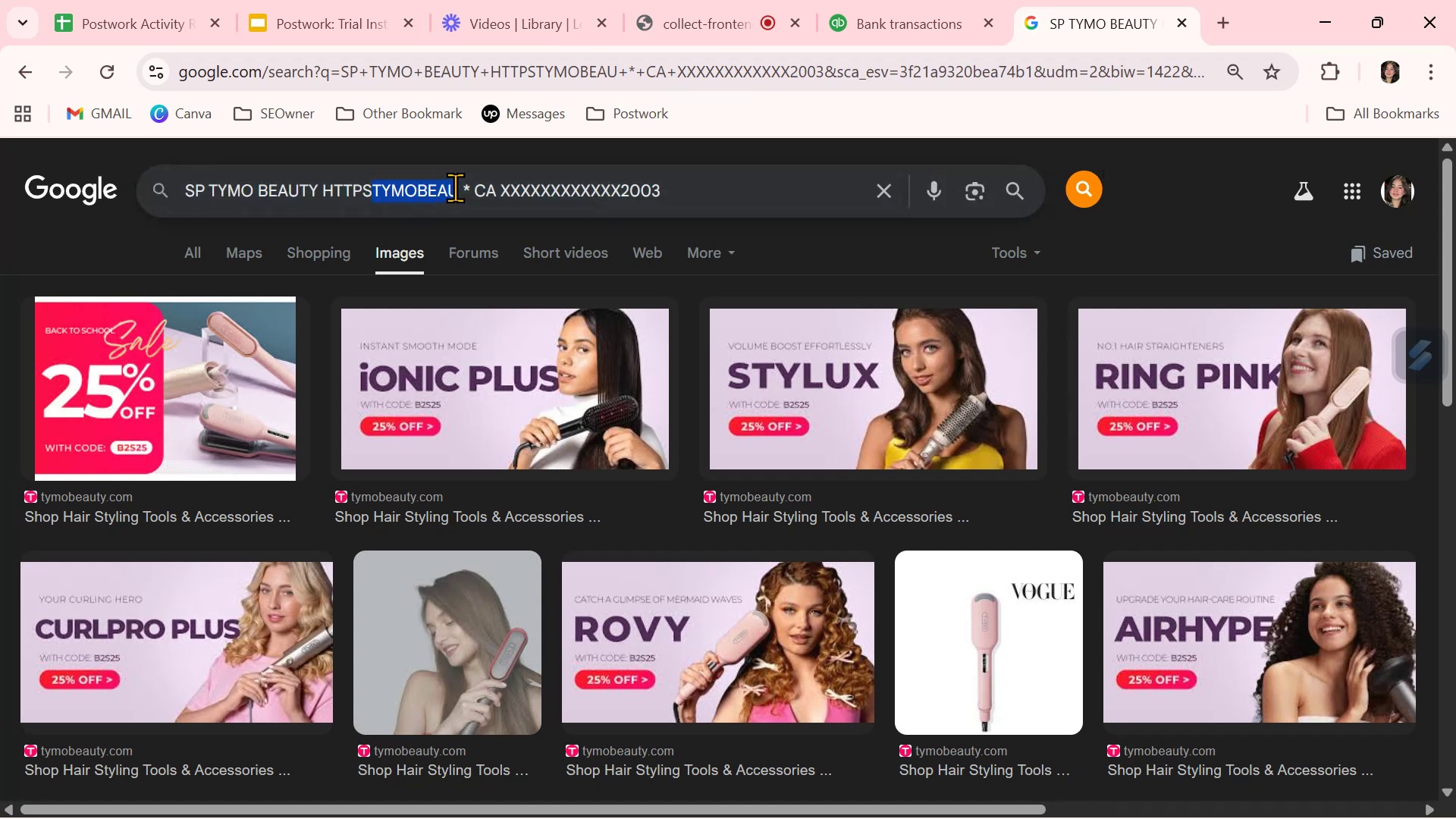 
key(Control+C)
 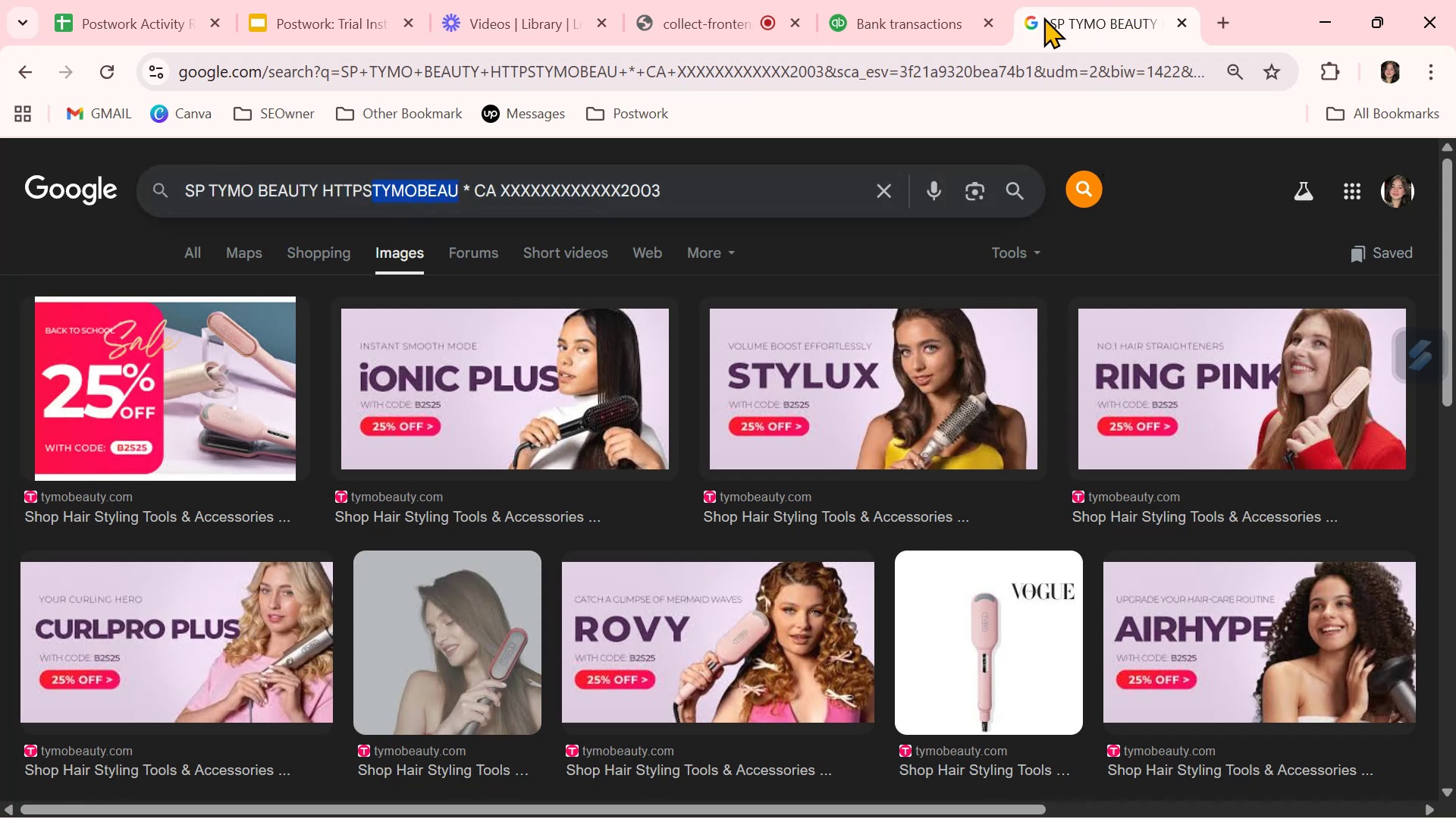 
left_click([936, 26])
 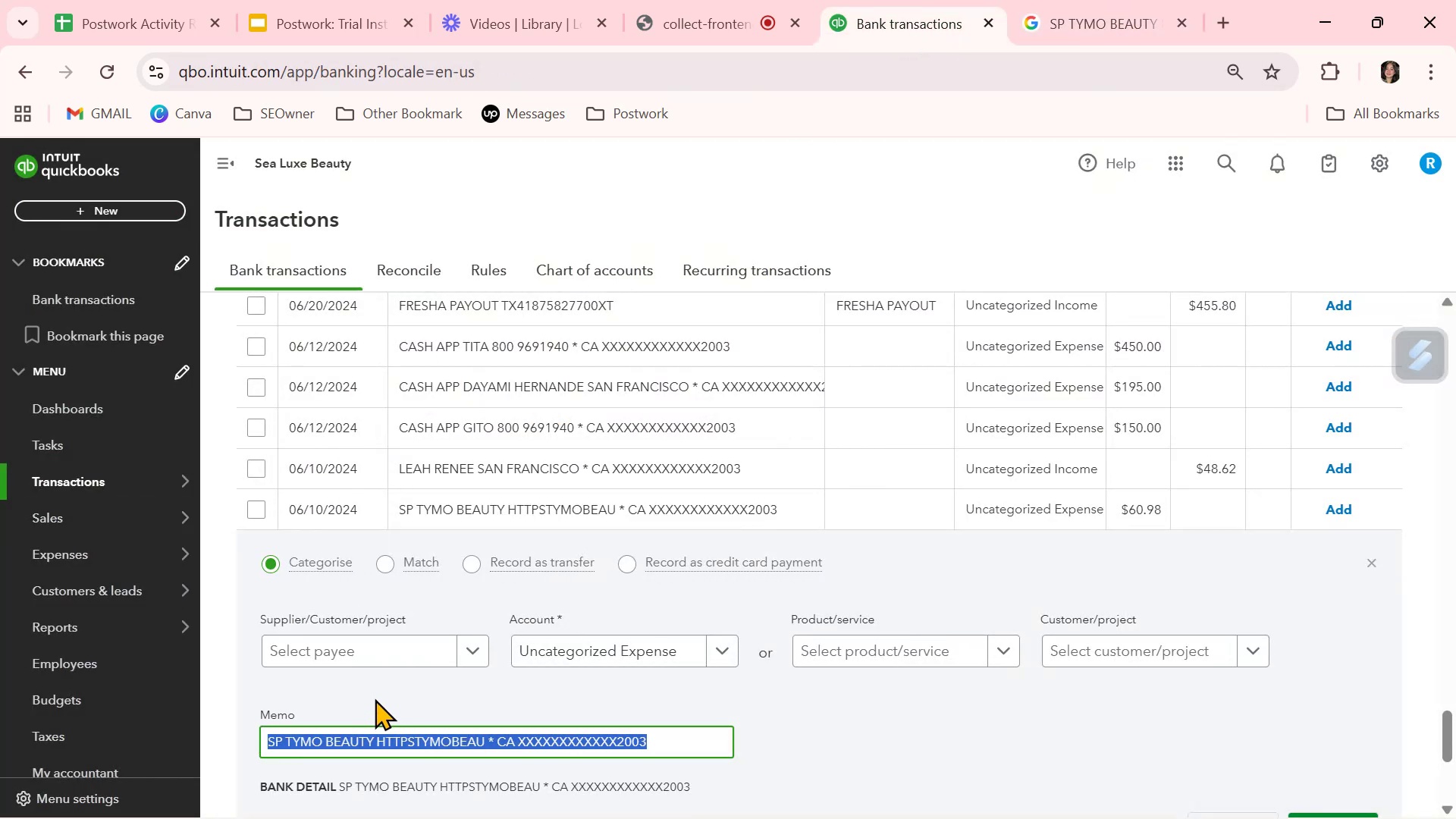 
left_click([389, 655])
 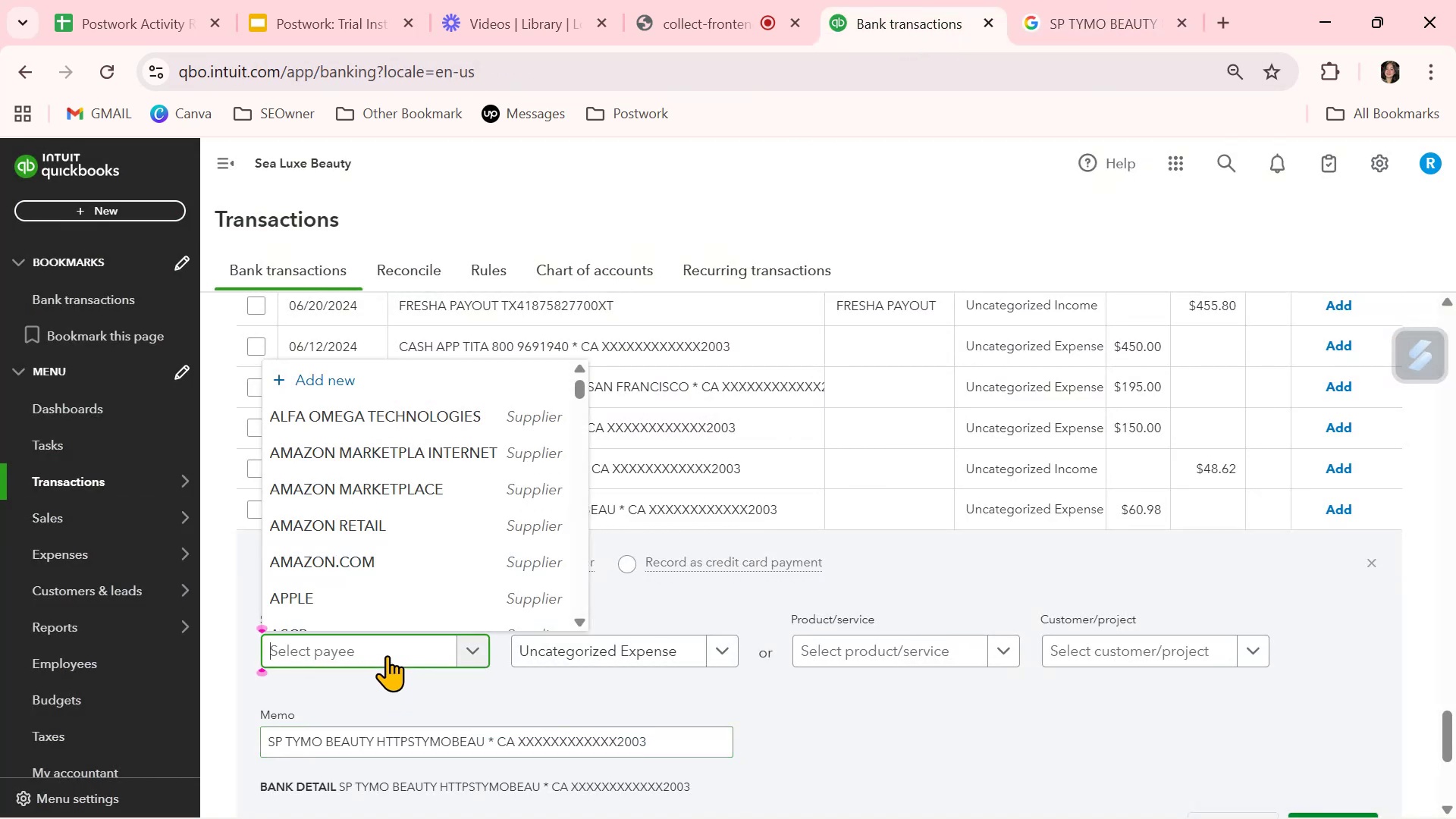 
key(Control+ControlLeft)
 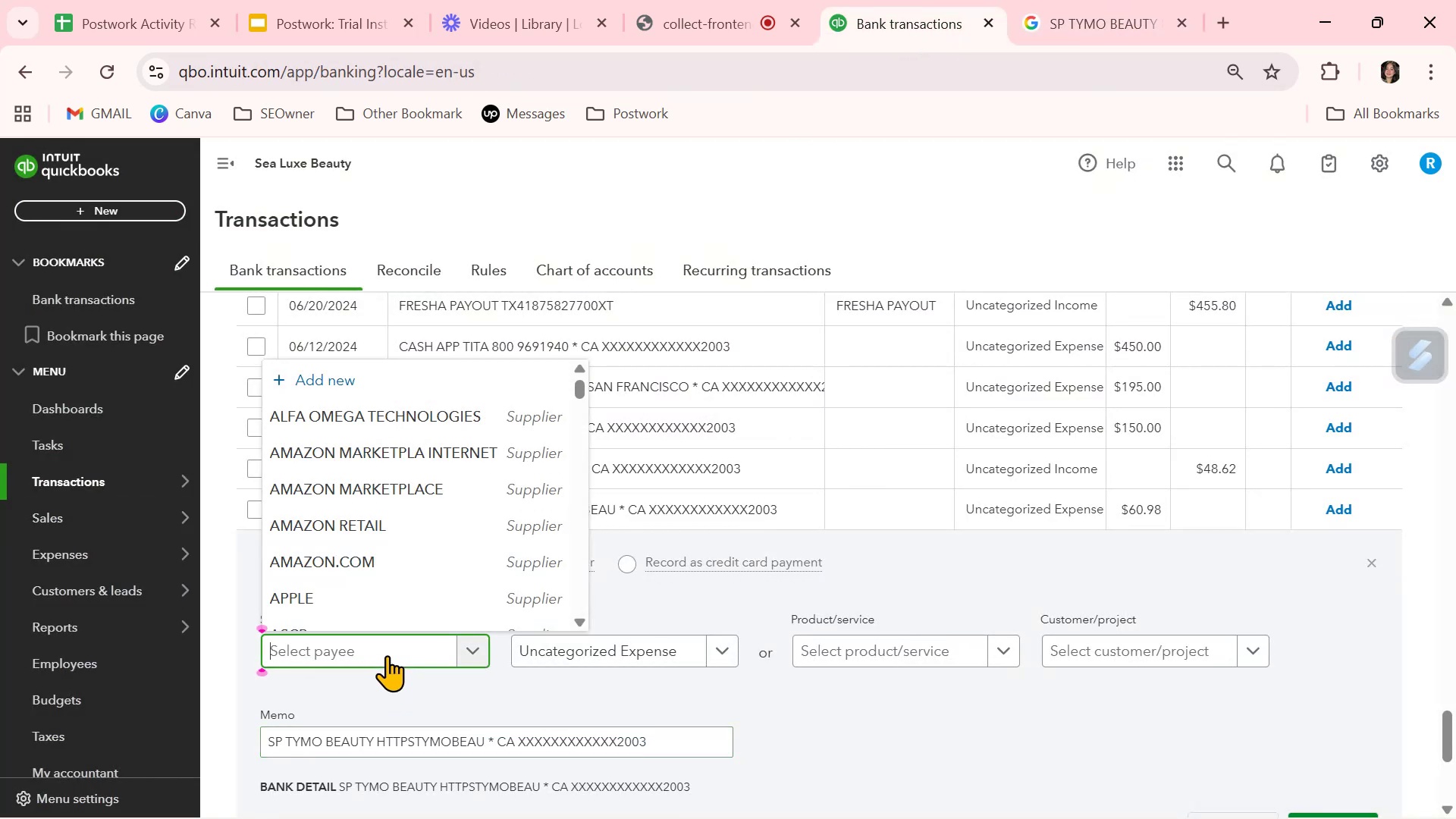 
key(Control+V)
 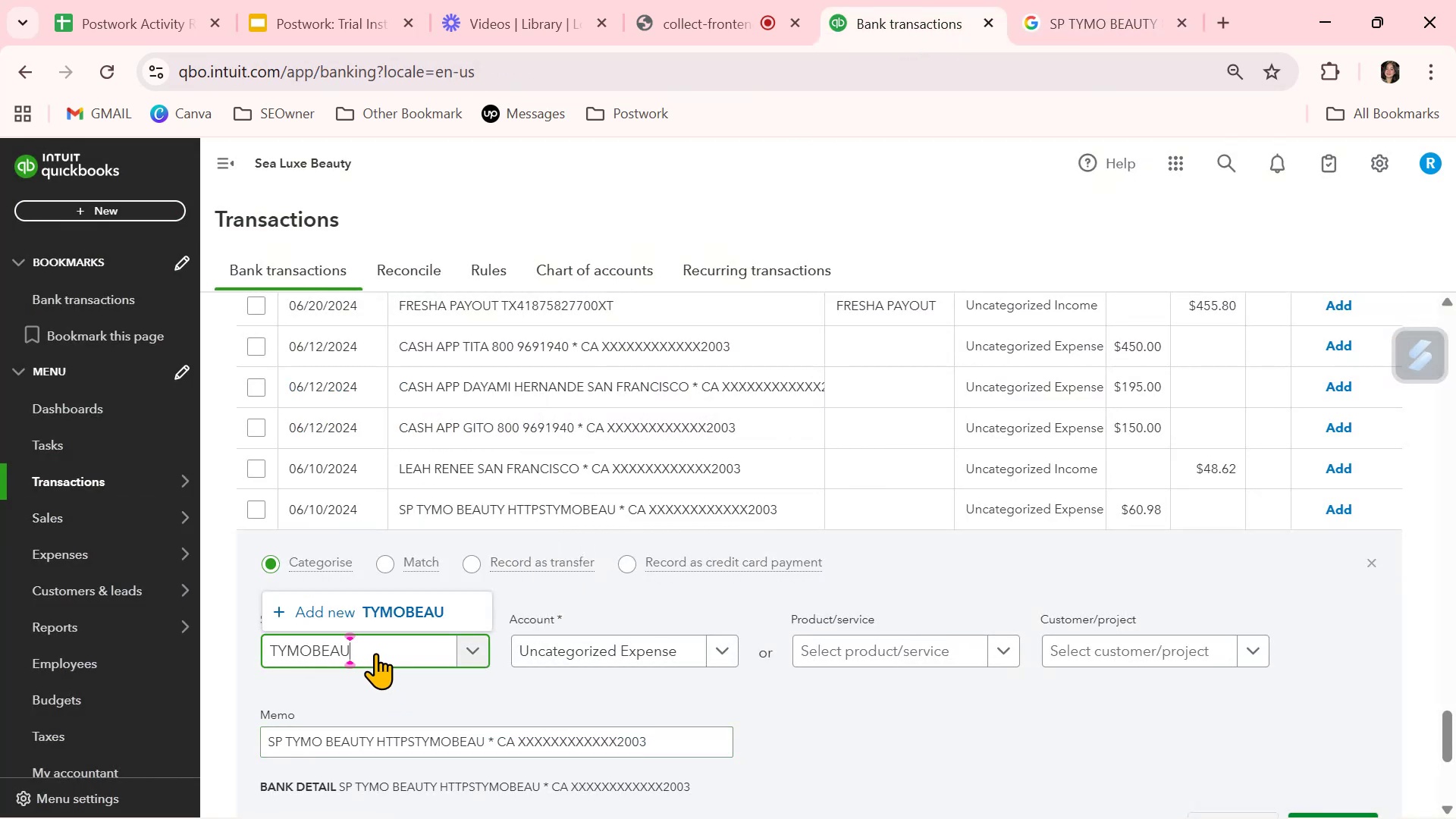 
key(Control+CapsLock)
 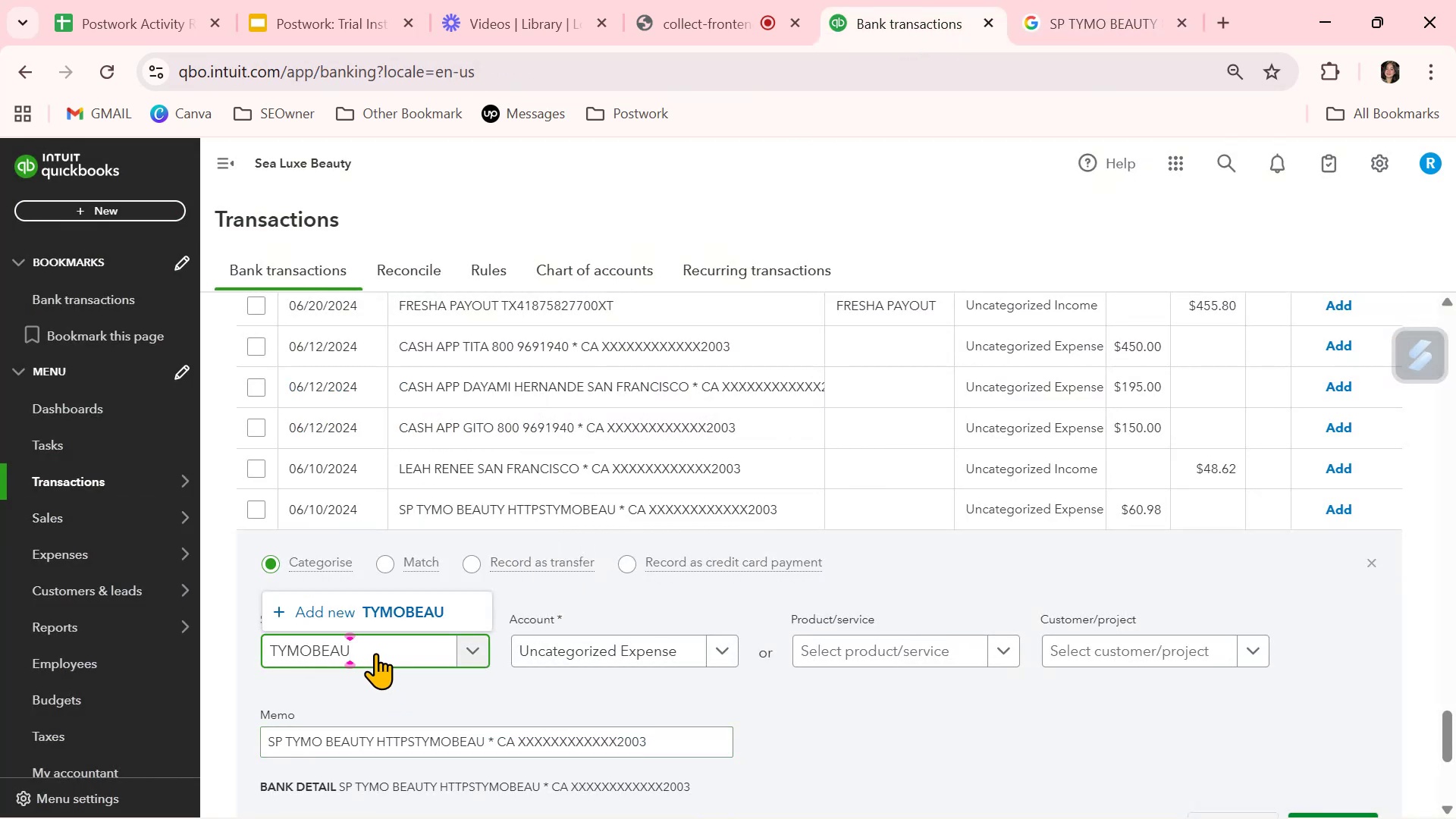 
key(Control+T)
 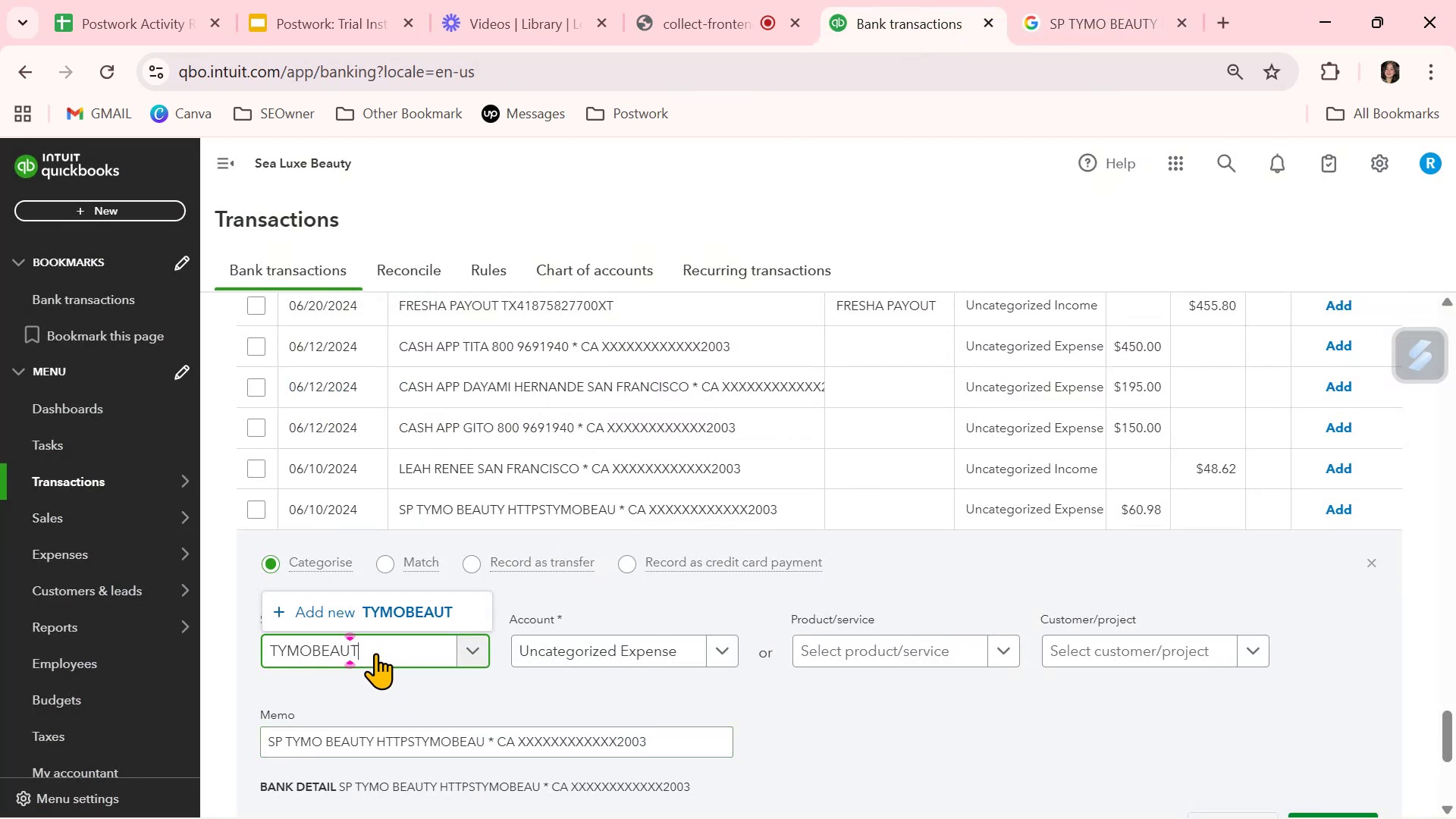 
key(Y)
 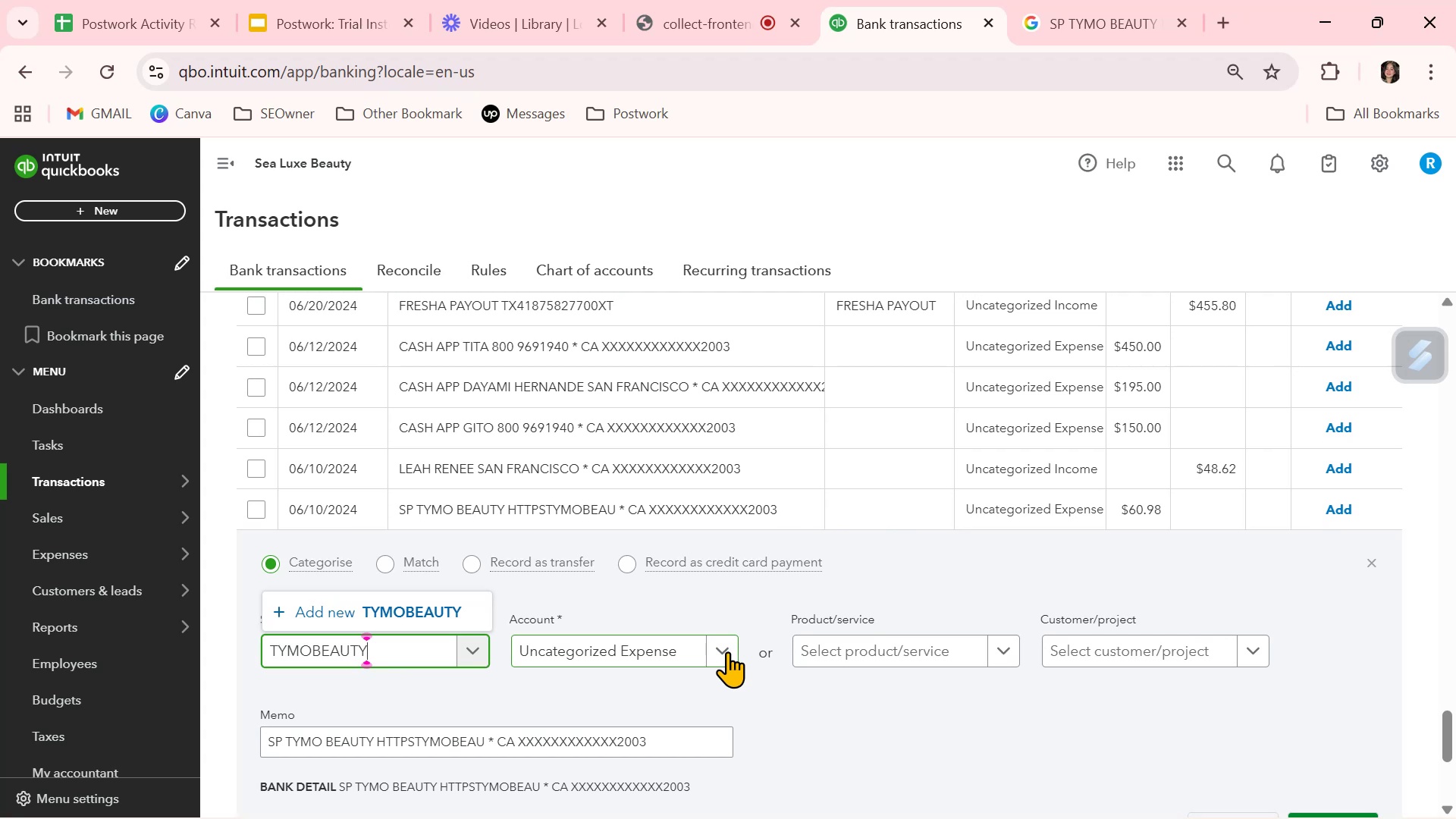 
left_click([1111, 10])
 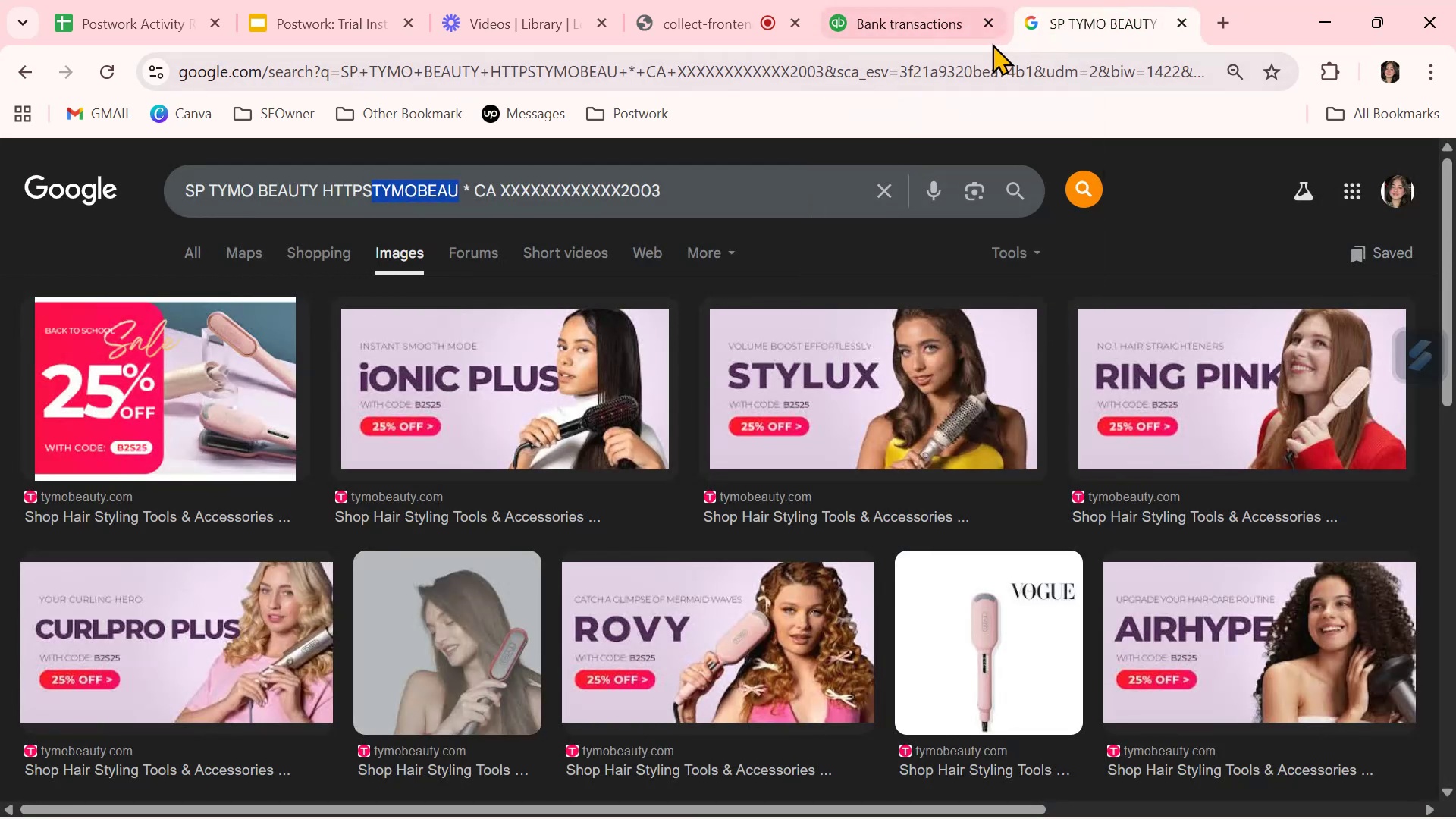 
wait(6.18)
 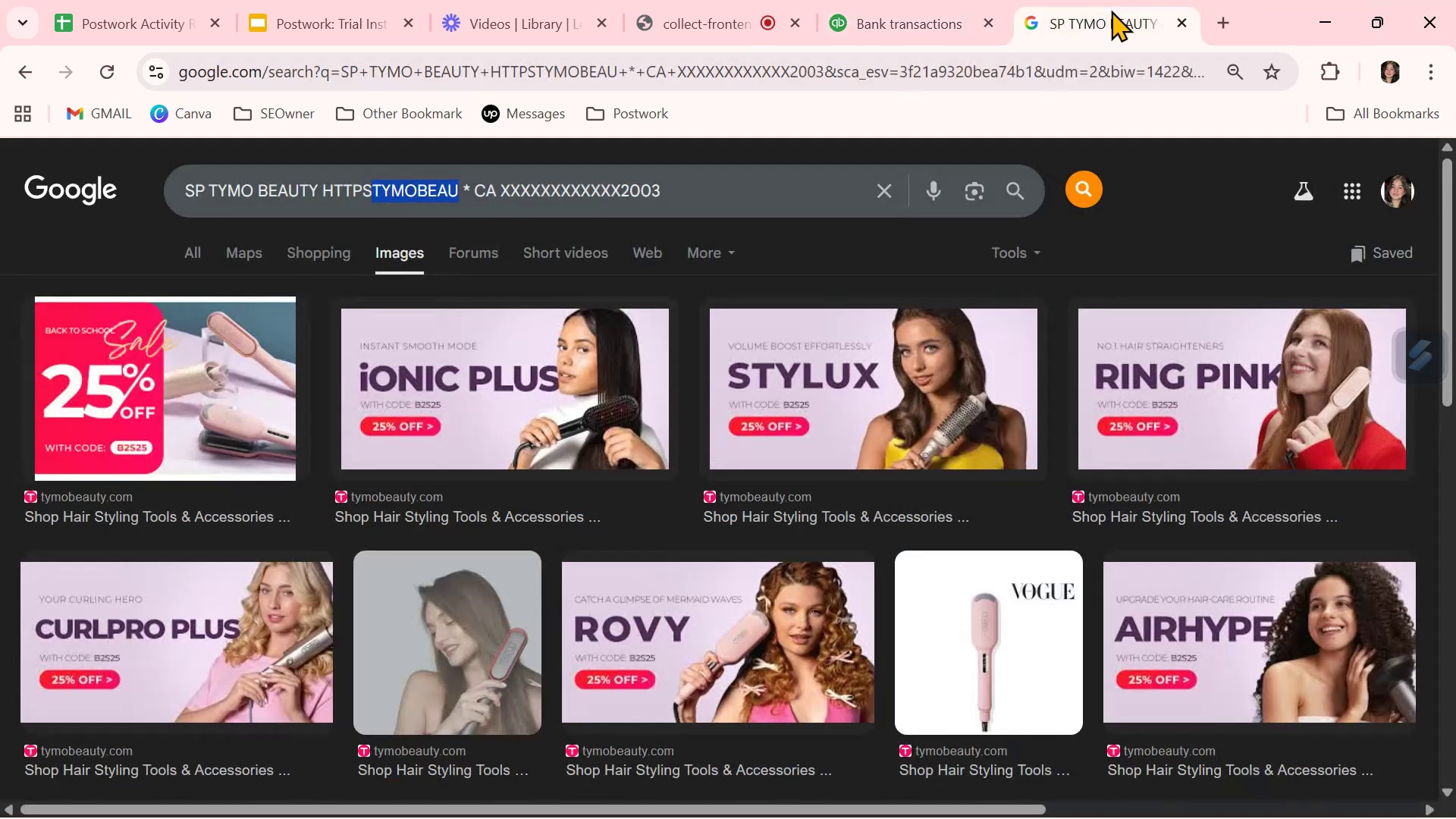 
left_click([916, 24])
 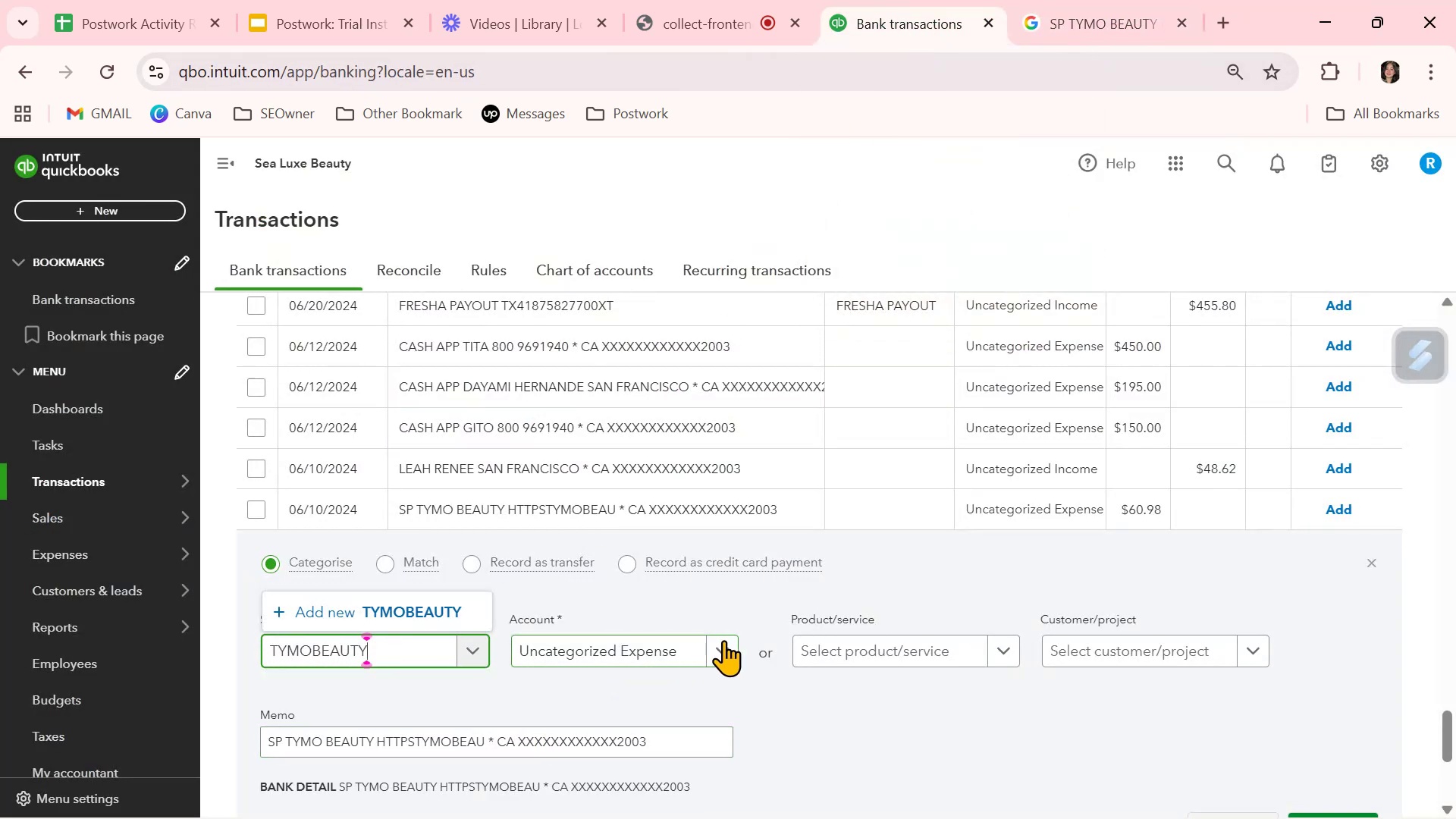 
left_click([726, 646])
 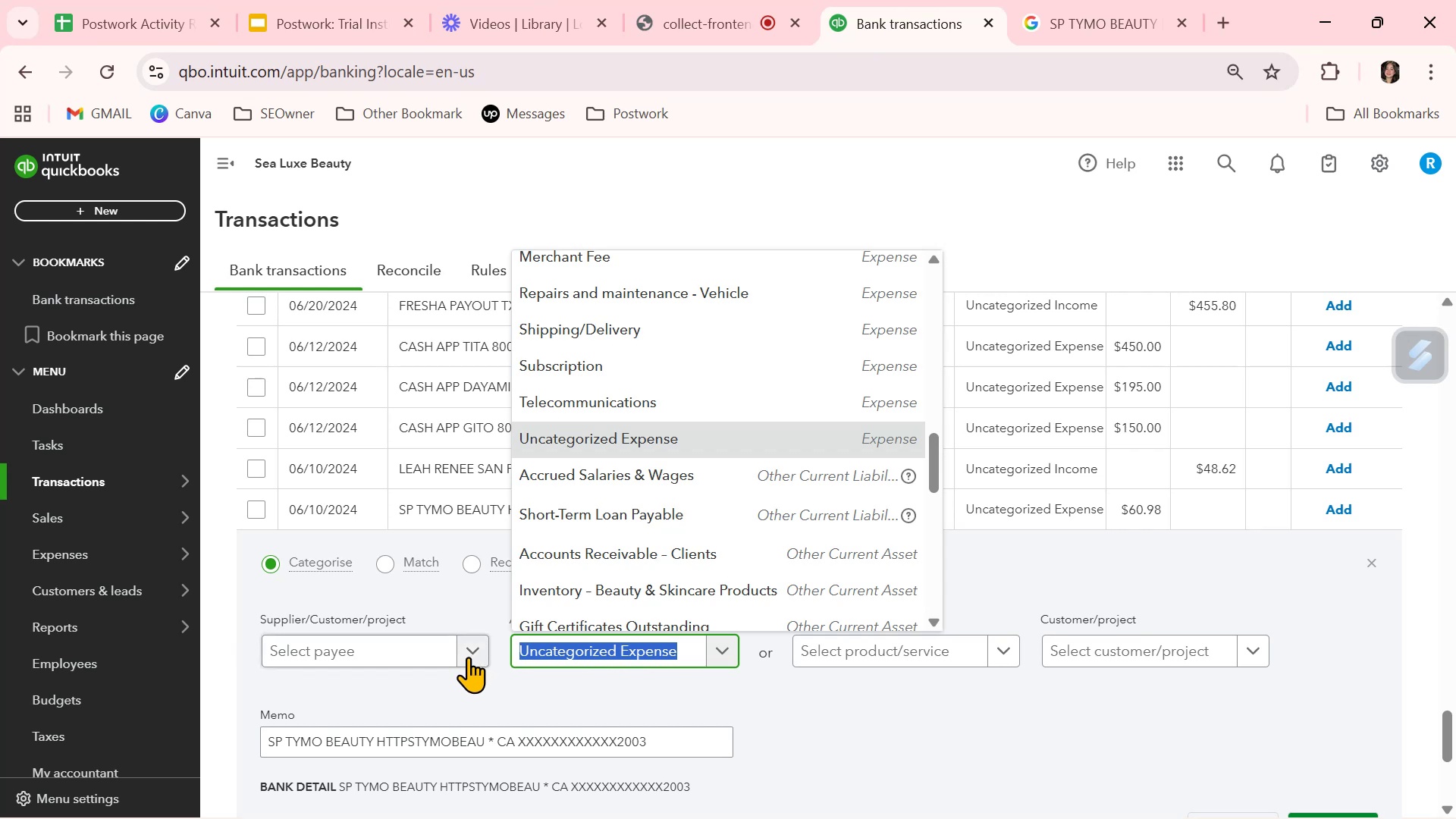 
left_click([426, 648])
 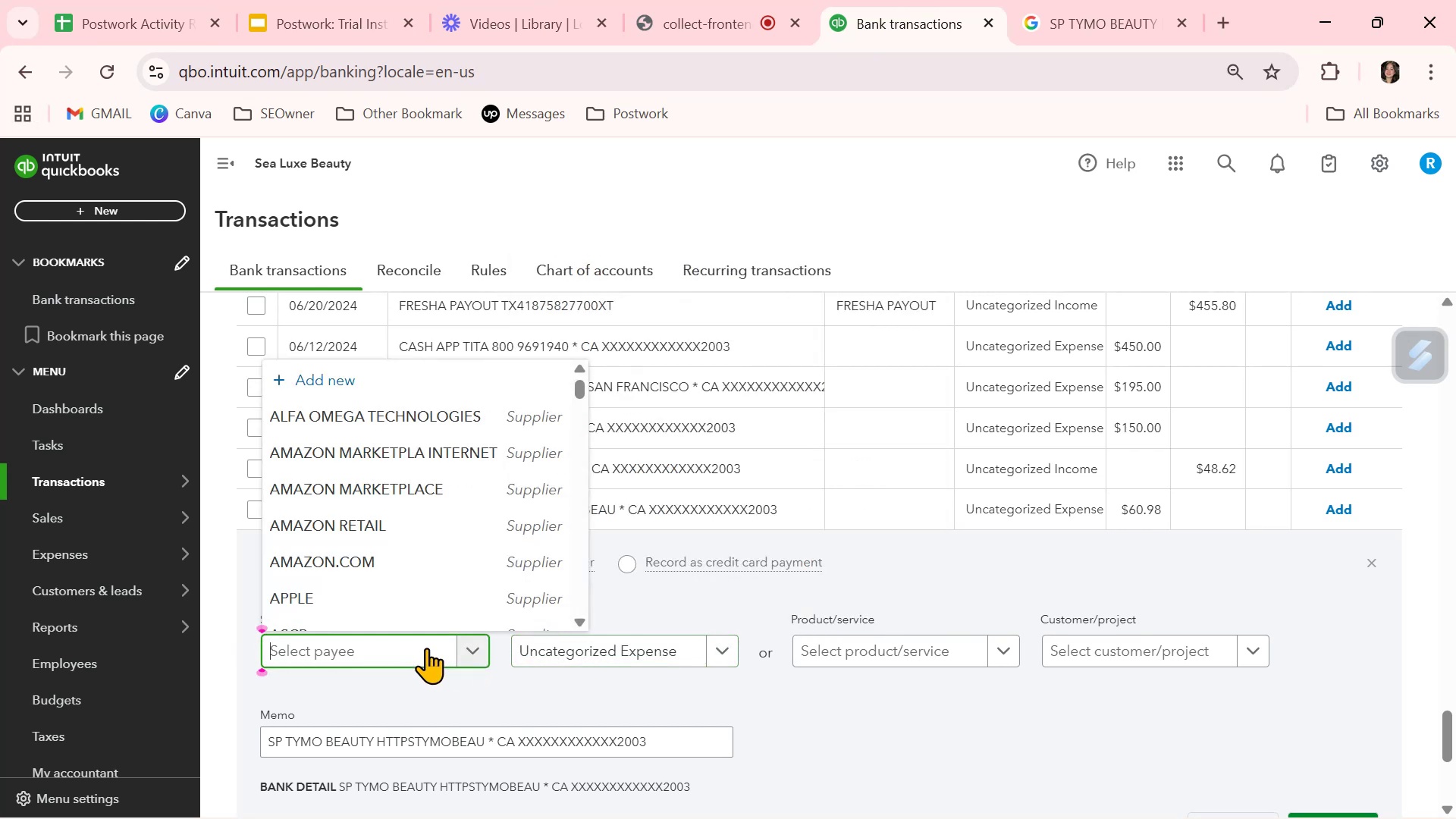 
key(Control+ControlLeft)
 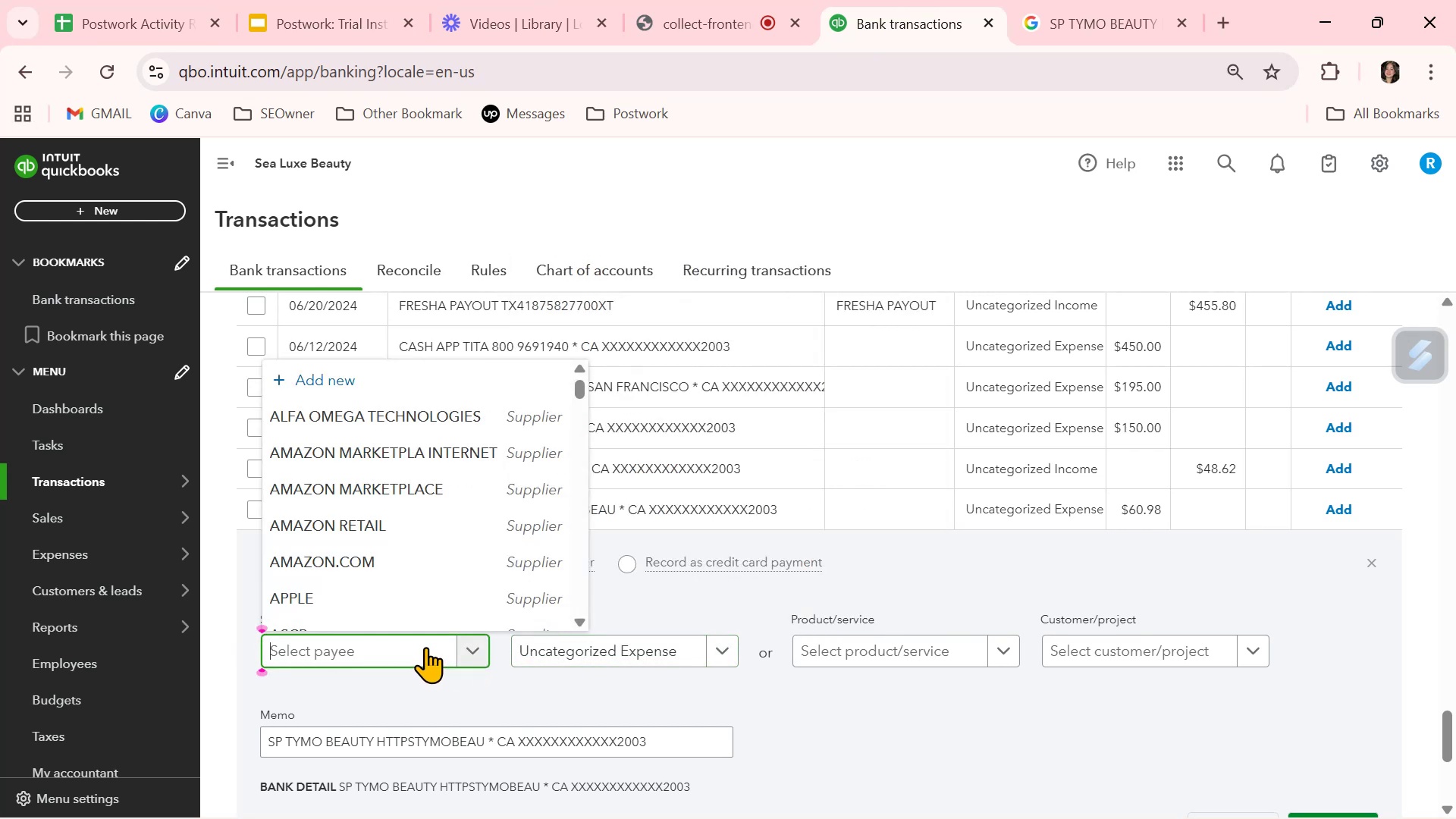 
key(Control+V)
 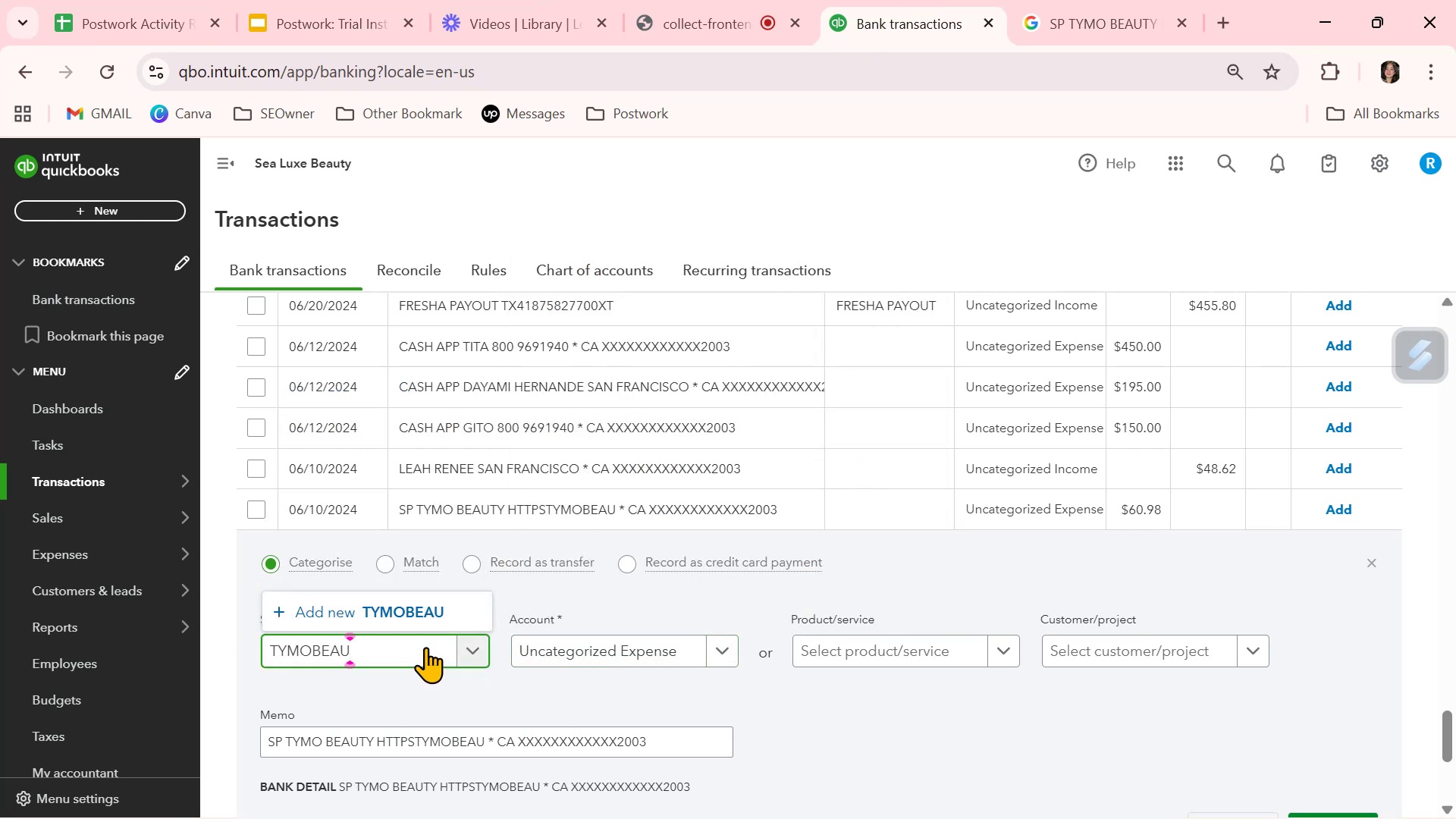 
key(Control+T)
 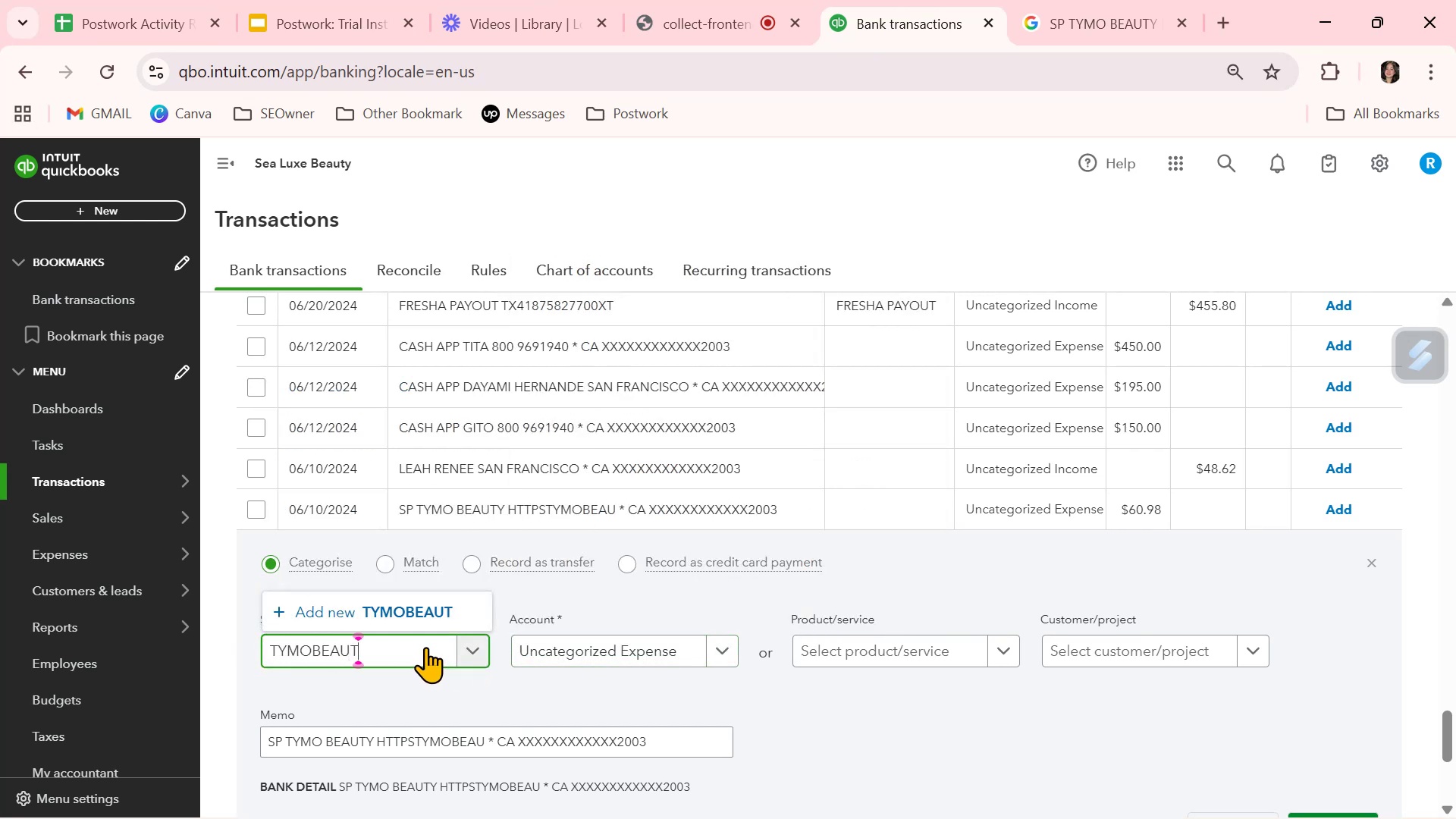 
key(Y)
 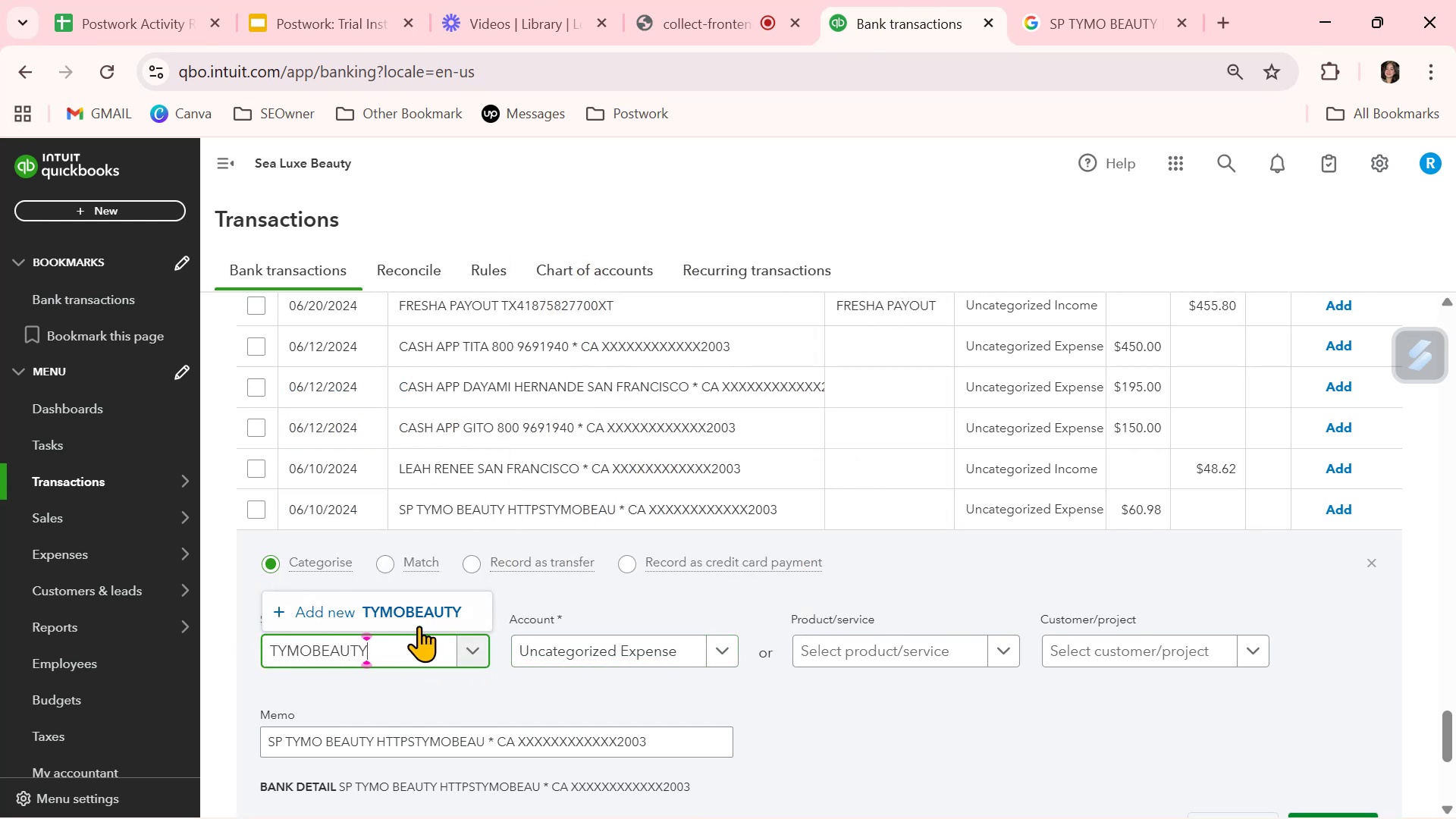 
left_click([418, 614])
 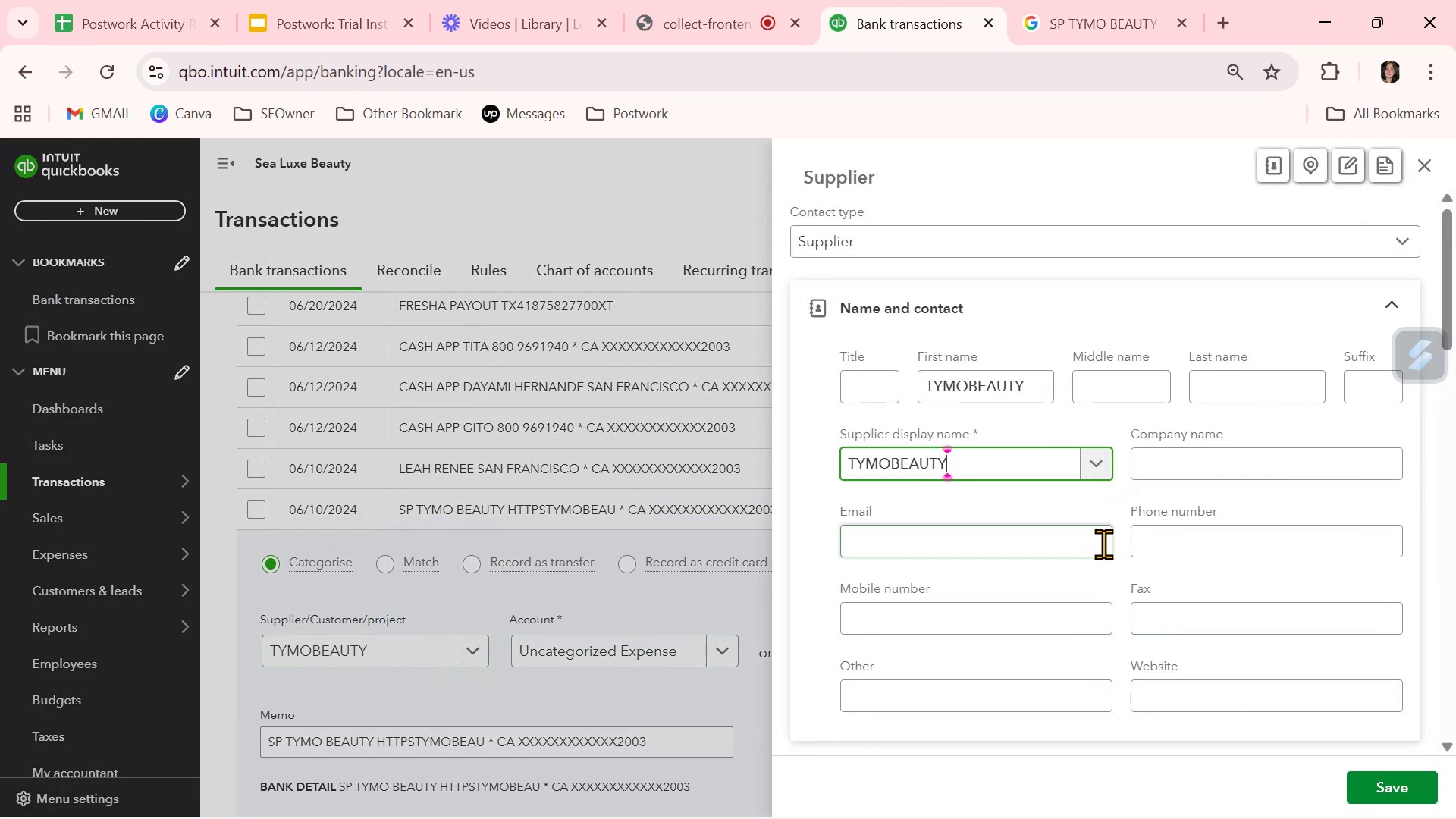 
left_click_drag(start_coordinate=[1040, 380], to_coordinate=[832, 384])
 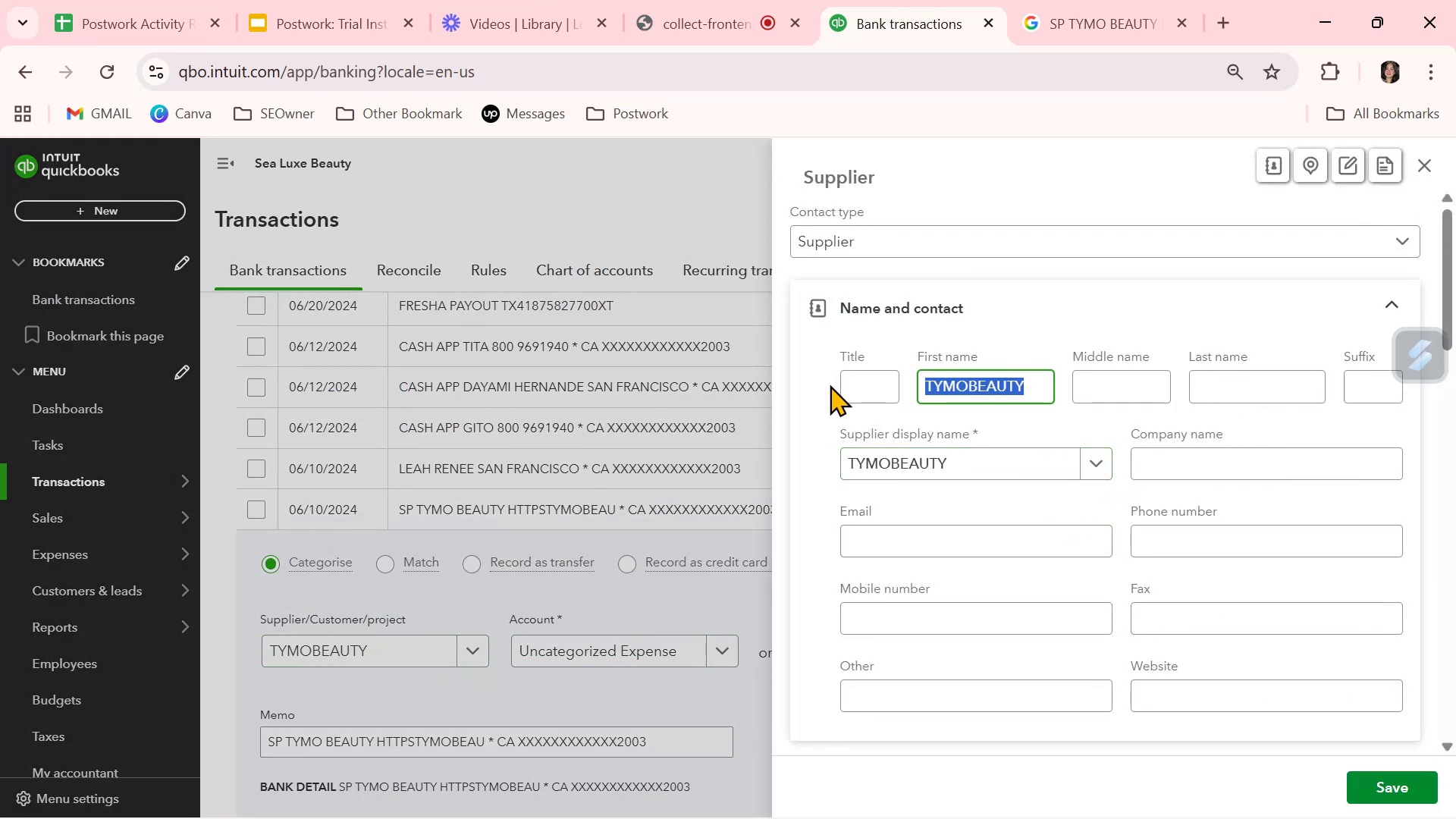 
key(Backspace)
 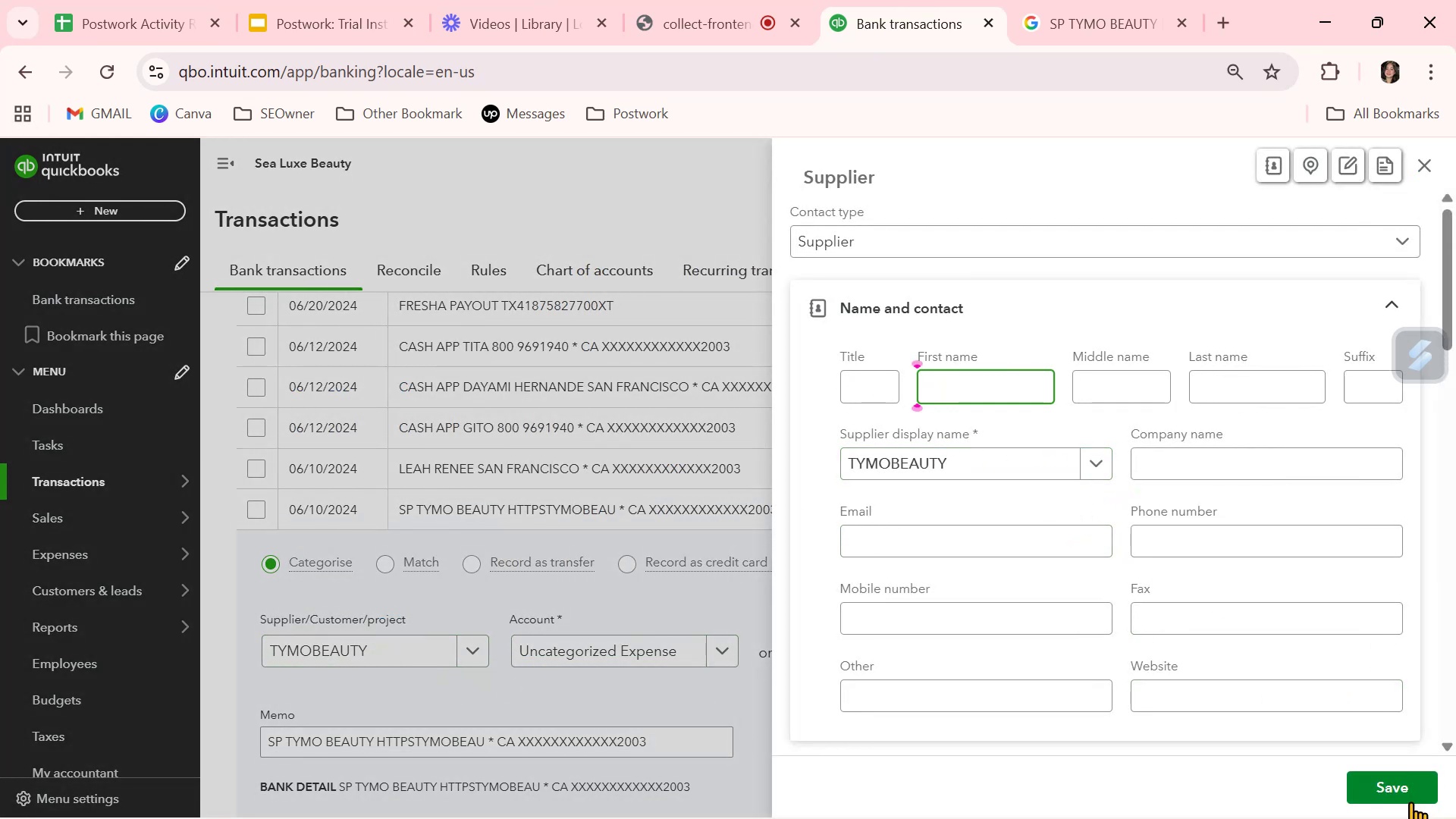 
left_click([1409, 793])
 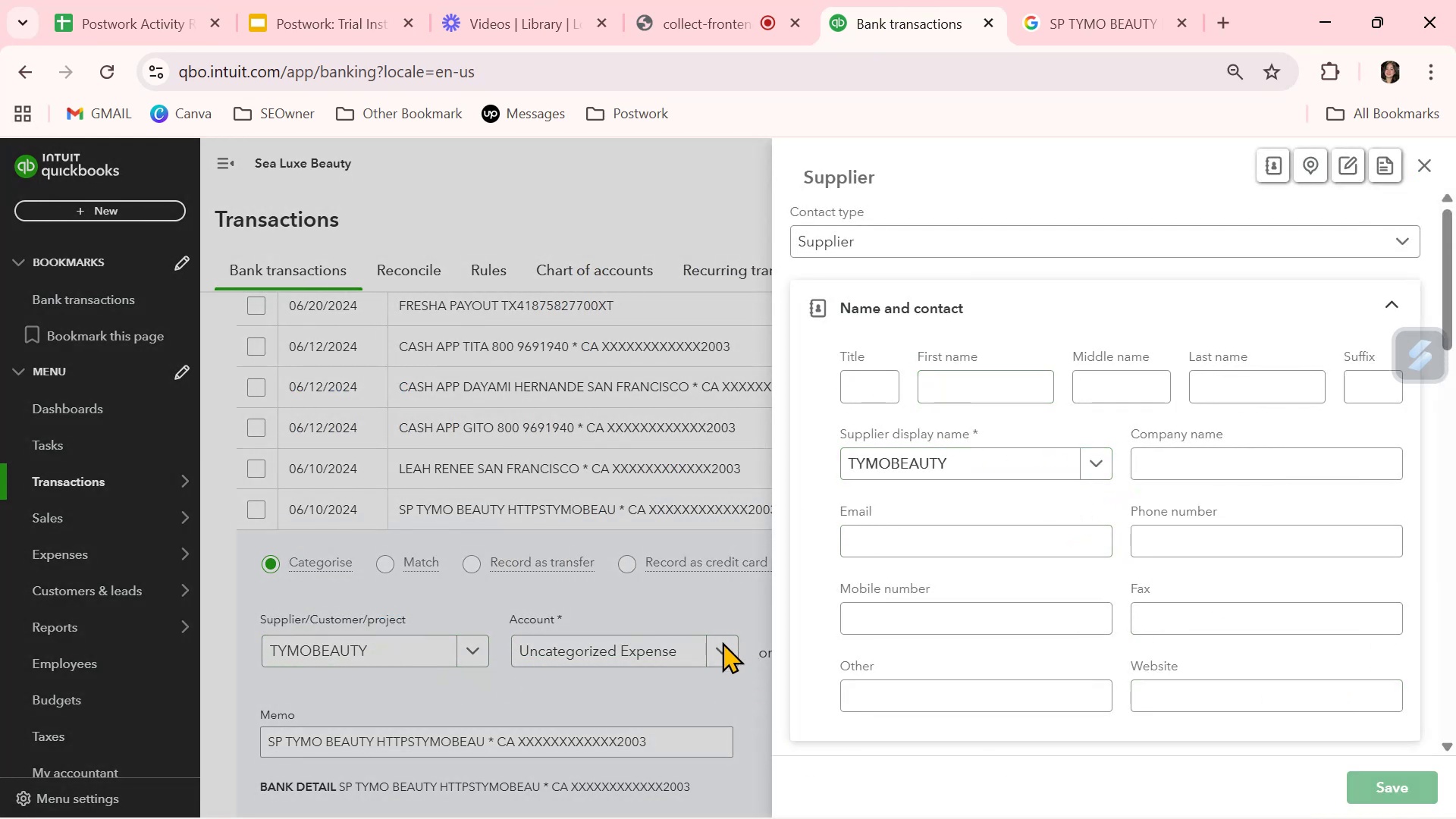 
left_click([724, 652])
 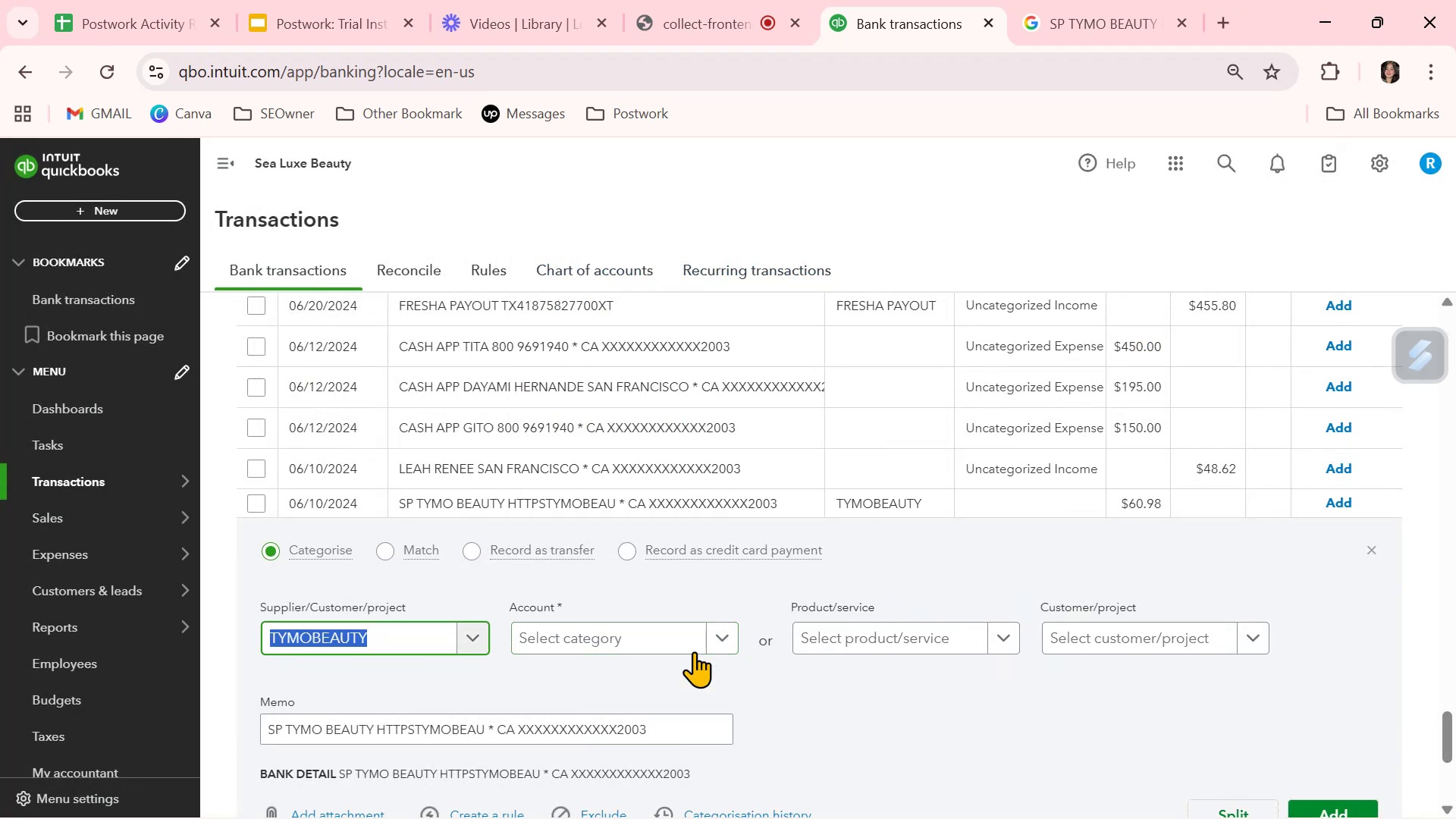 
left_click([723, 644])
 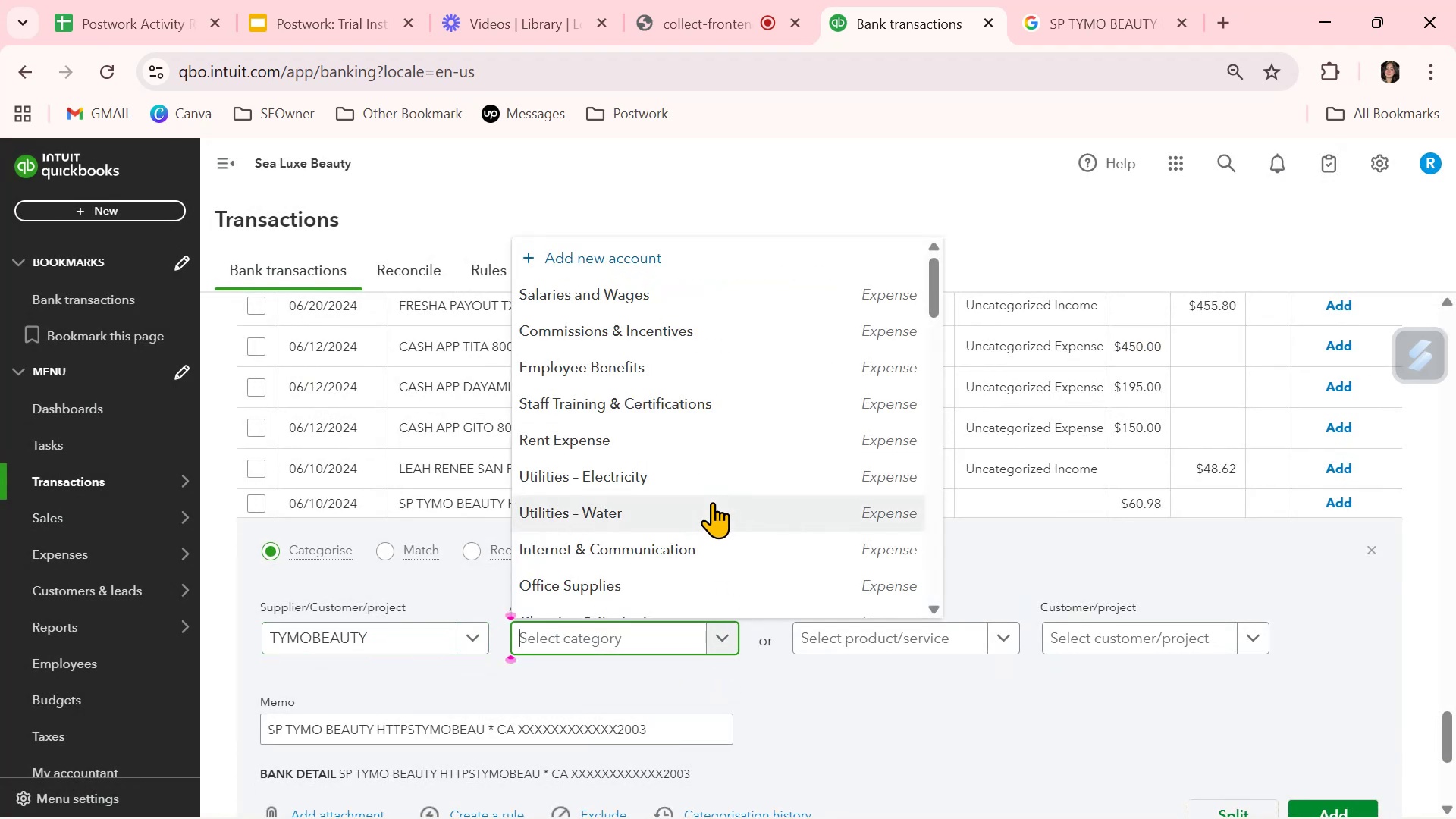 
scroll: coordinate [712, 502], scroll_direction: down, amount: 5.0
 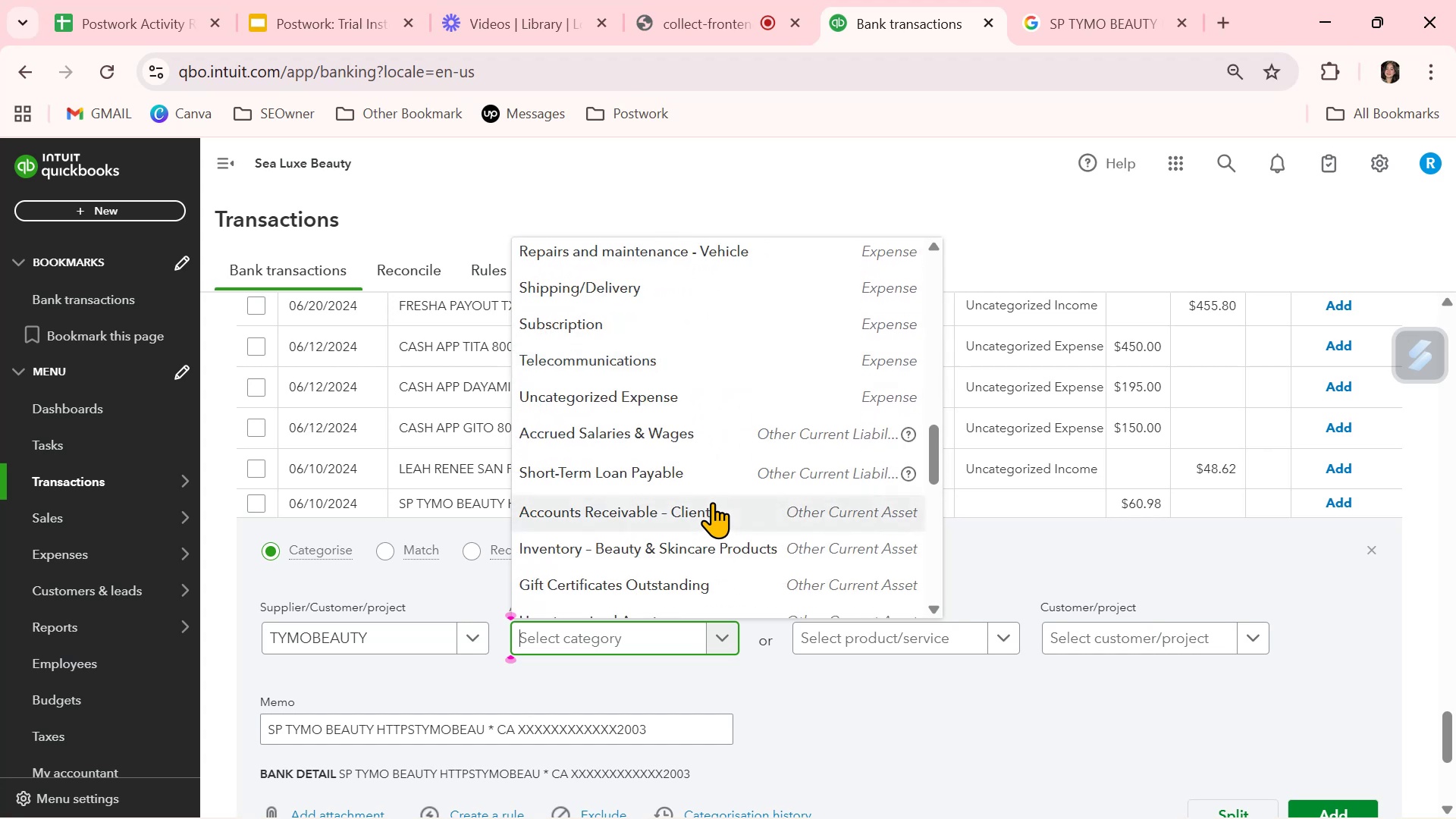 
scroll: coordinate [712, 502], scroll_direction: down, amount: 2.0
 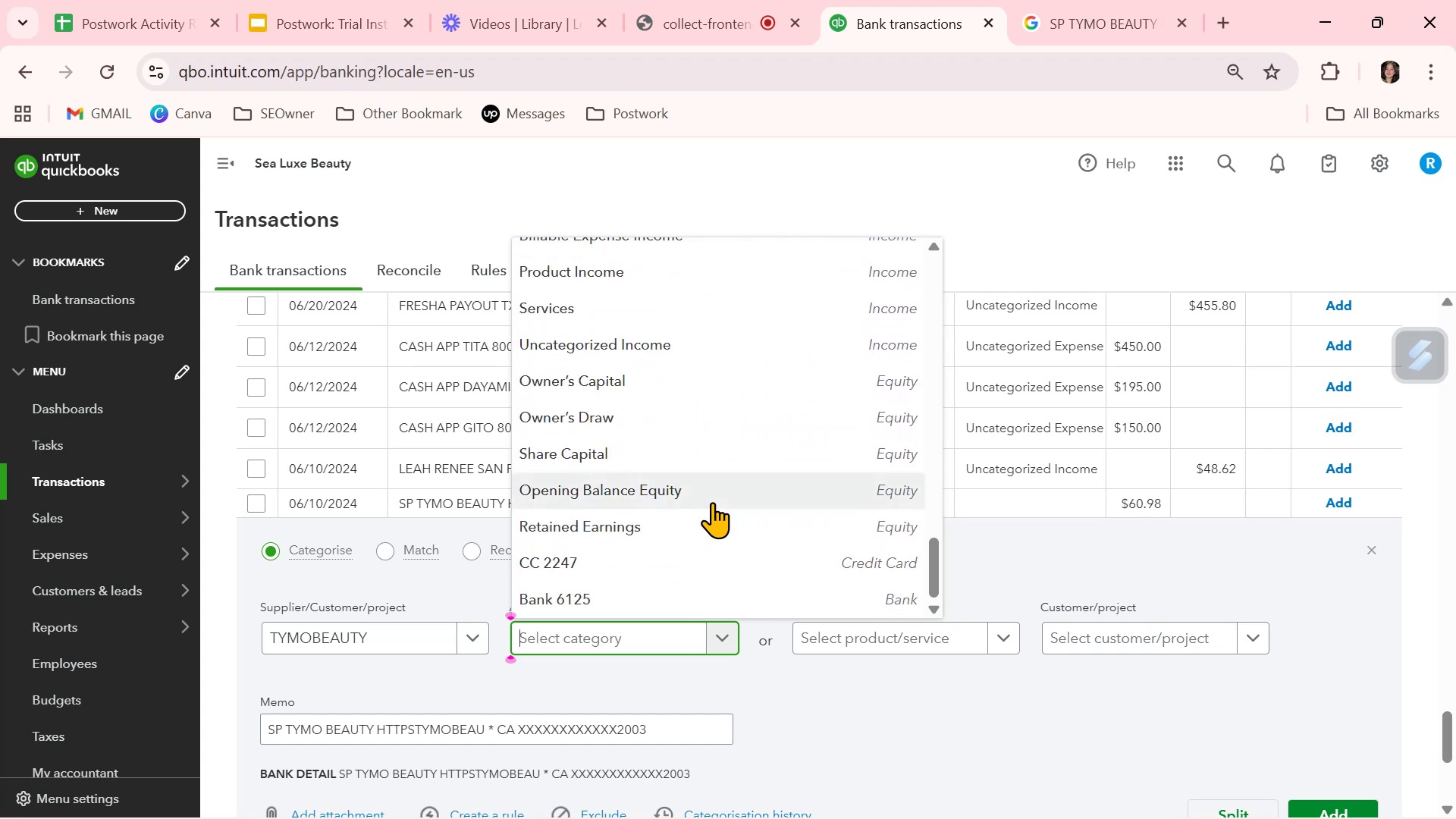 
scroll: coordinate [712, 502], scroll_direction: up, amount: 7.0
 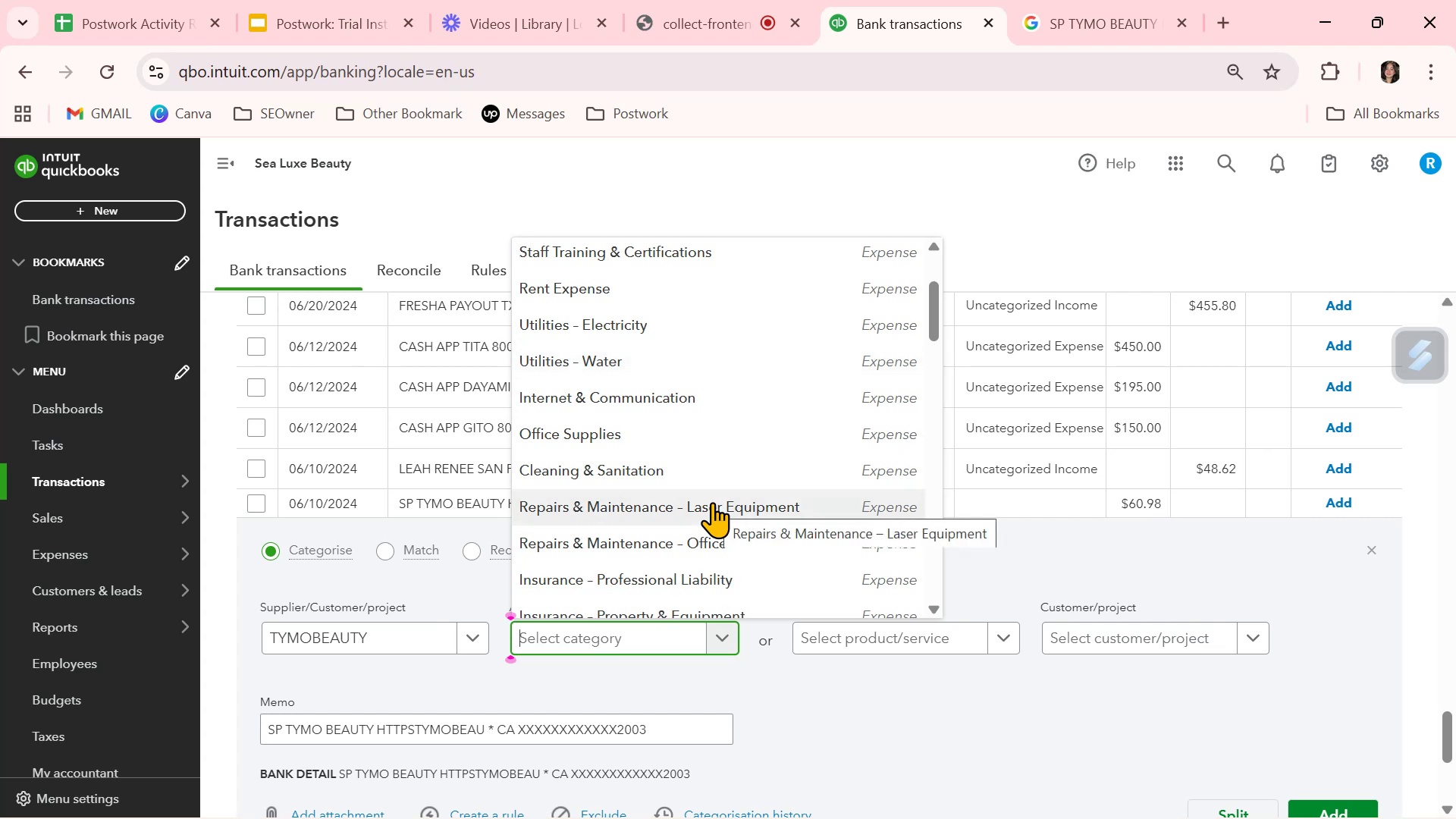 
type(TOOL)
key(Backspace)
key(Backspace)
key(Backspace)
key(Backspace)
 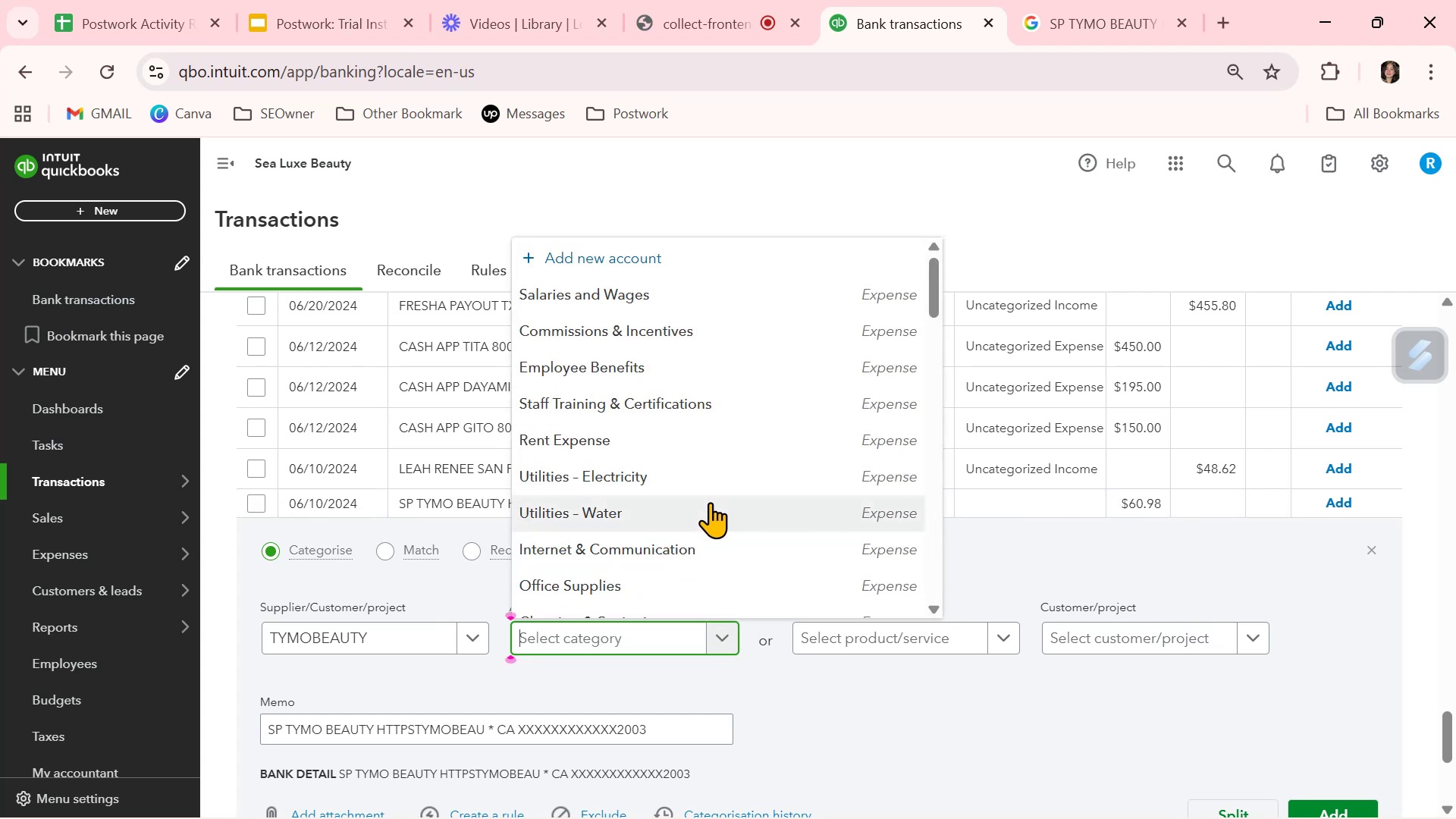 
wait(9.68)
 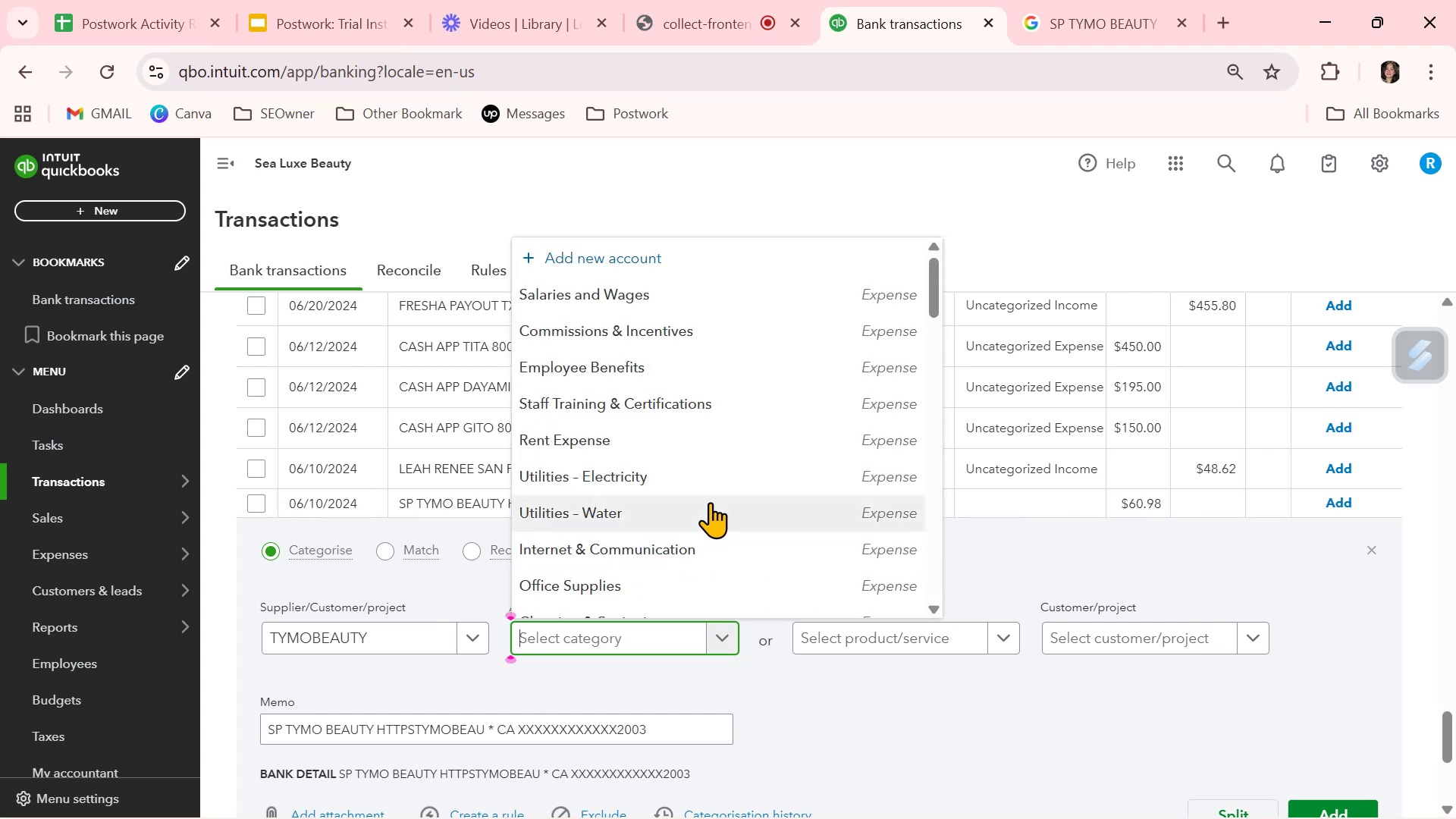 
scroll: coordinate [704, 495], scroll_direction: down, amount: 2.0
 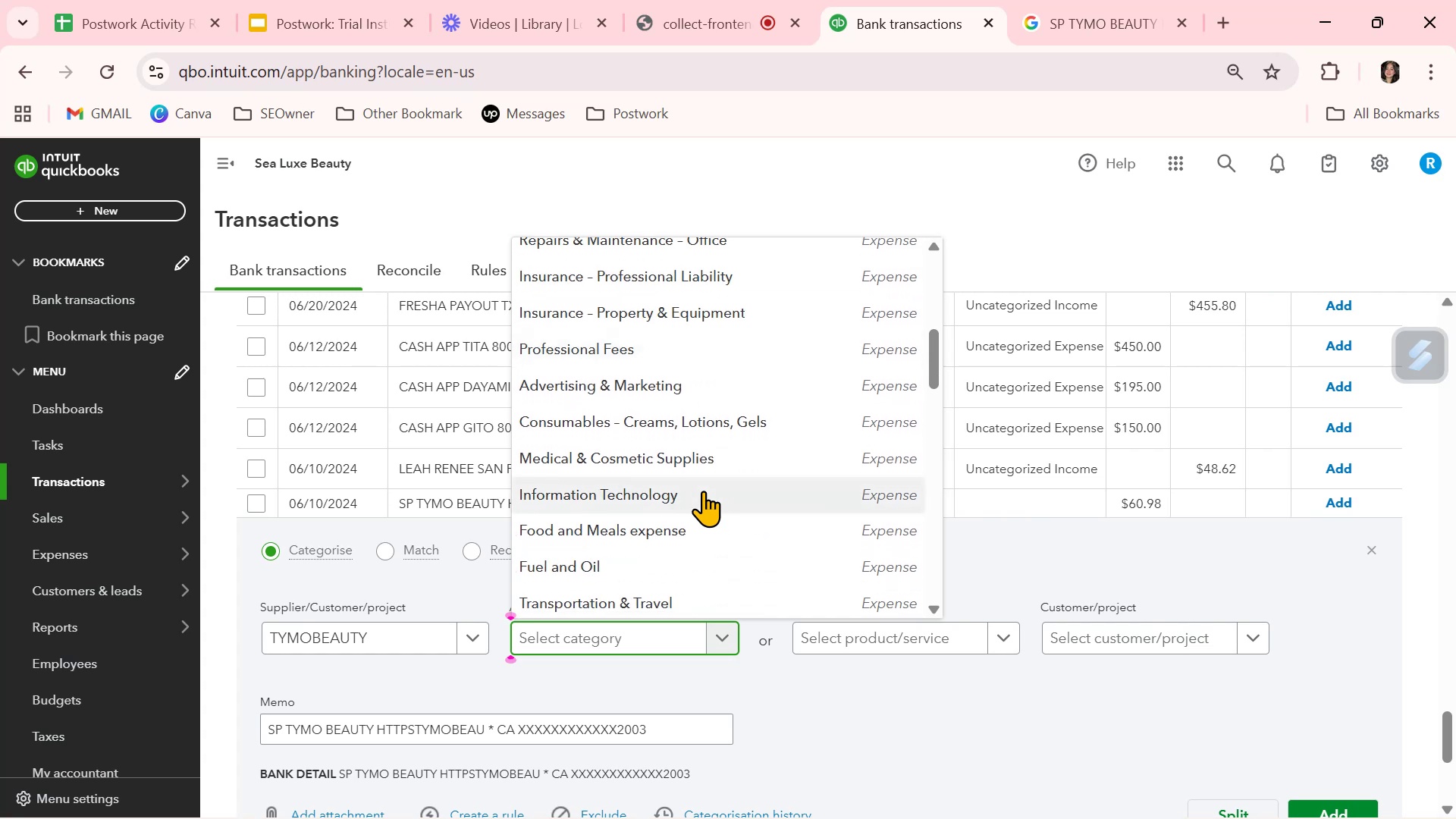 
left_click([699, 463])
 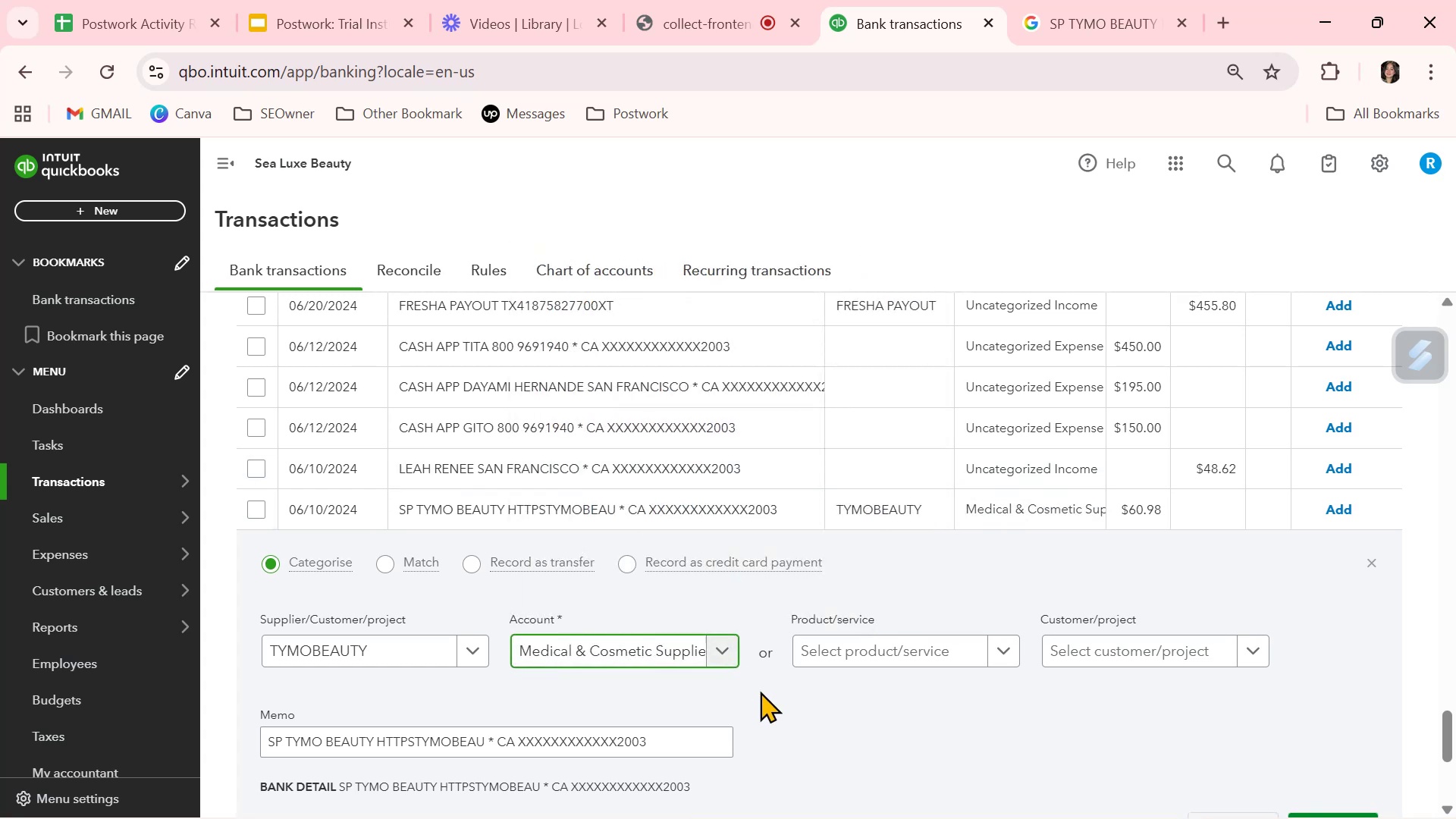 
left_click([765, 692])
 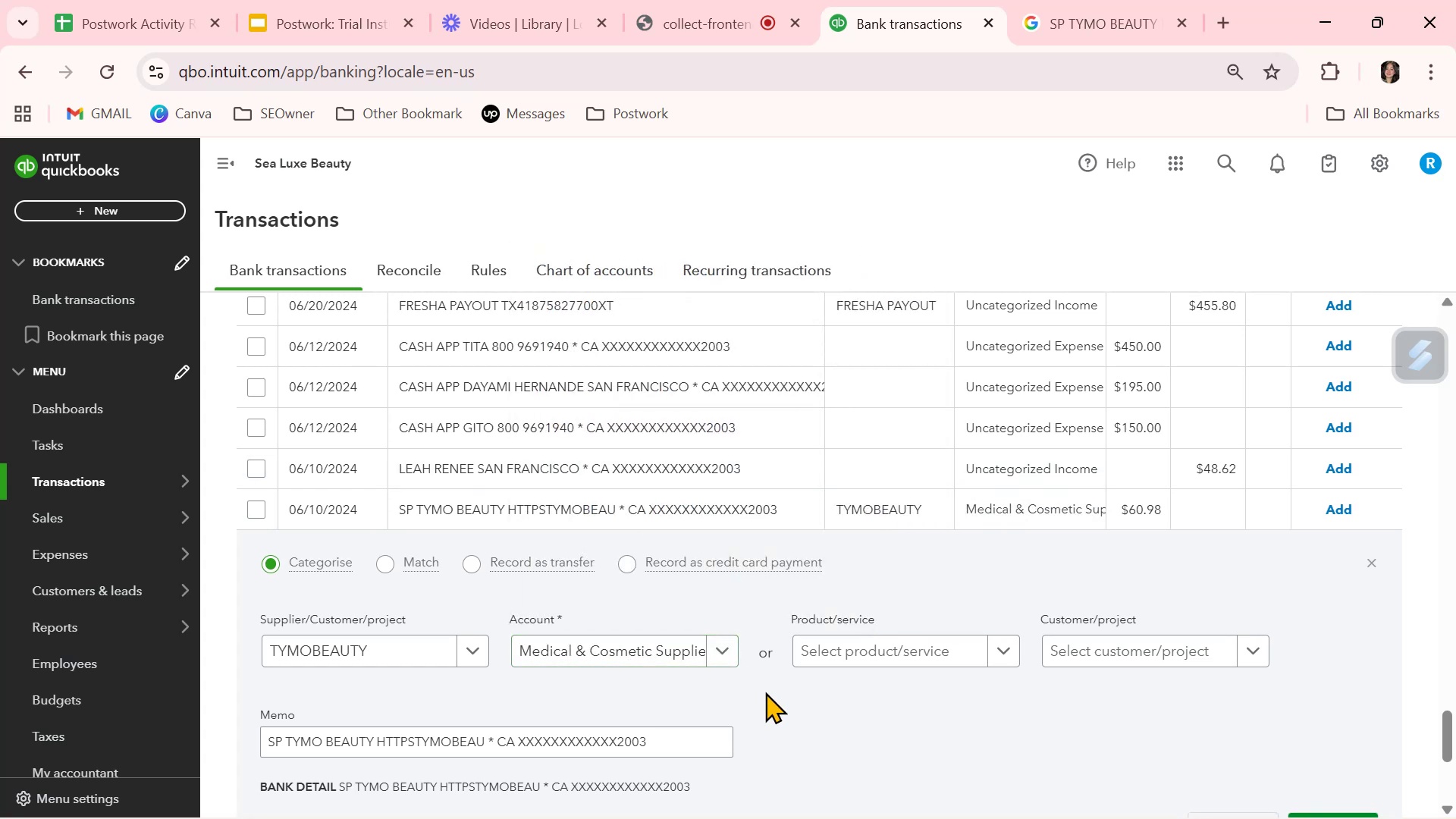 
scroll: coordinate [765, 692], scroll_direction: down, amount: 1.0
 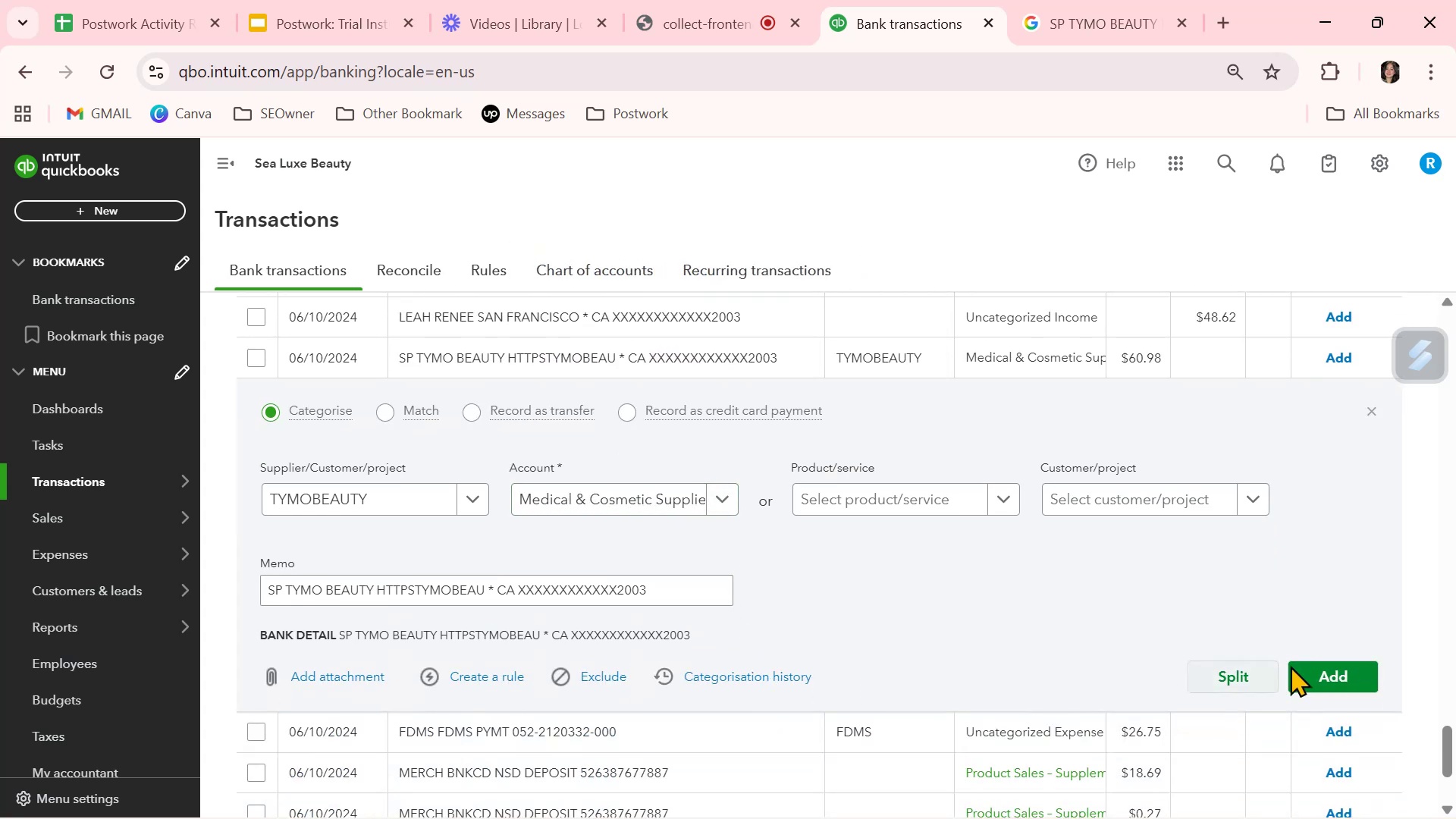 
left_click([1354, 679])
 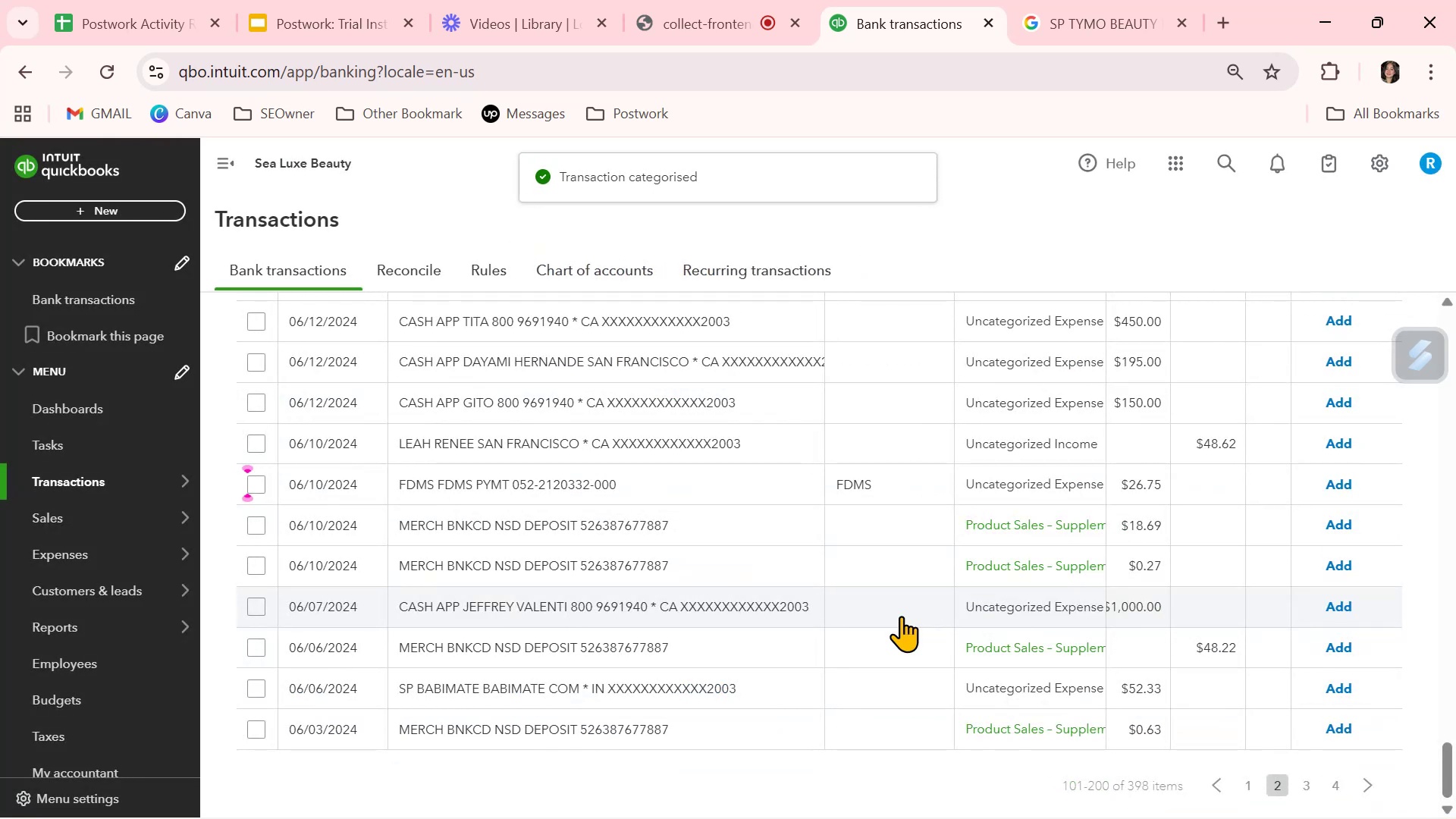 
wait(5.28)
 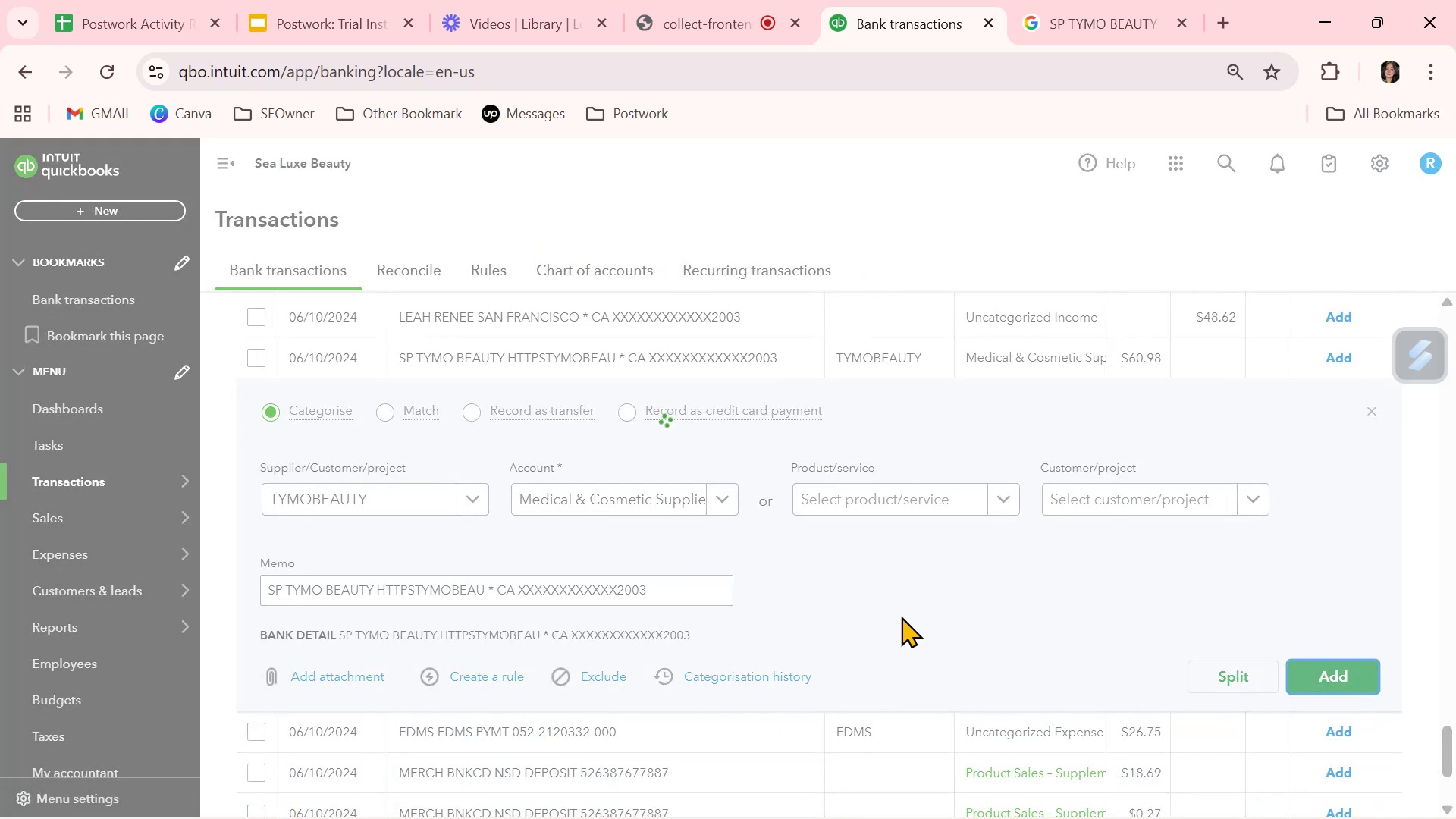 
left_click([713, 672])
 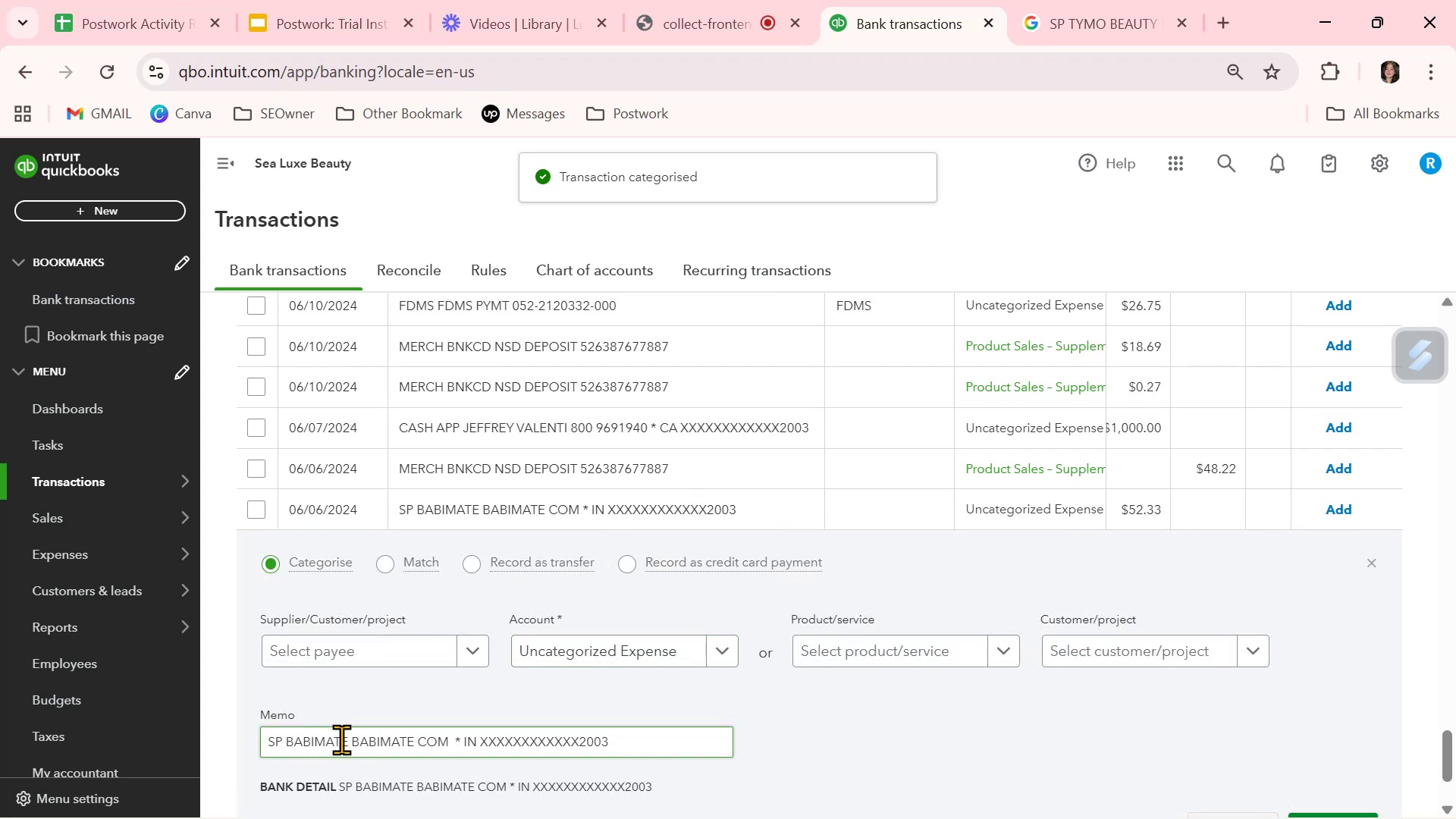 
left_click_drag(start_coordinate=[349, 739], to_coordinate=[288, 748])
 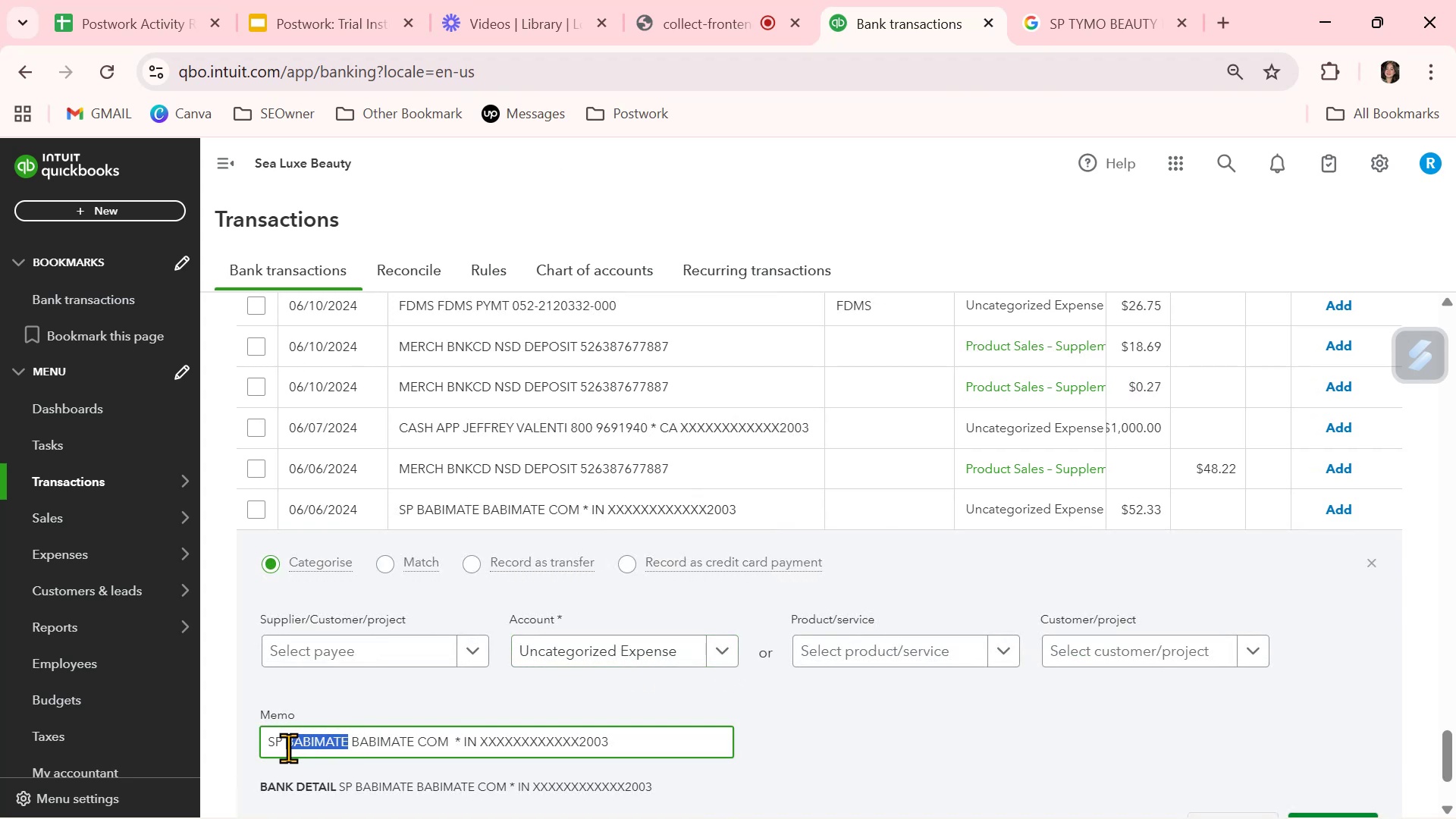 
key(Control+ControlLeft)
 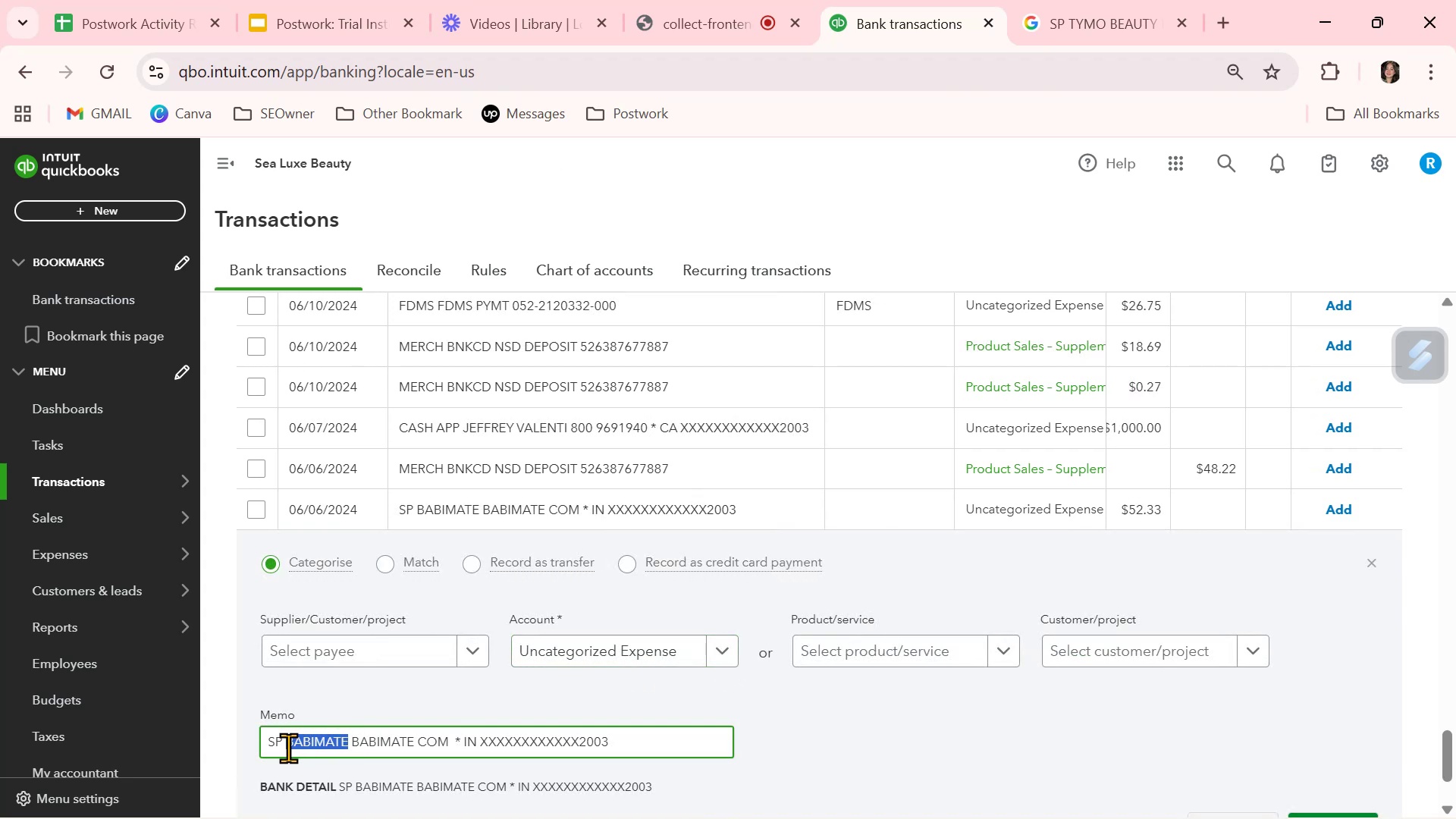 
key(Control+C)
 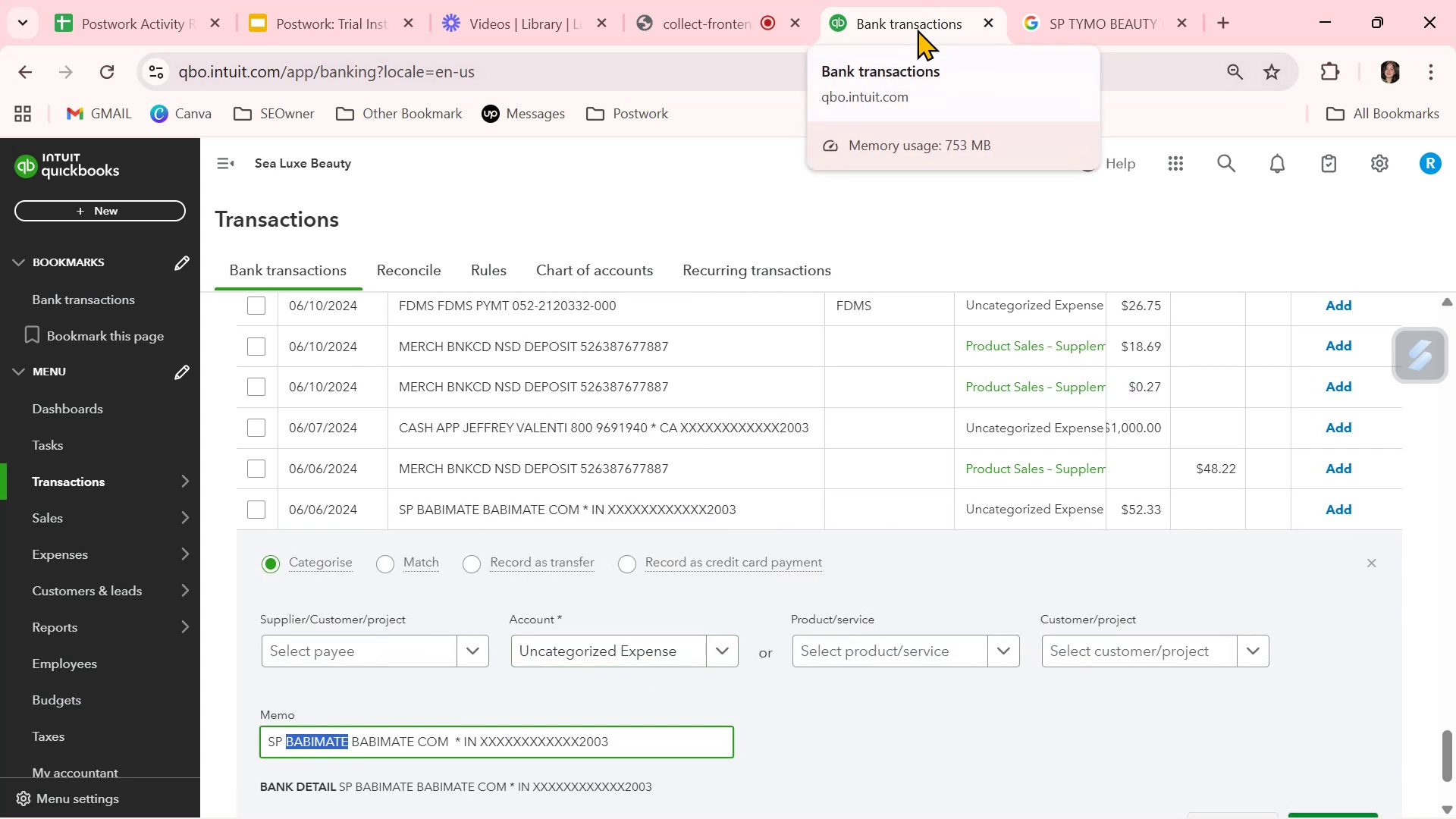 
left_click([1062, 20])
 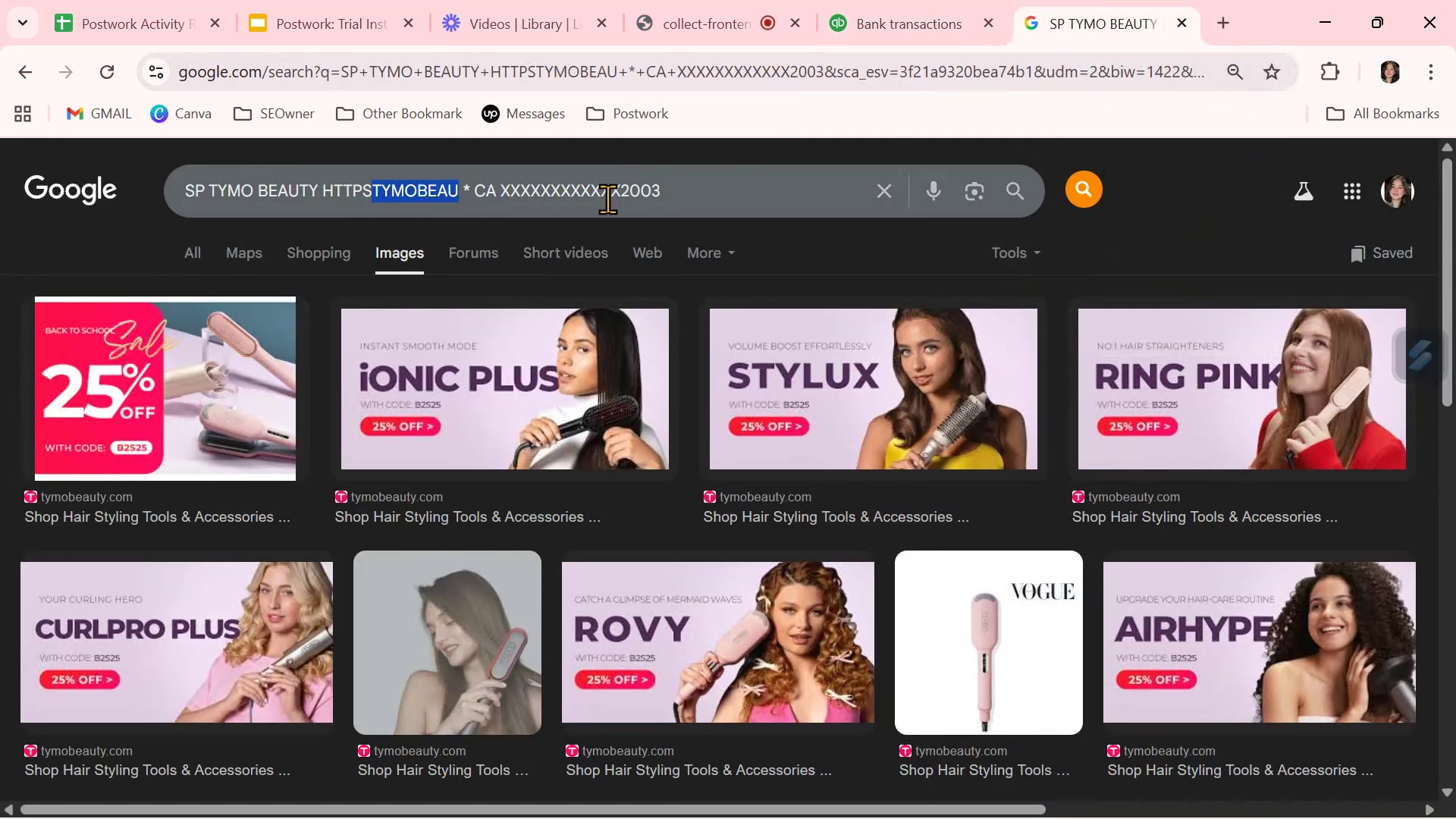 
double_click([607, 199])
 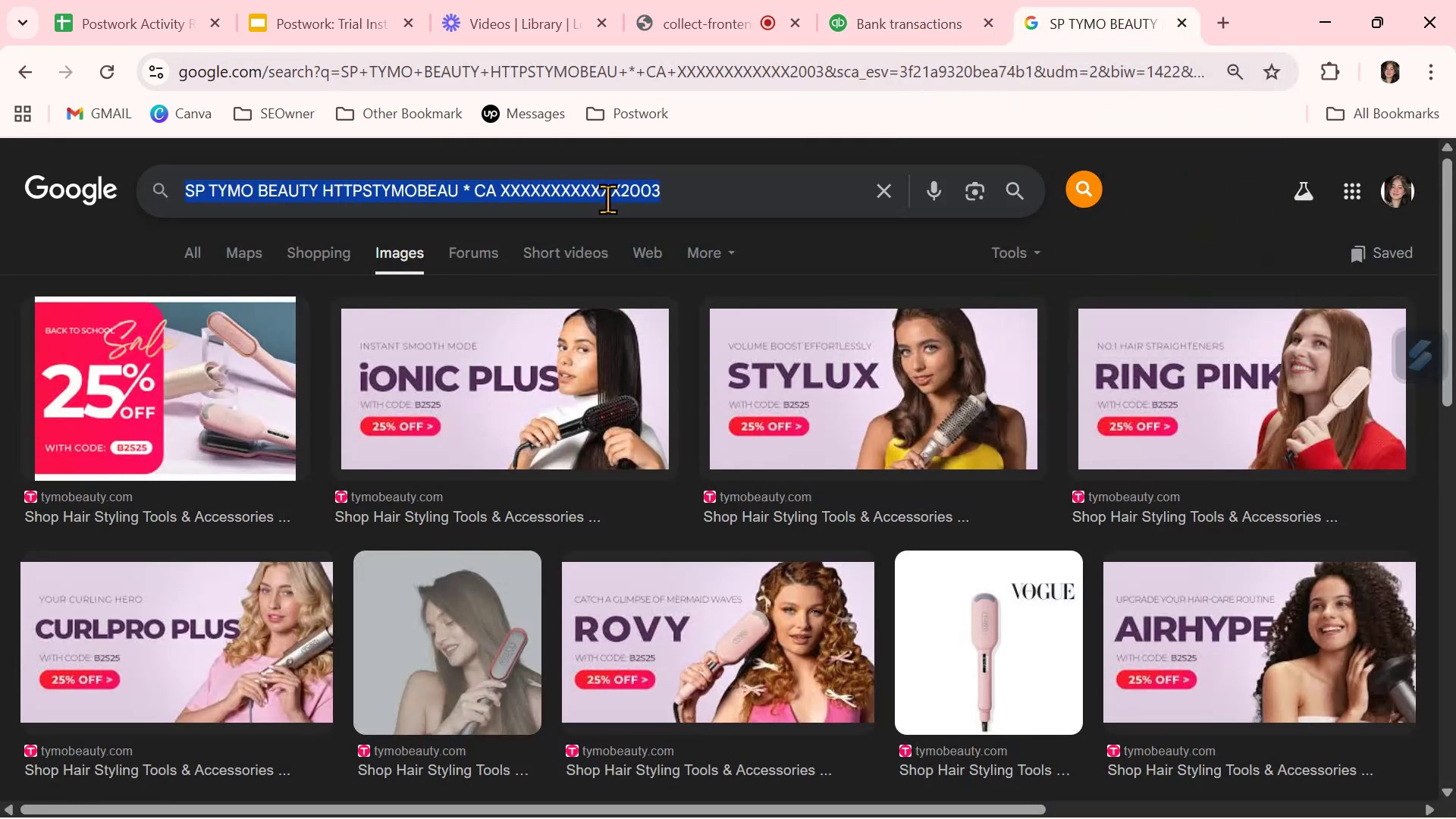 
triple_click([607, 199])
 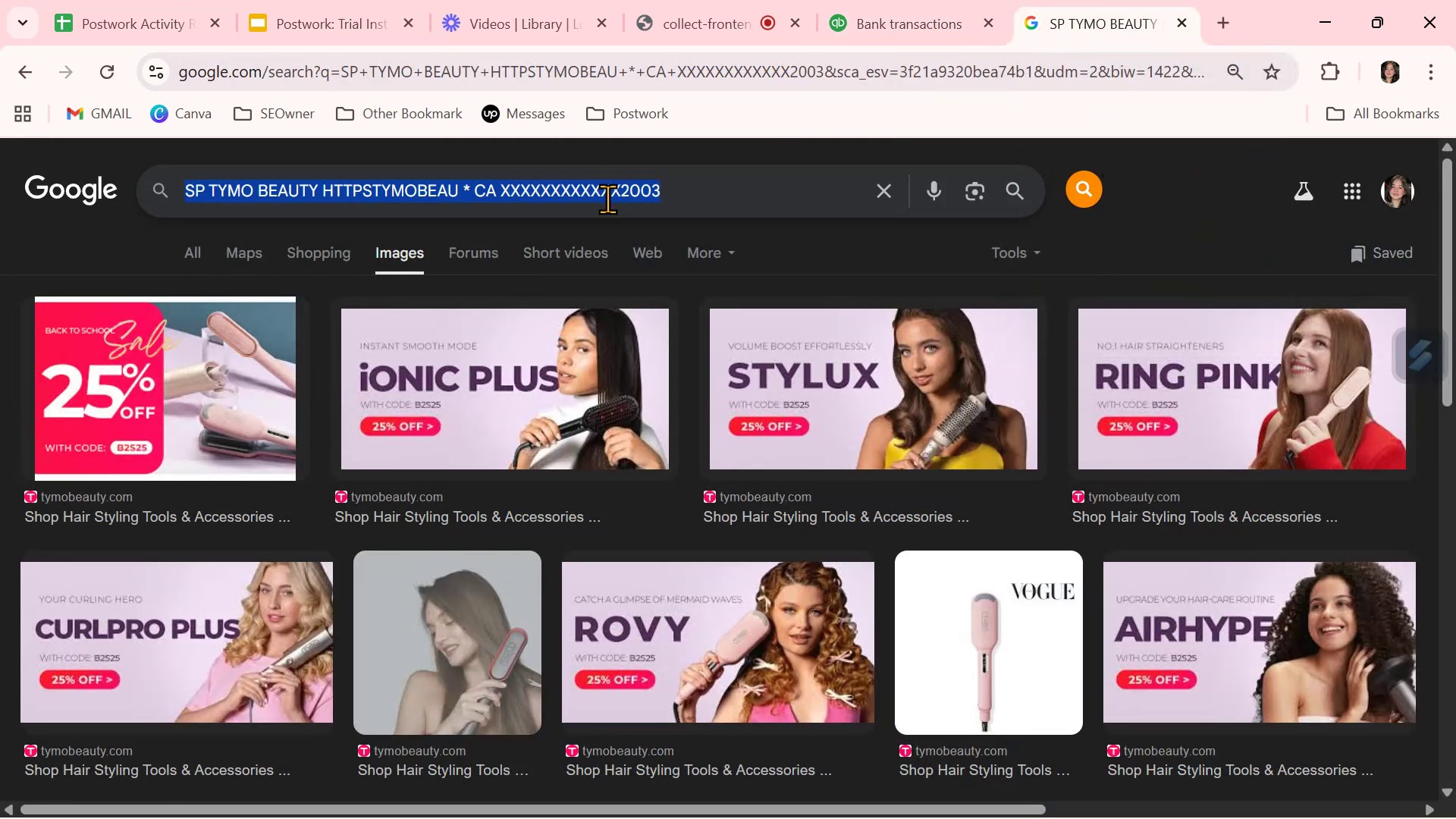 
key(Control+ControlLeft)
 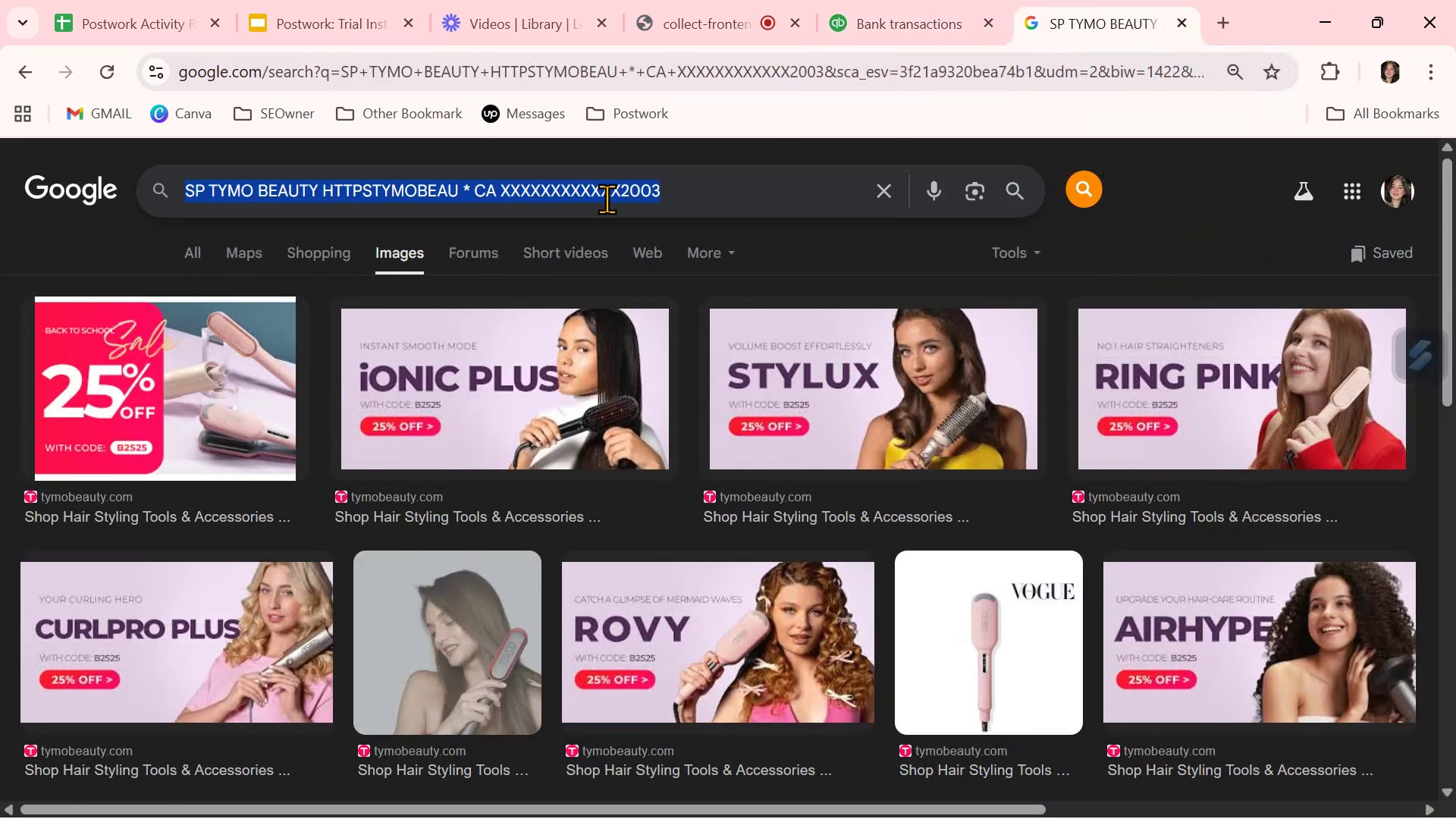 
key(Control+V)
 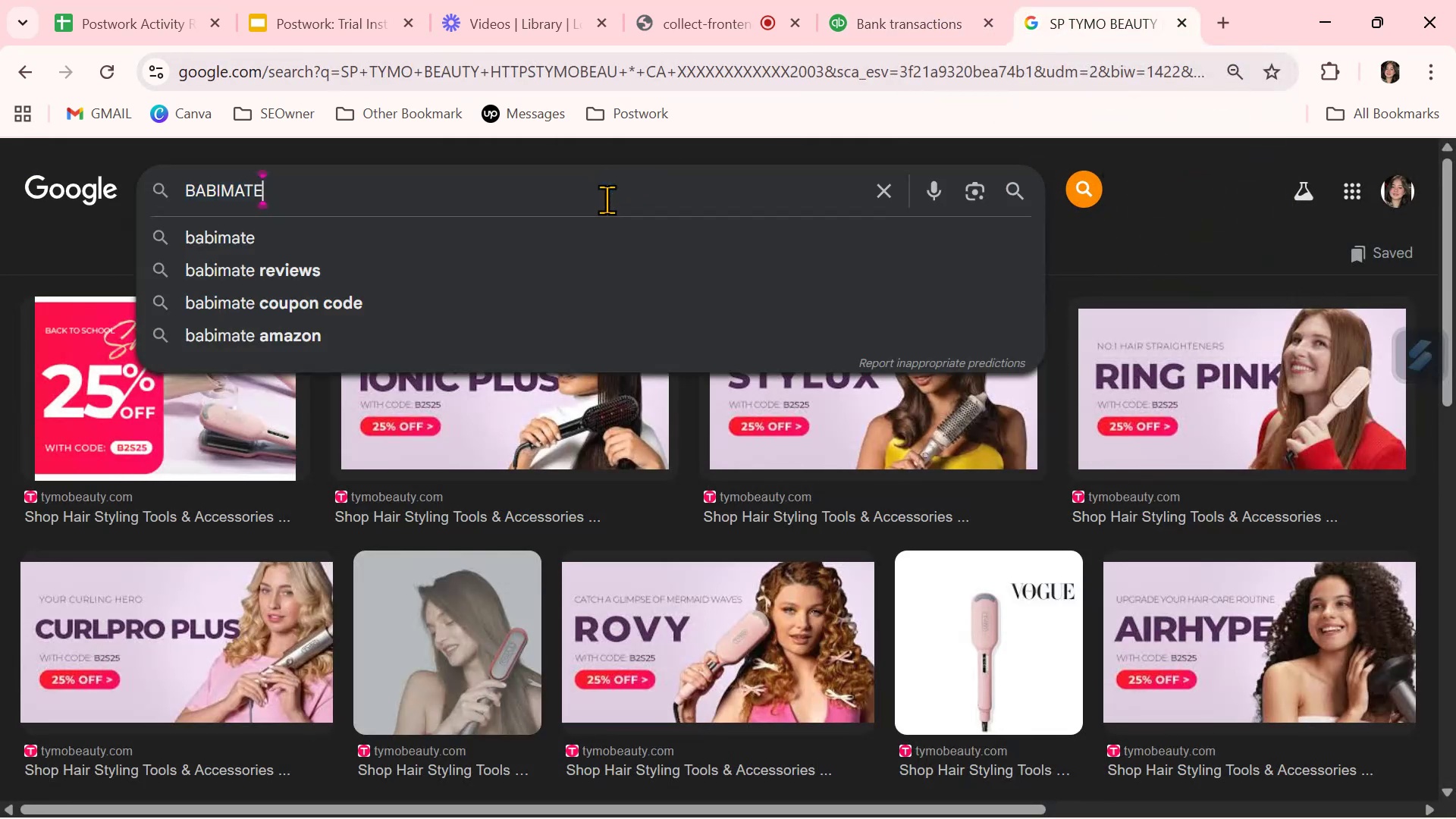 
key(NumpadEnter)
 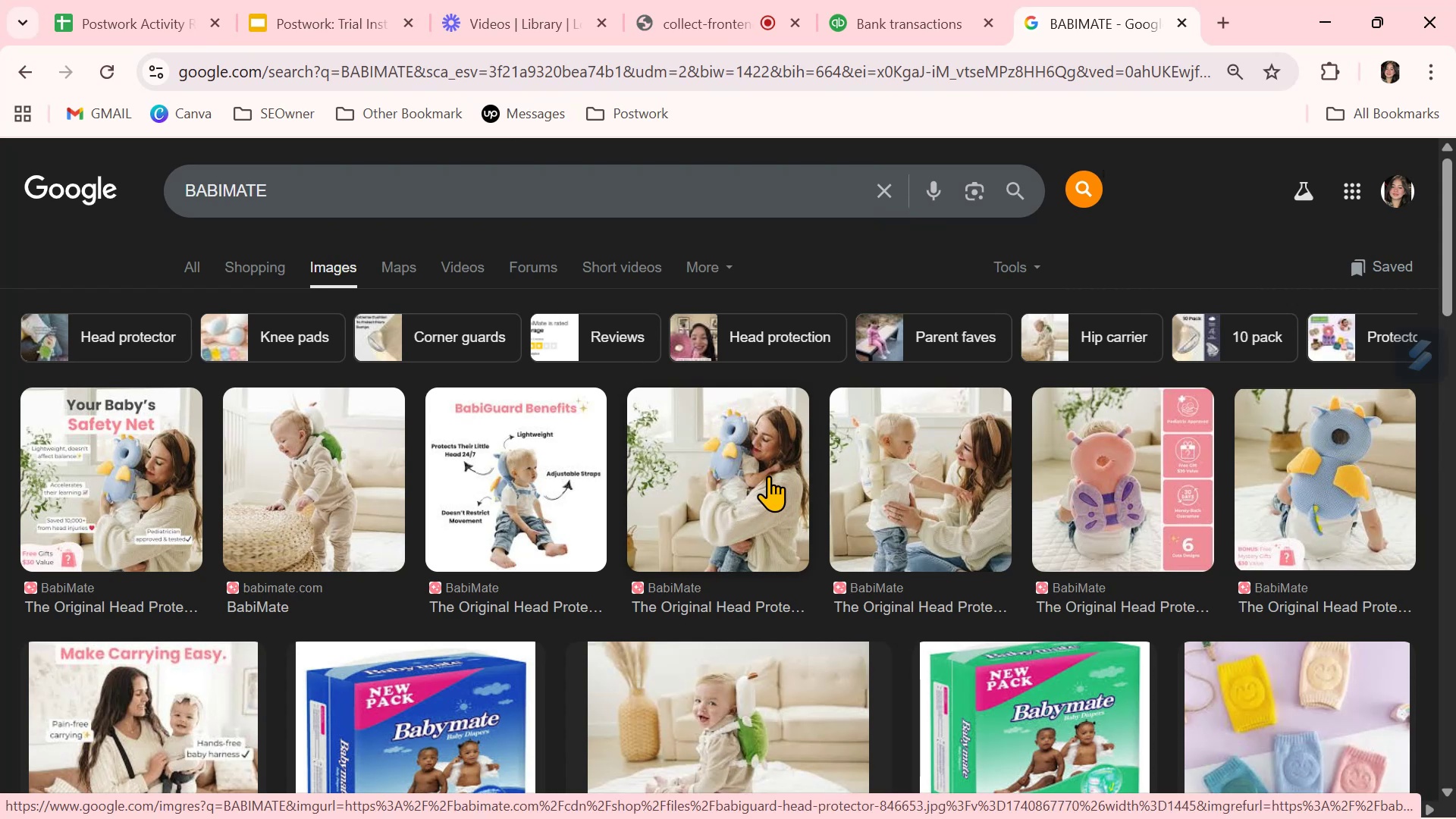 
wait(6.23)
 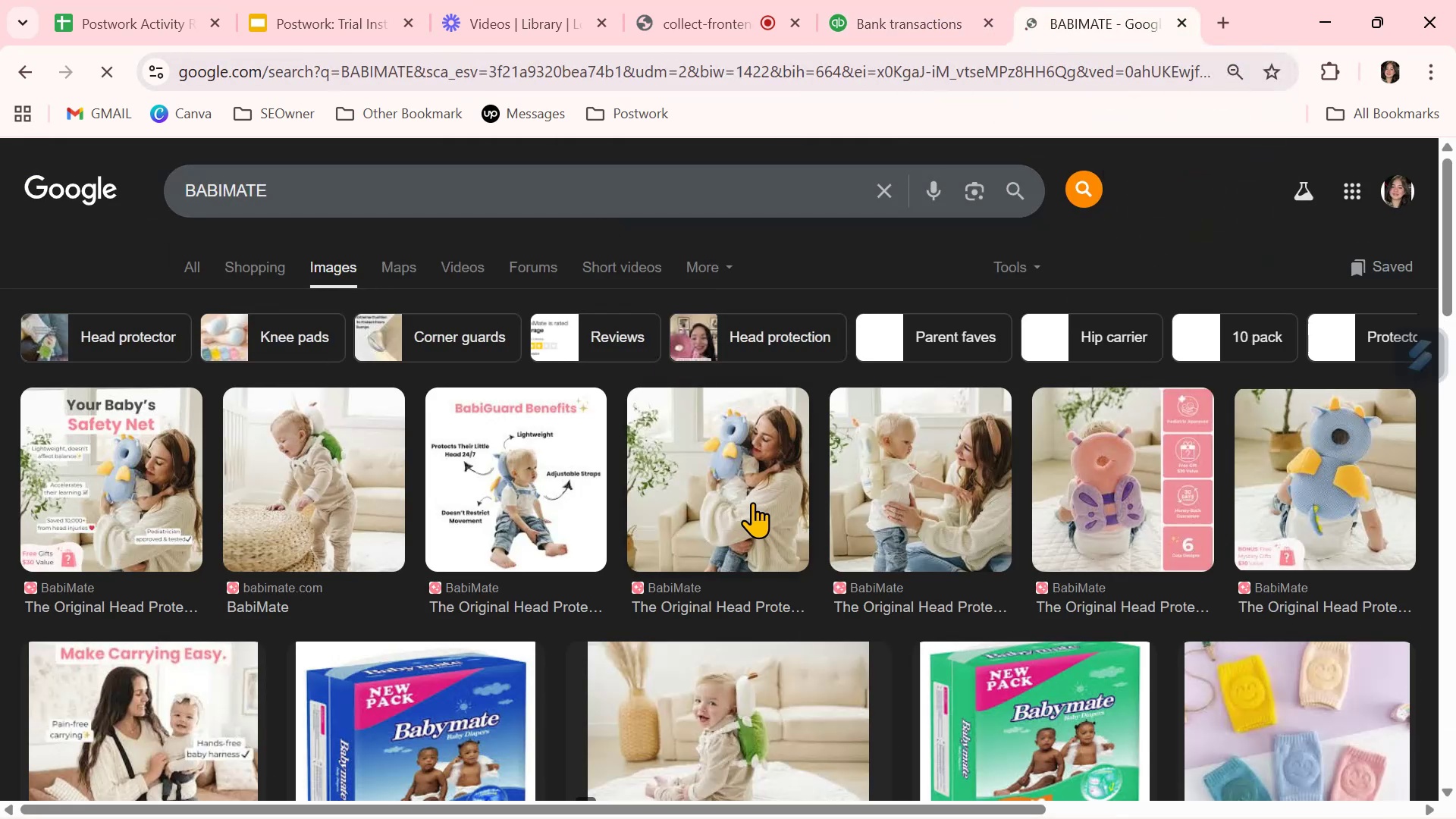 
left_click([881, 13])
 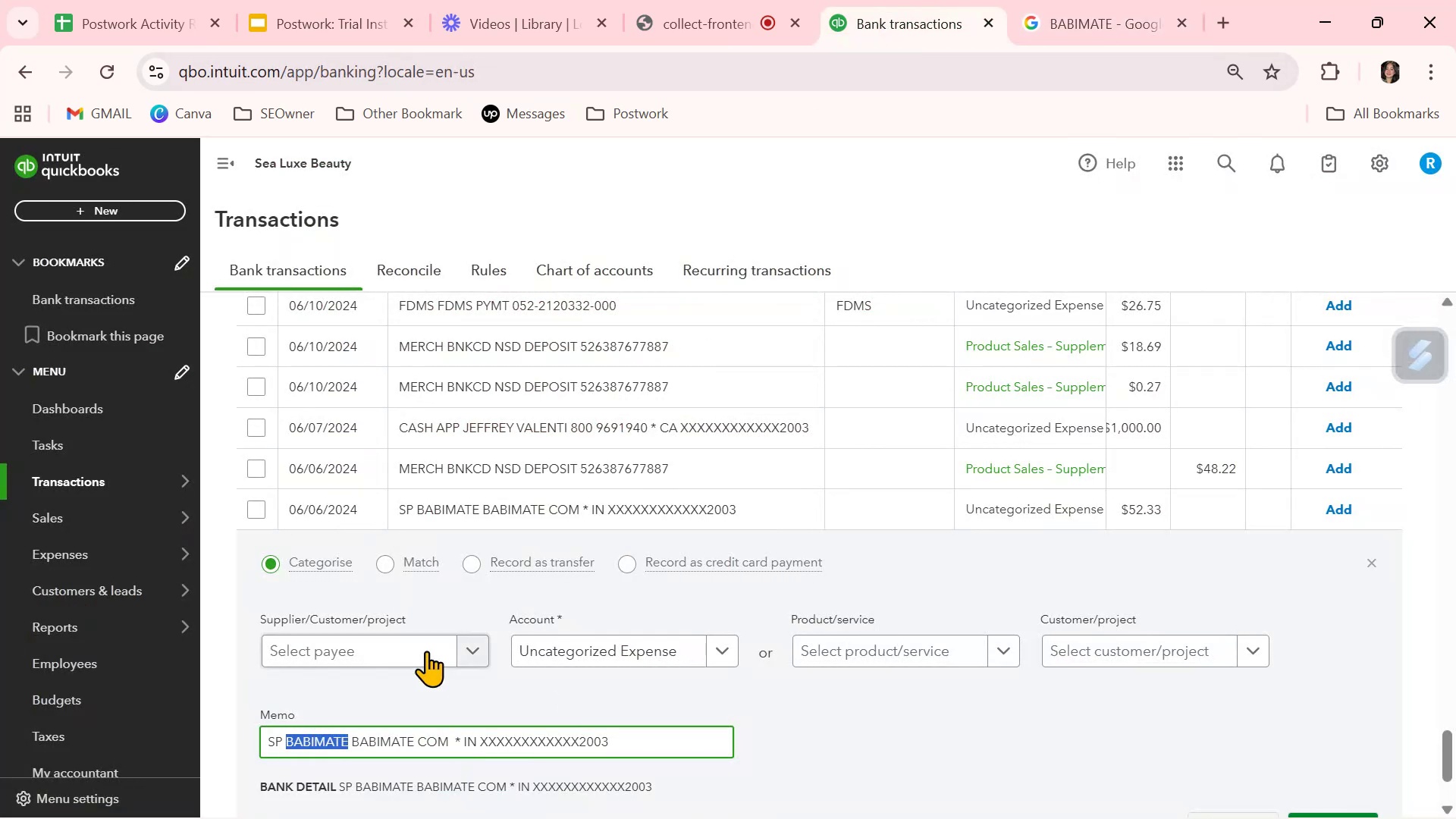 
left_click([422, 638])
 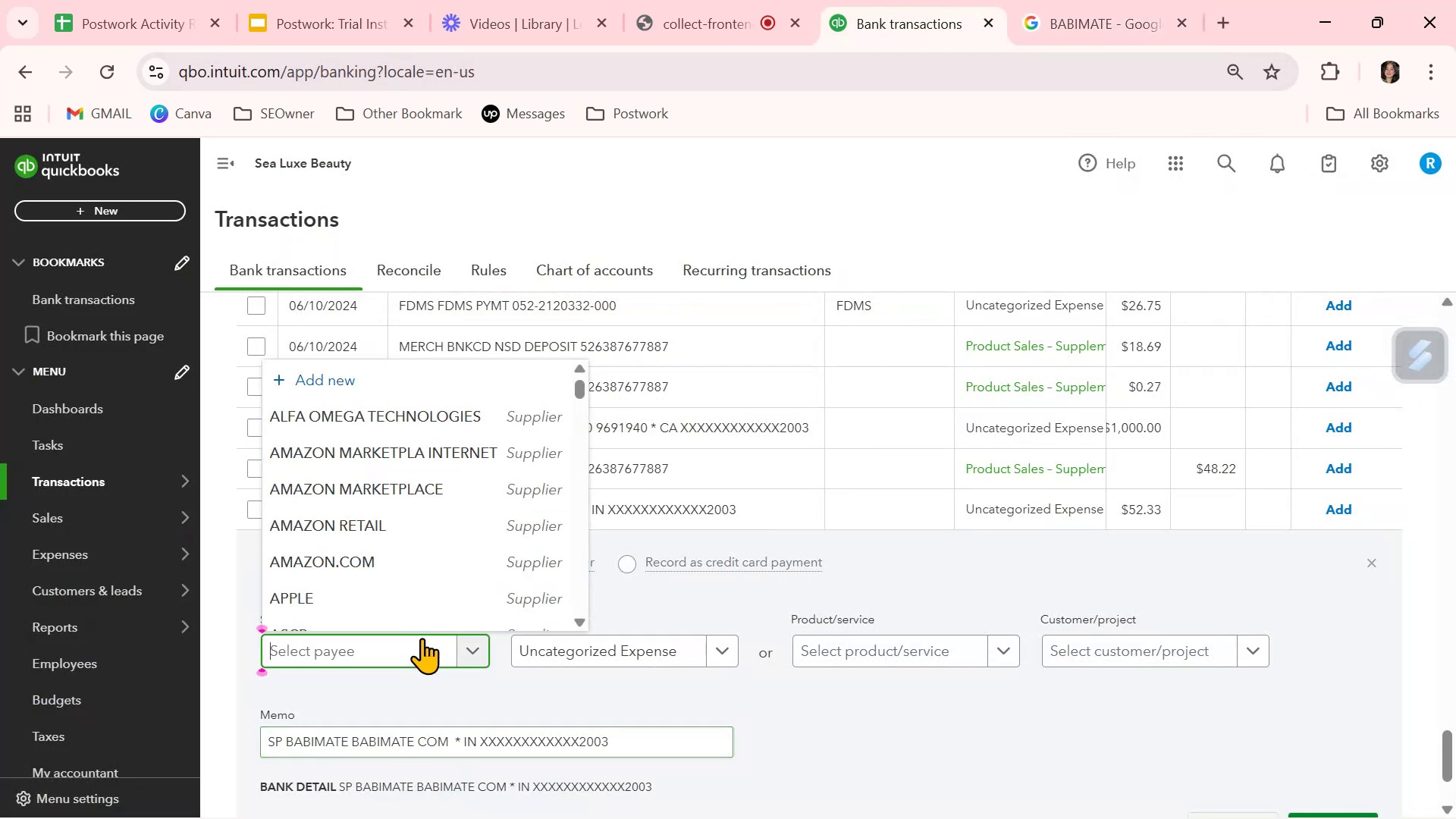 
key(Control+ControlLeft)
 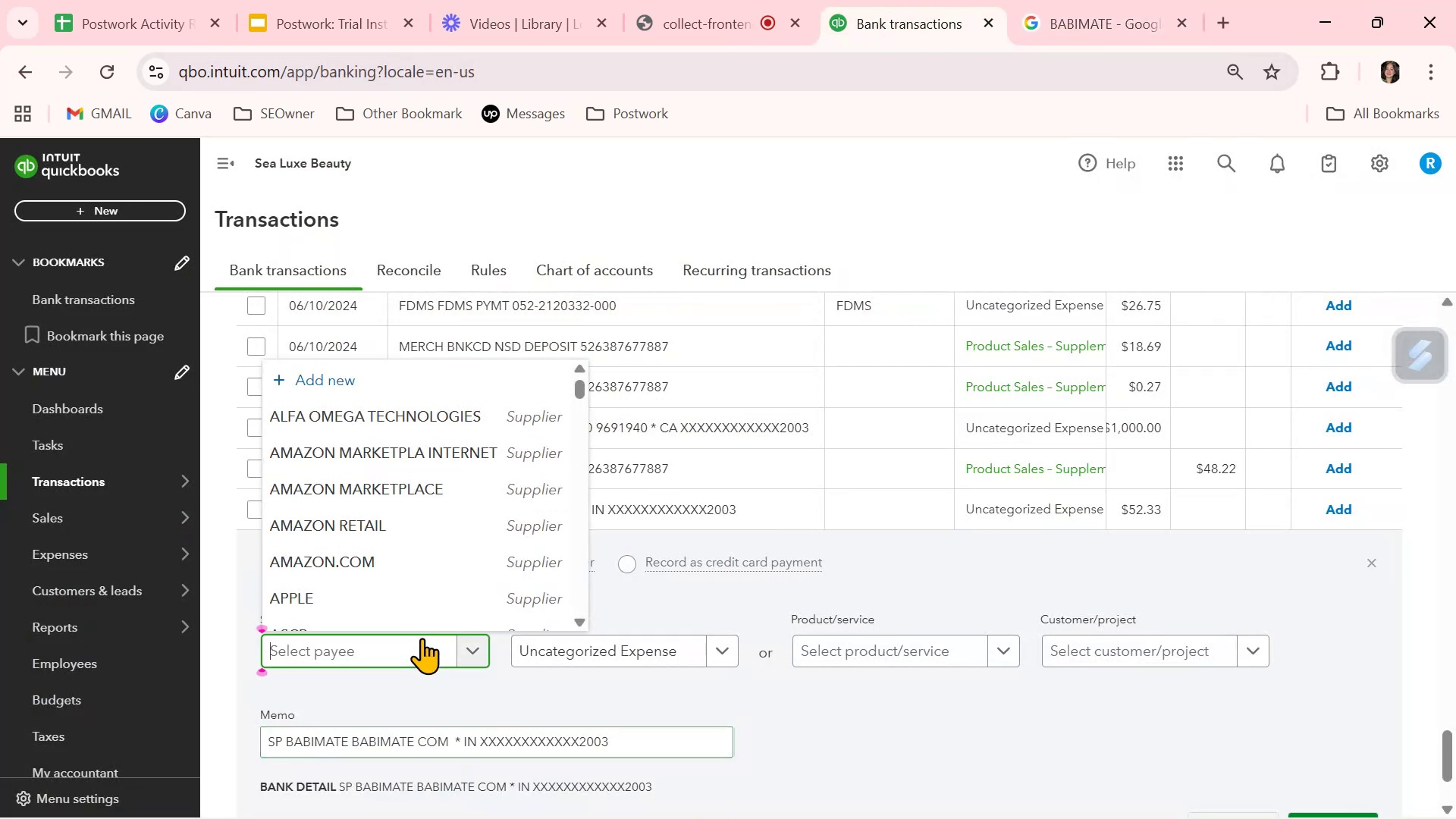 
key(Control+V)
 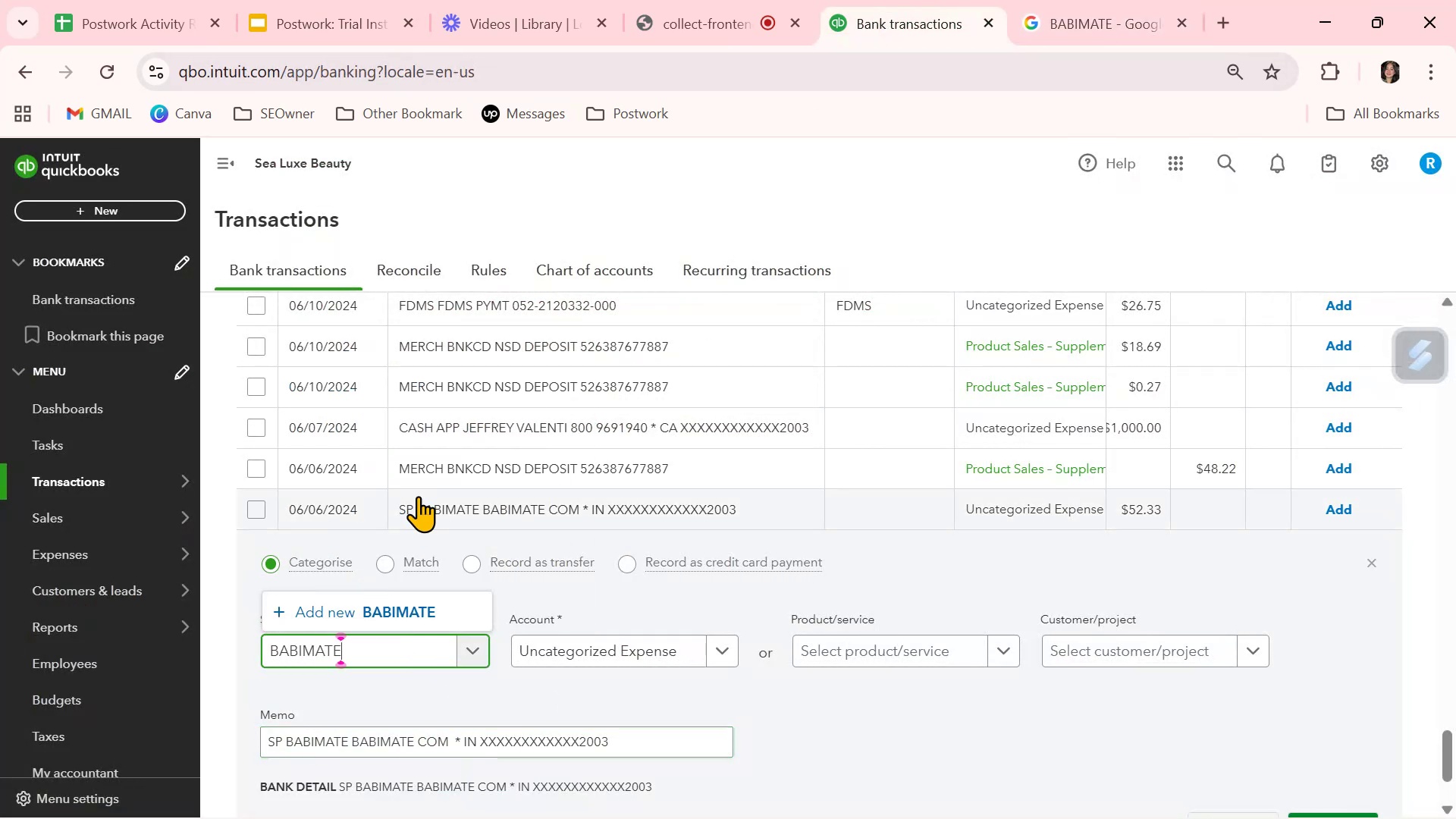 
left_click([427, 608])
 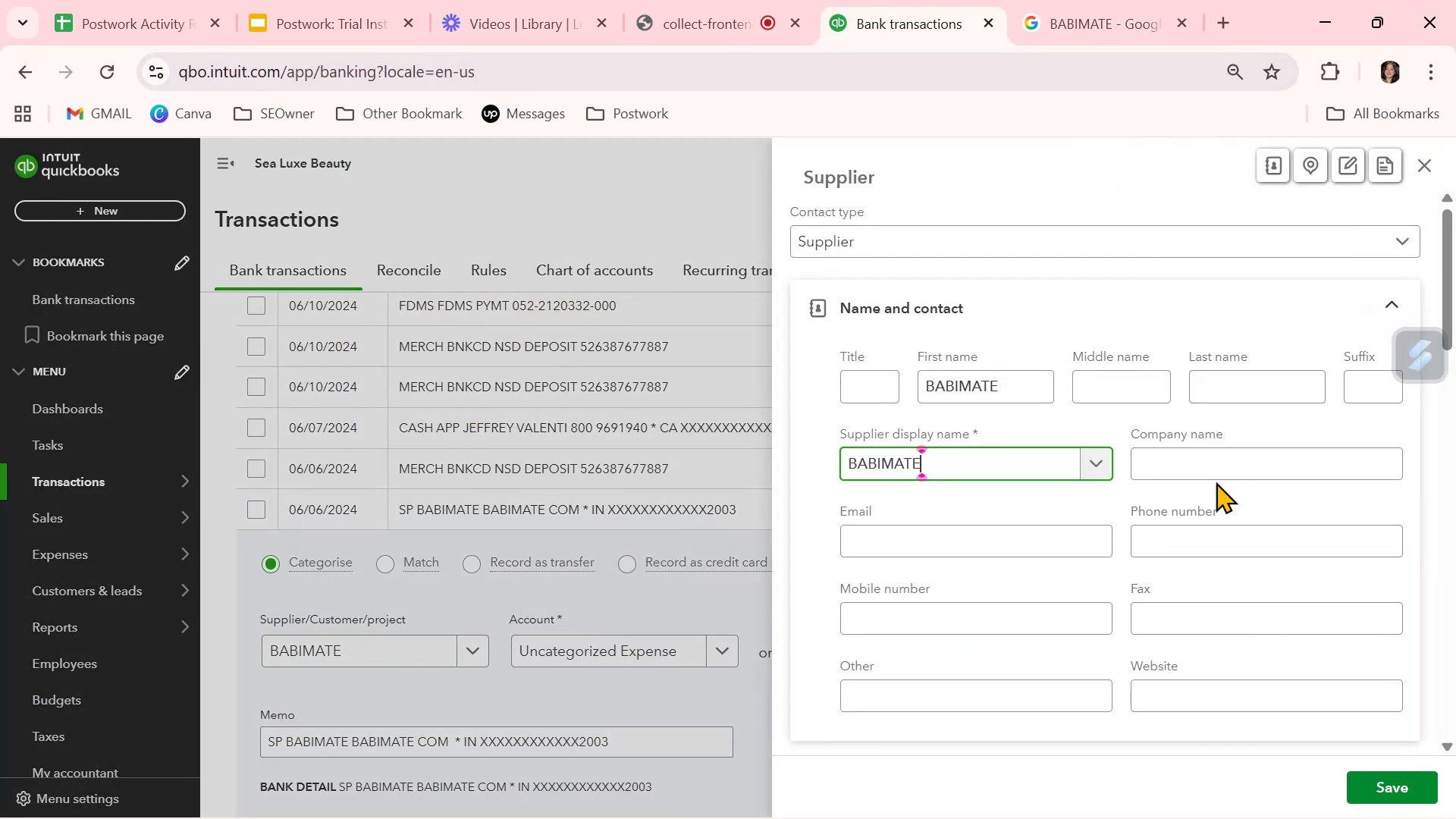 
left_click_drag(start_coordinate=[1010, 381], to_coordinate=[701, 379])
 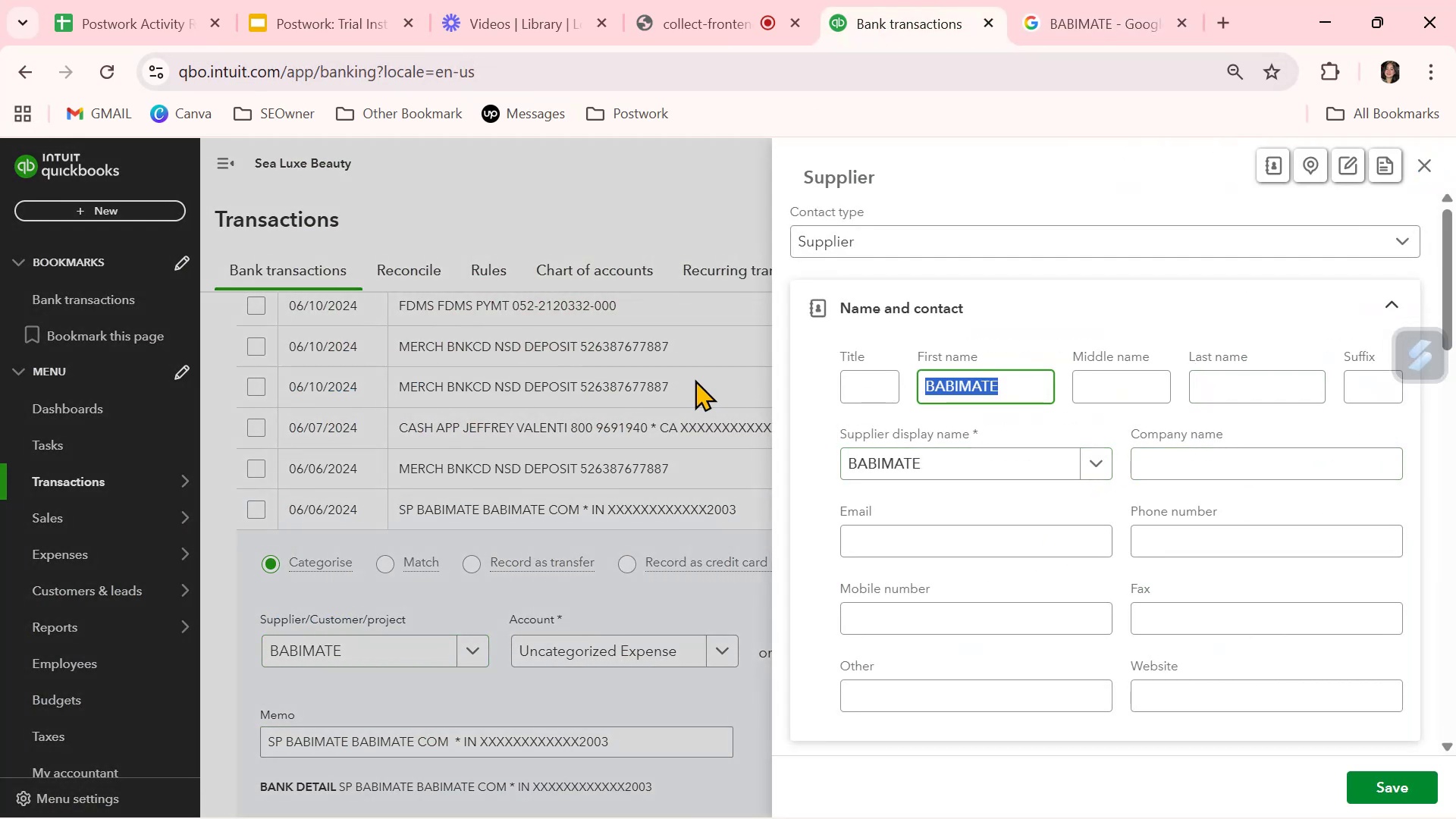 
key(Backspace)
 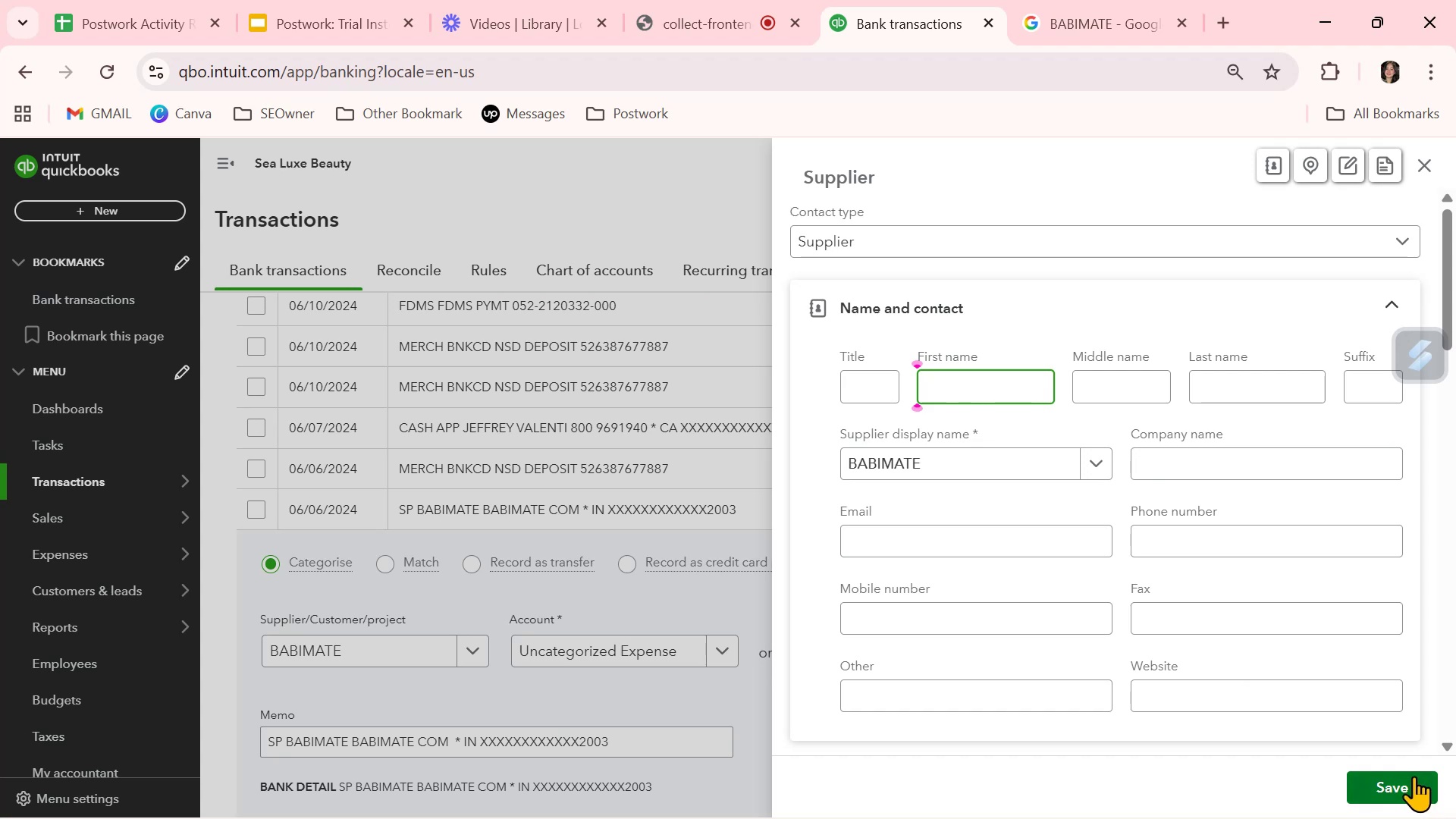 
left_click([1412, 776])
 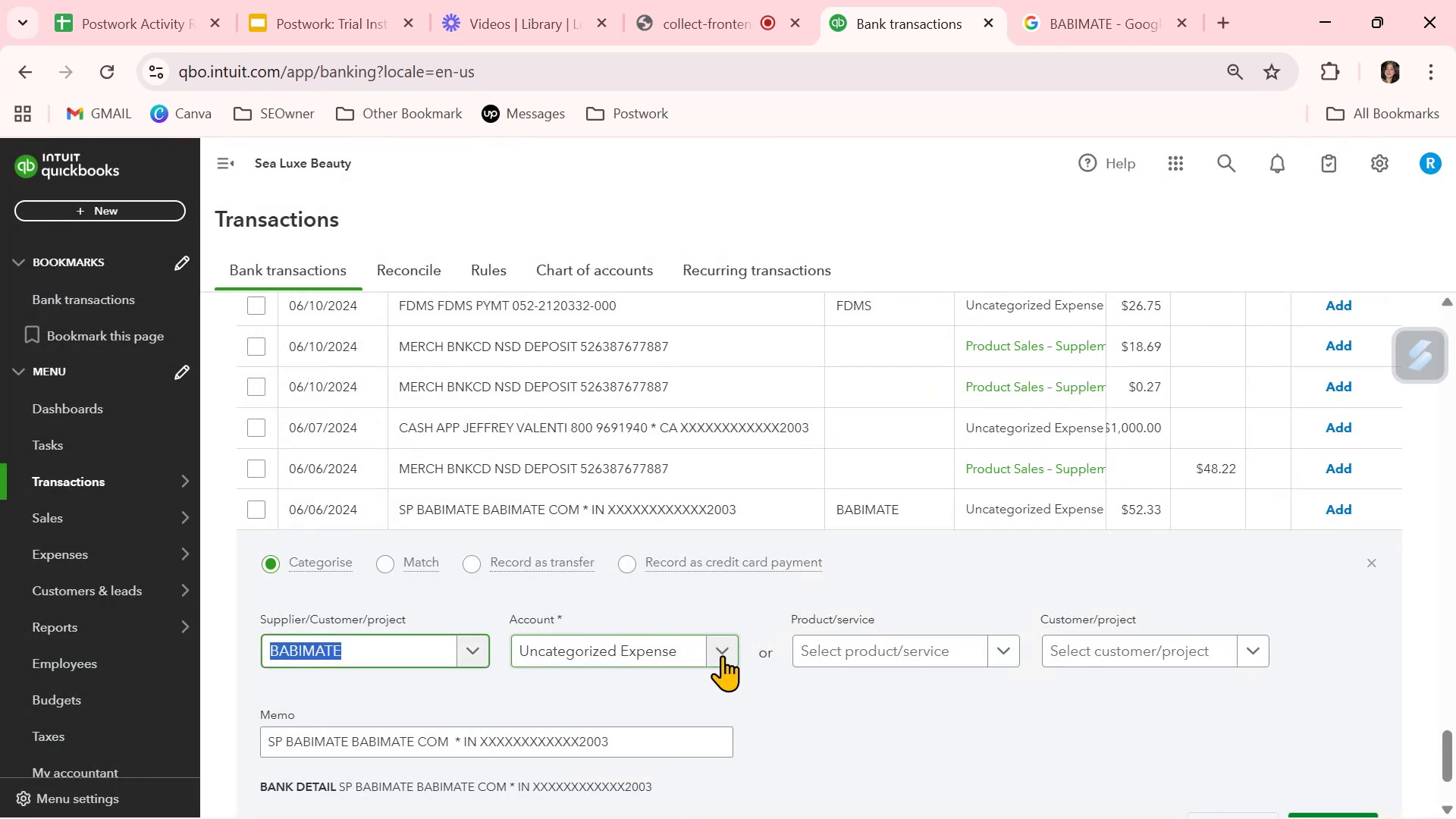 
scroll: coordinate [966, 688], scroll_direction: down, amount: 1.0
 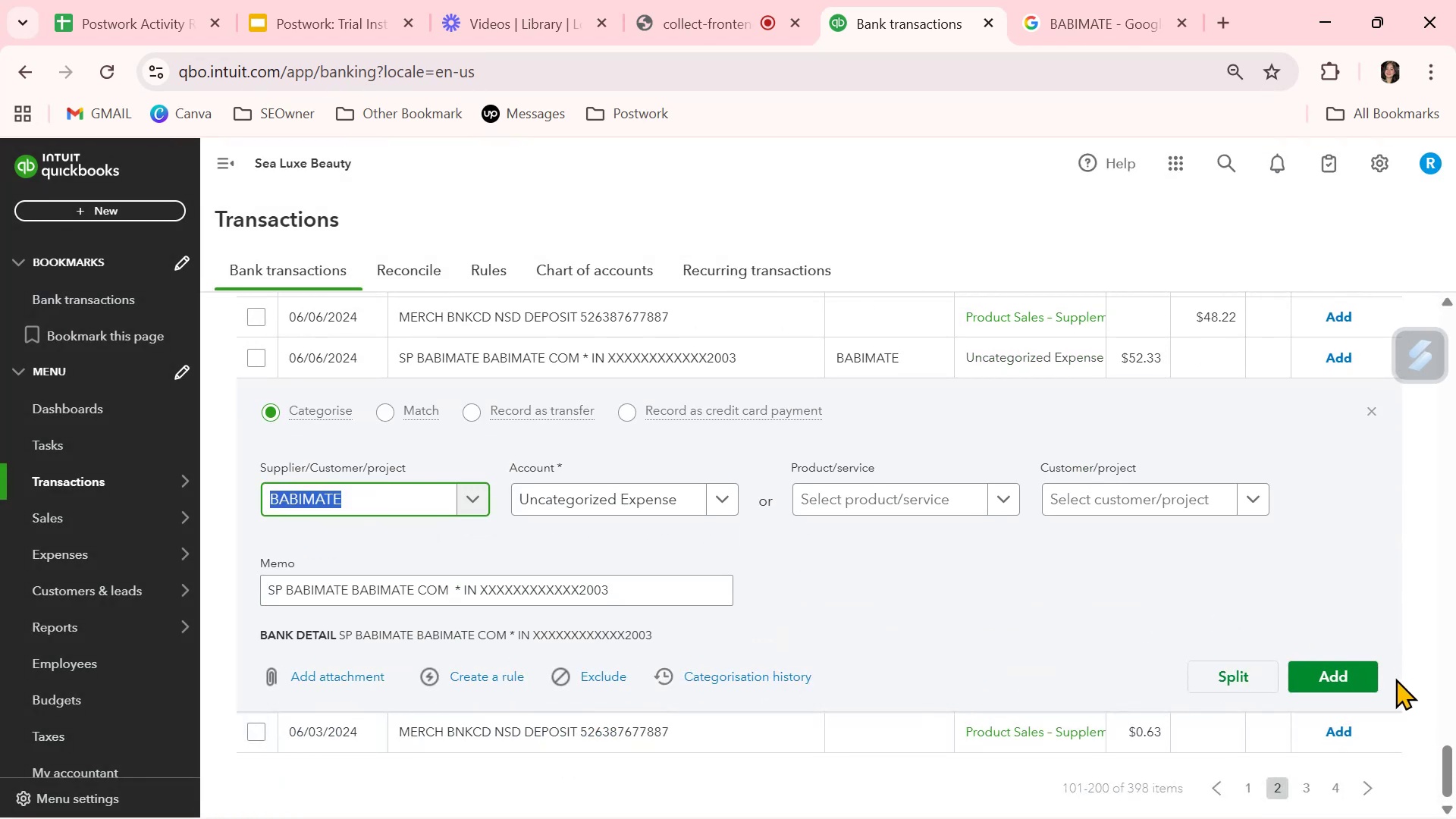 
left_click([1367, 672])
 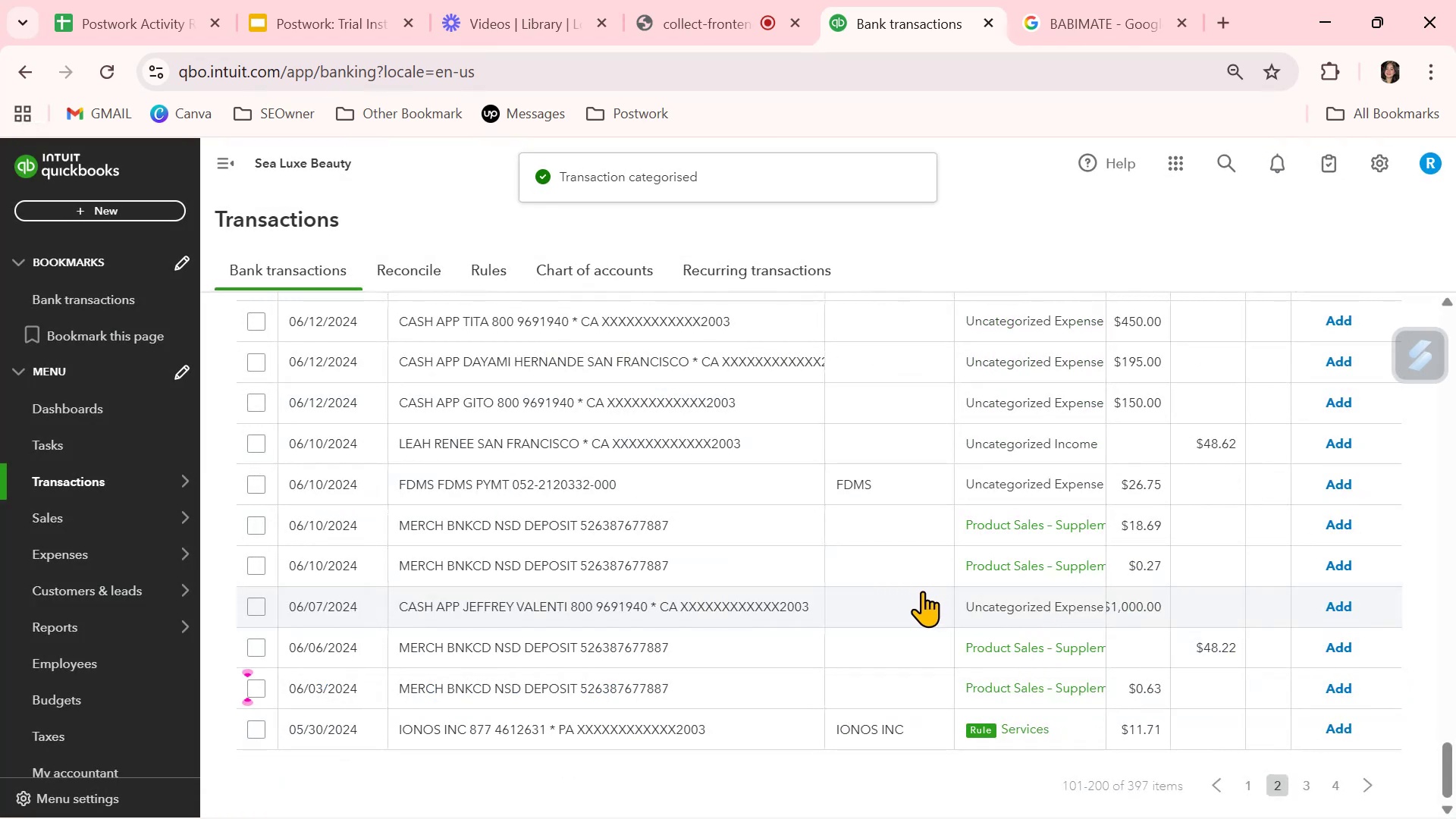 
wait(5.7)
 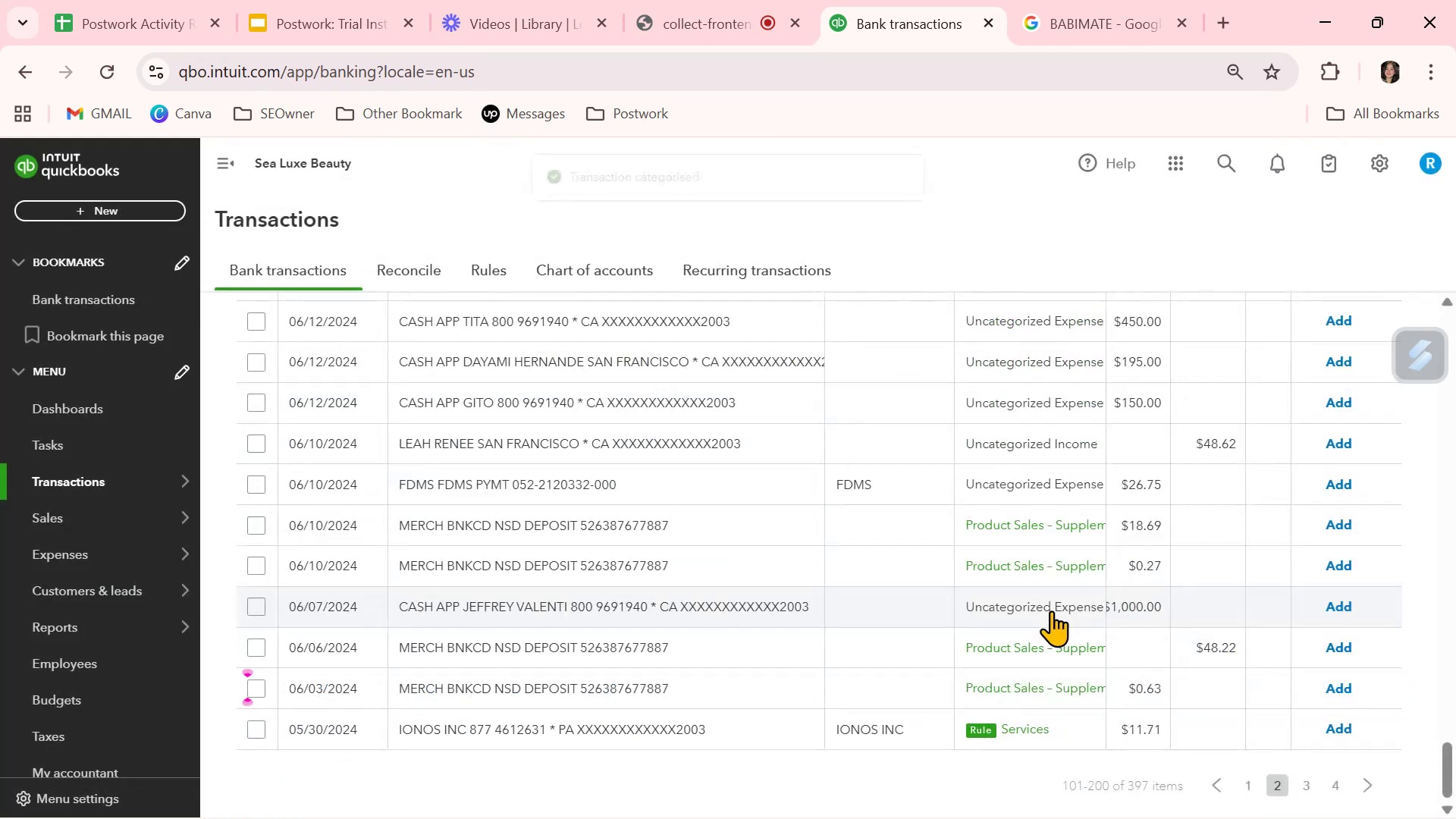 
left_click([1347, 729])
 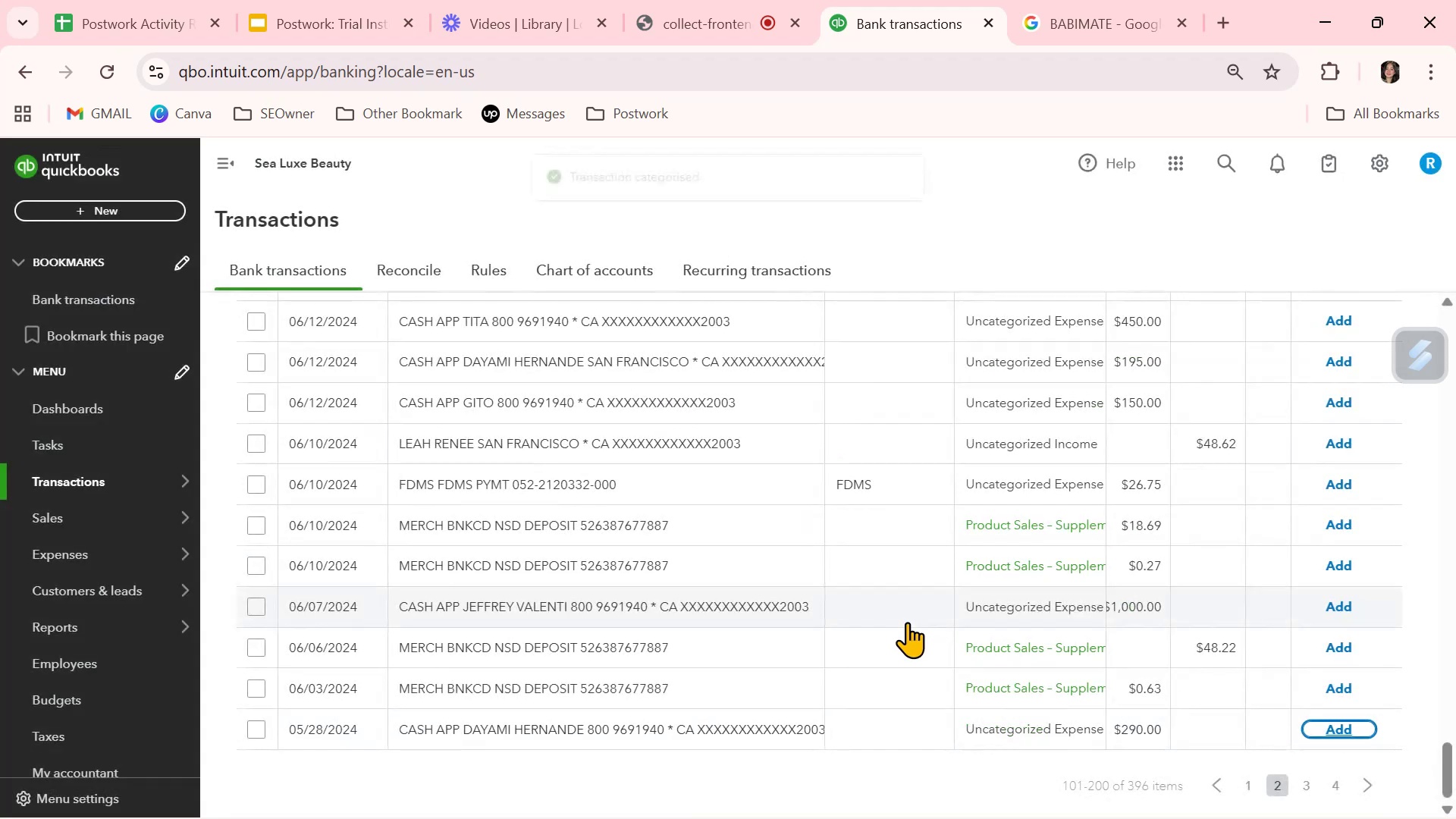 
scroll: coordinate [907, 622], scroll_direction: up, amount: 3.0
 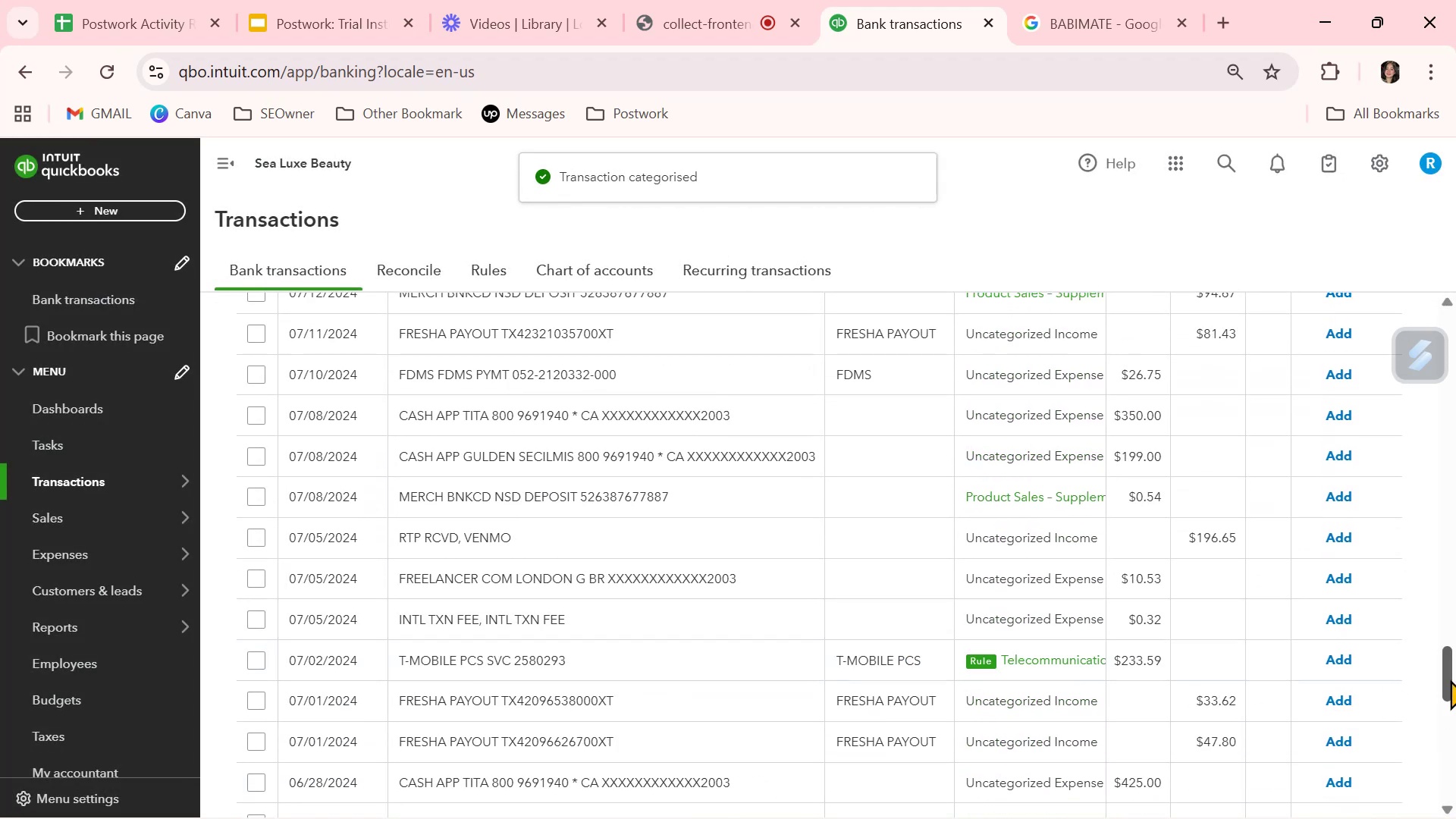 
left_click([1351, 655])
 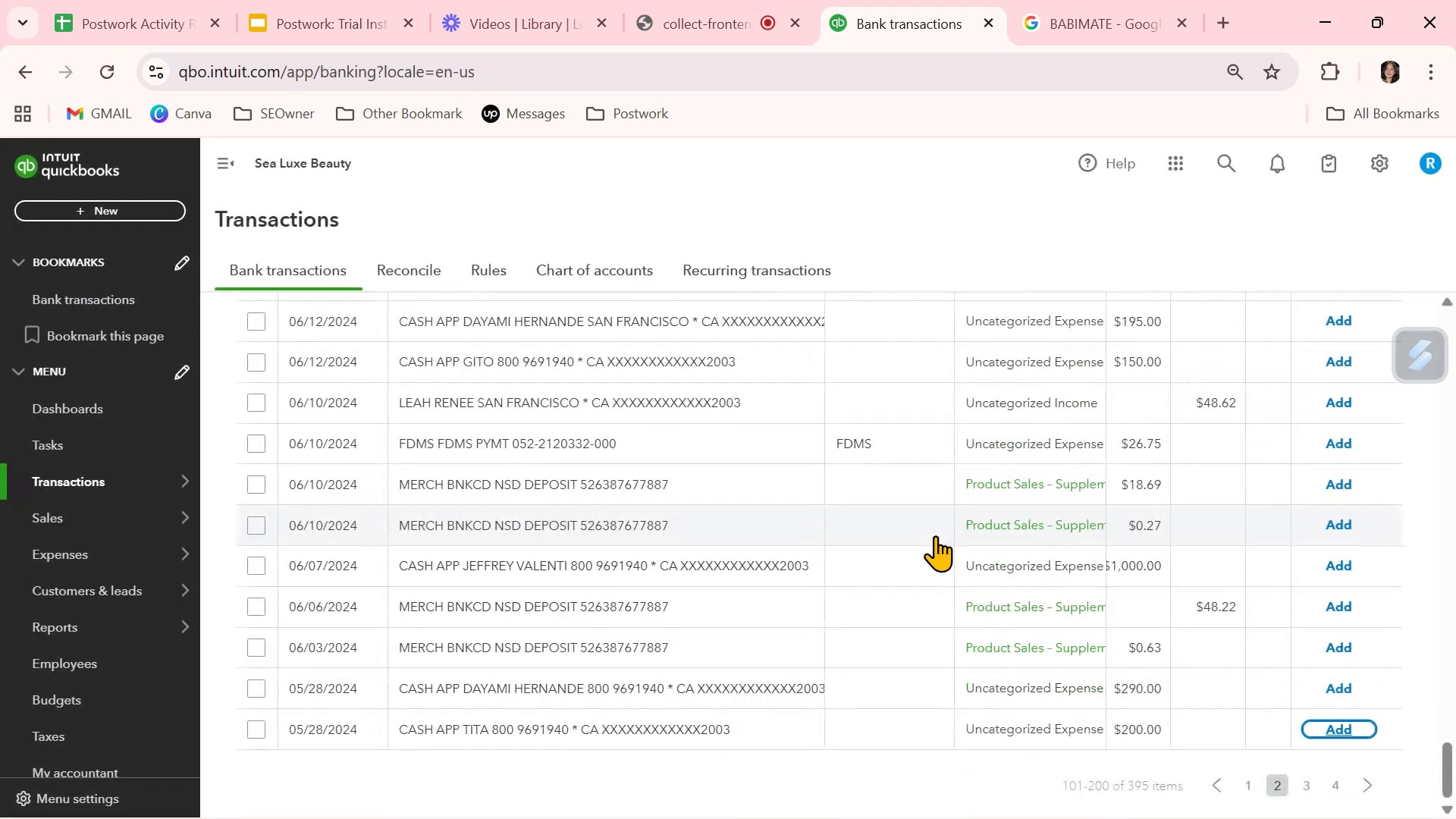 
scroll: coordinate [944, 516], scroll_direction: up, amount: 22.0
 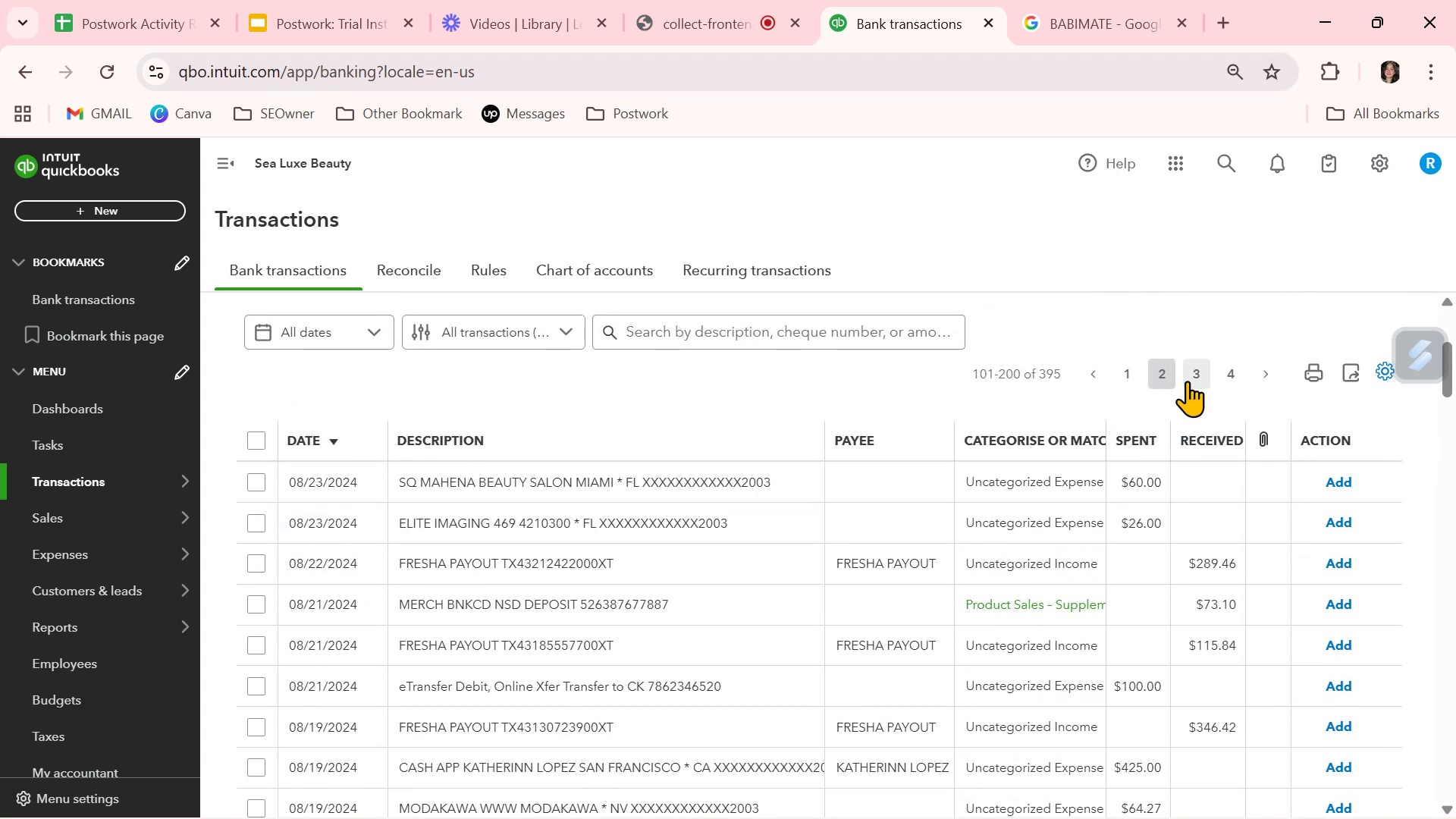 
left_click([1191, 379])
 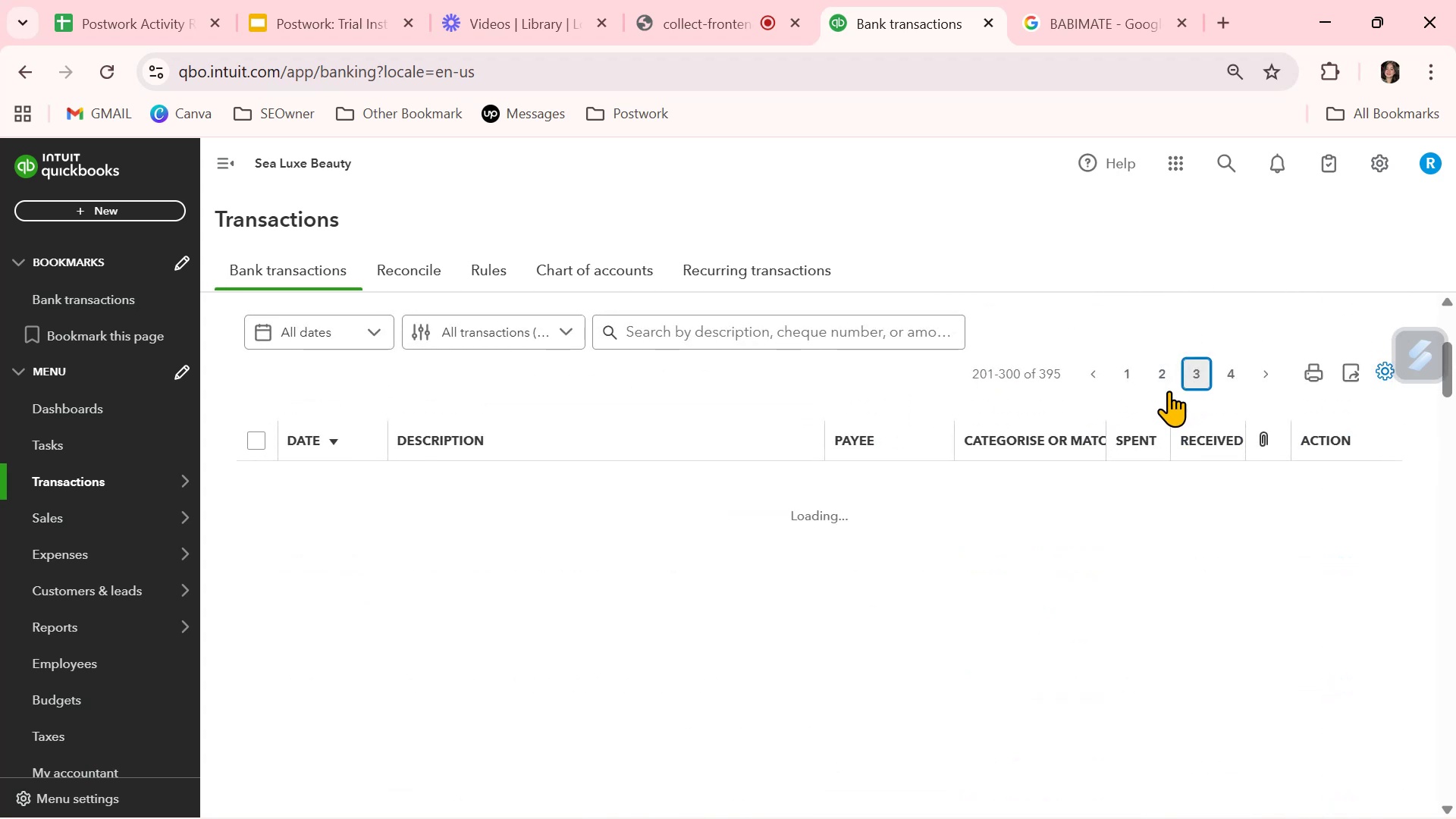 
scroll: coordinate [806, 582], scroll_direction: up, amount: 3.0
 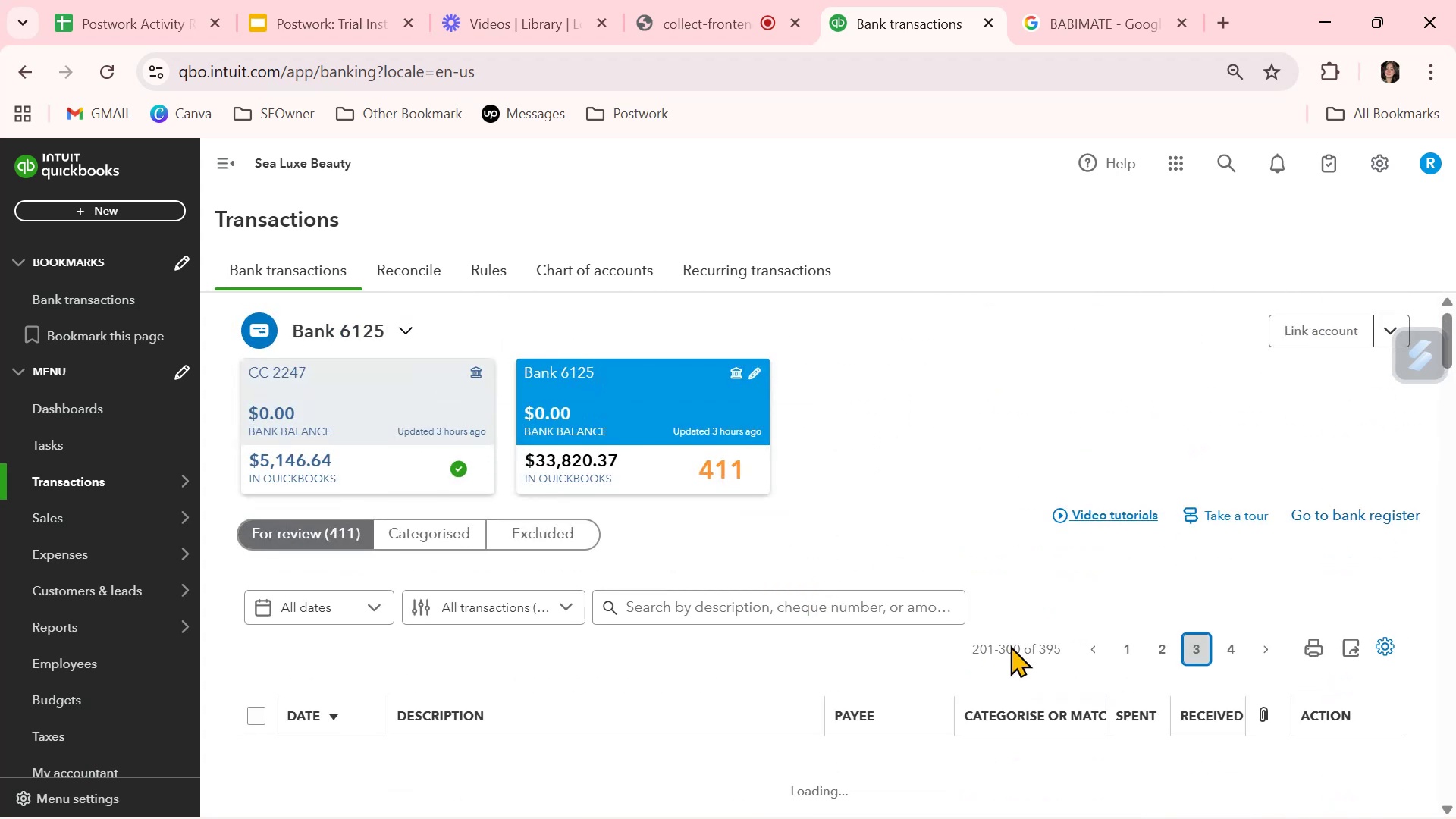 
scroll: coordinate [1010, 645], scroll_direction: down, amount: 2.0
 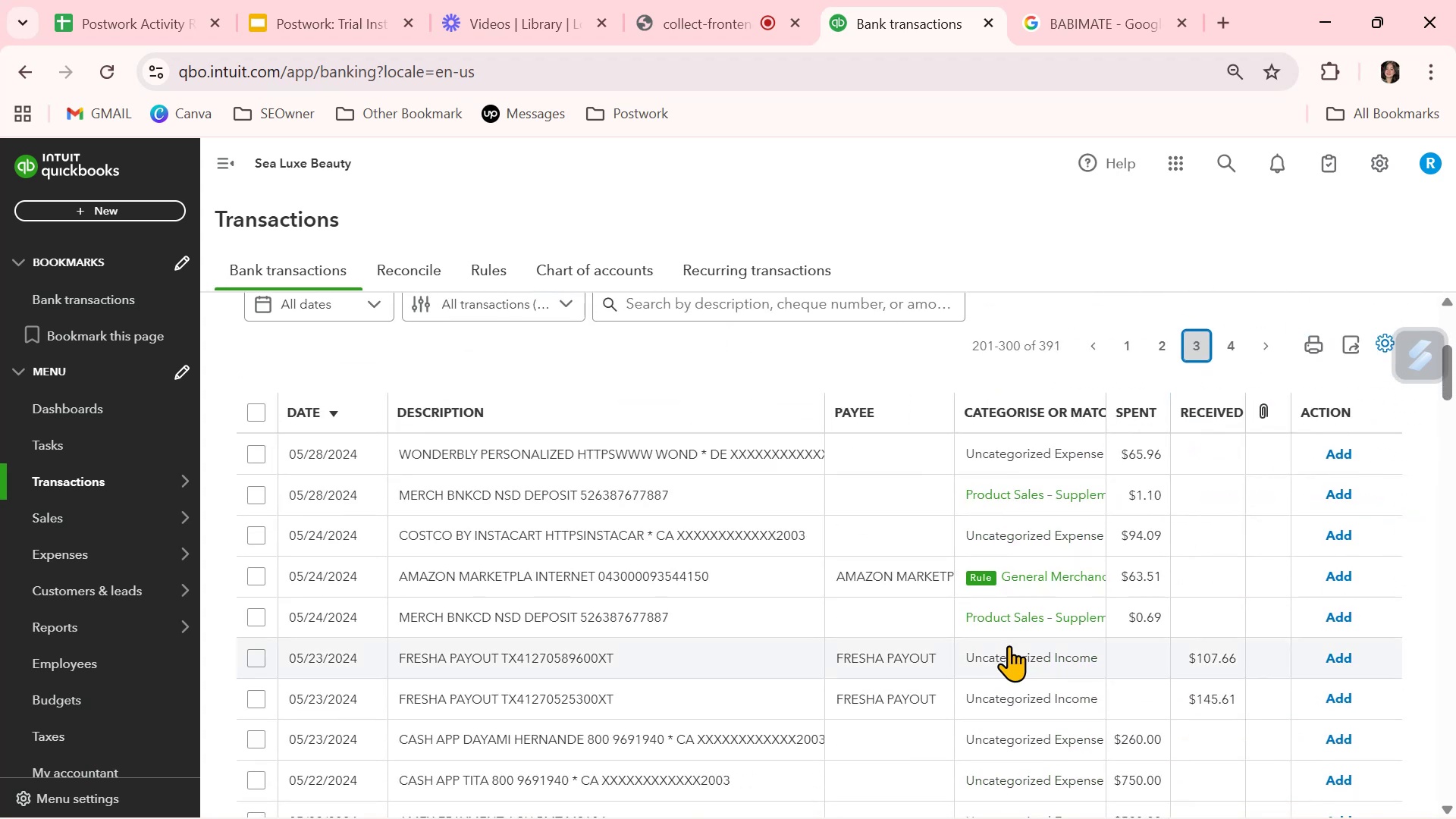 
left_click([649, 466])
 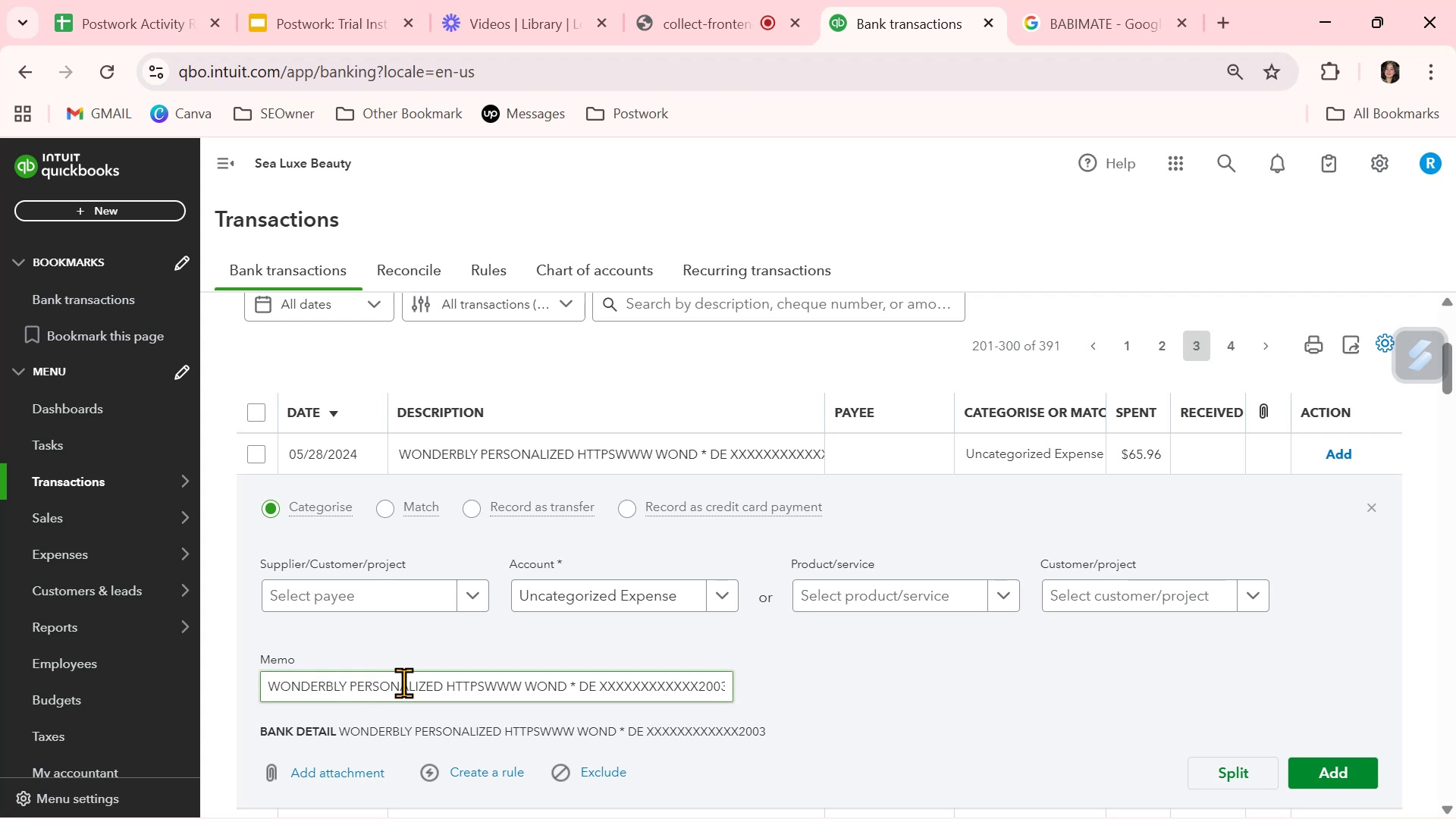 
left_click_drag(start_coordinate=[441, 685], to_coordinate=[263, 682])
 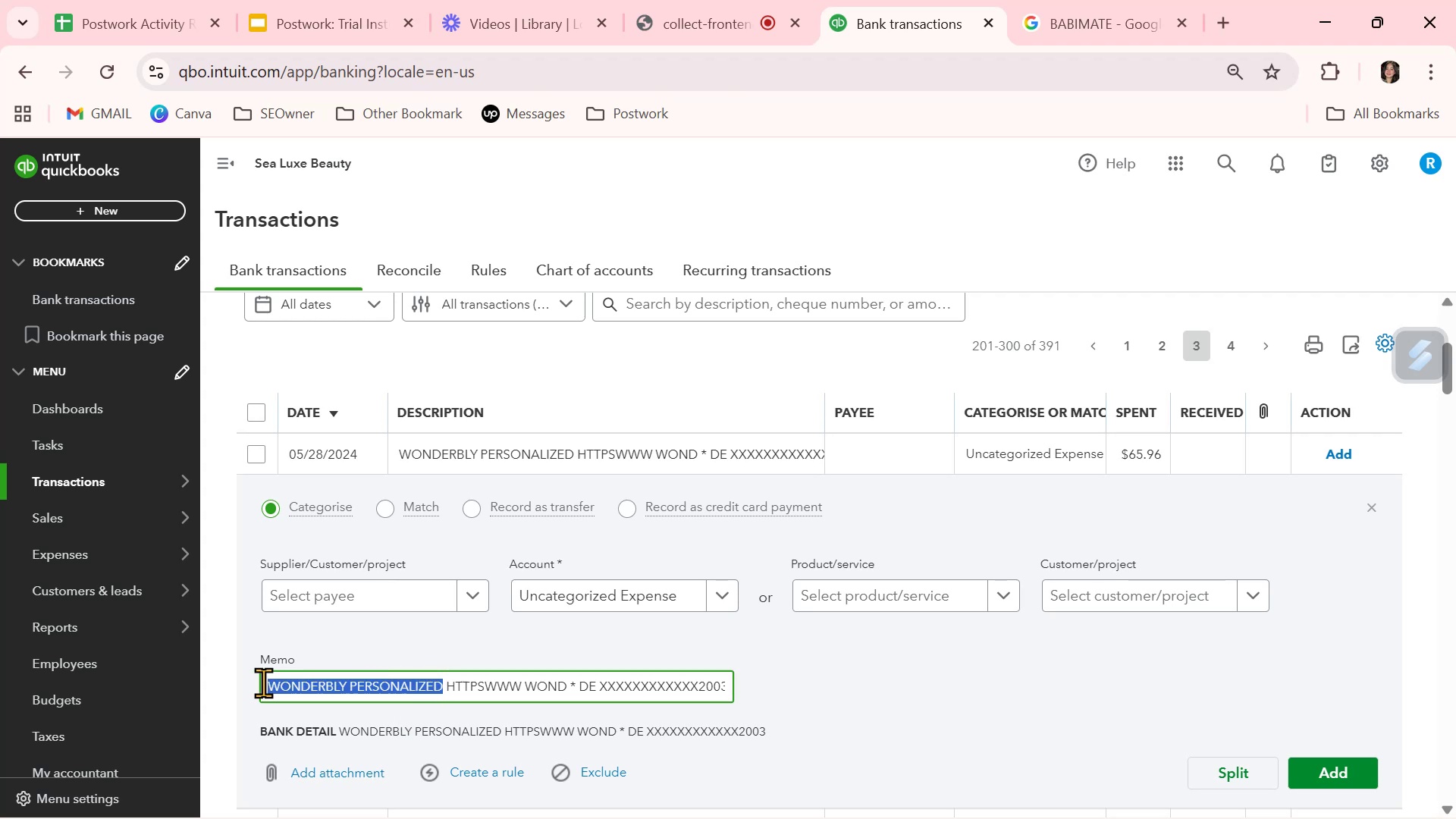 
key(Control+ControlLeft)
 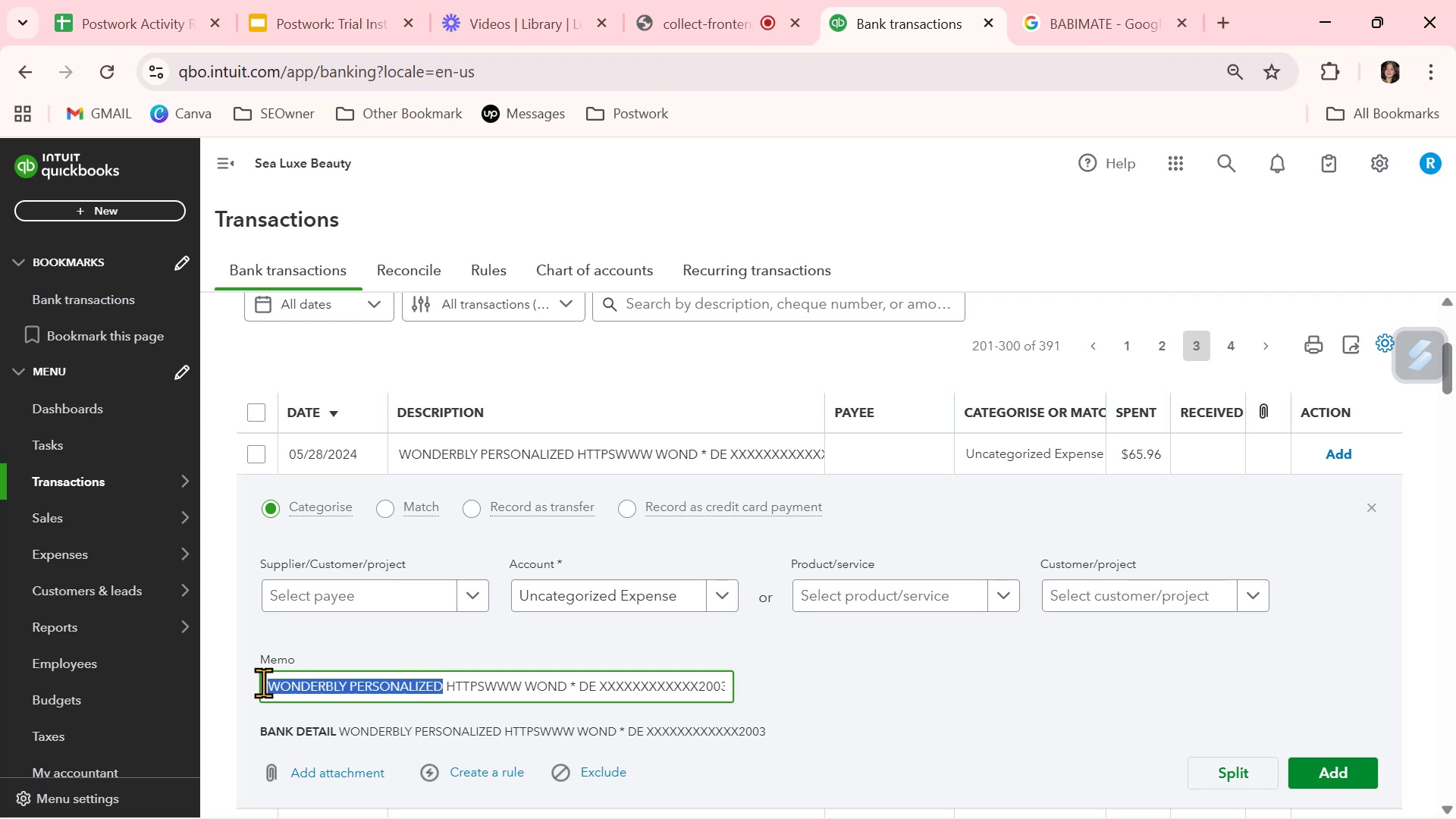 
key(Control+C)
 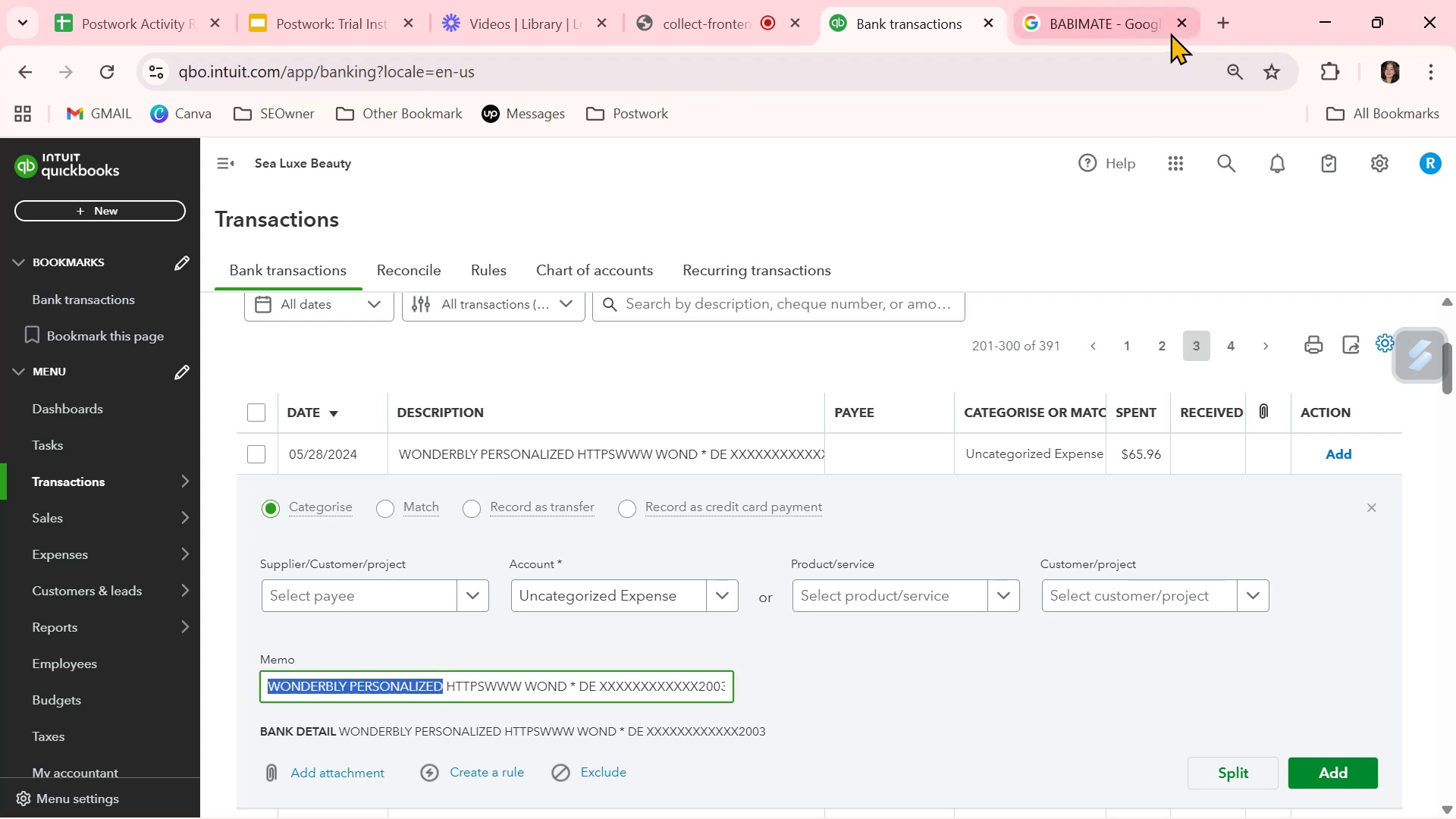 
left_click([1120, 15])
 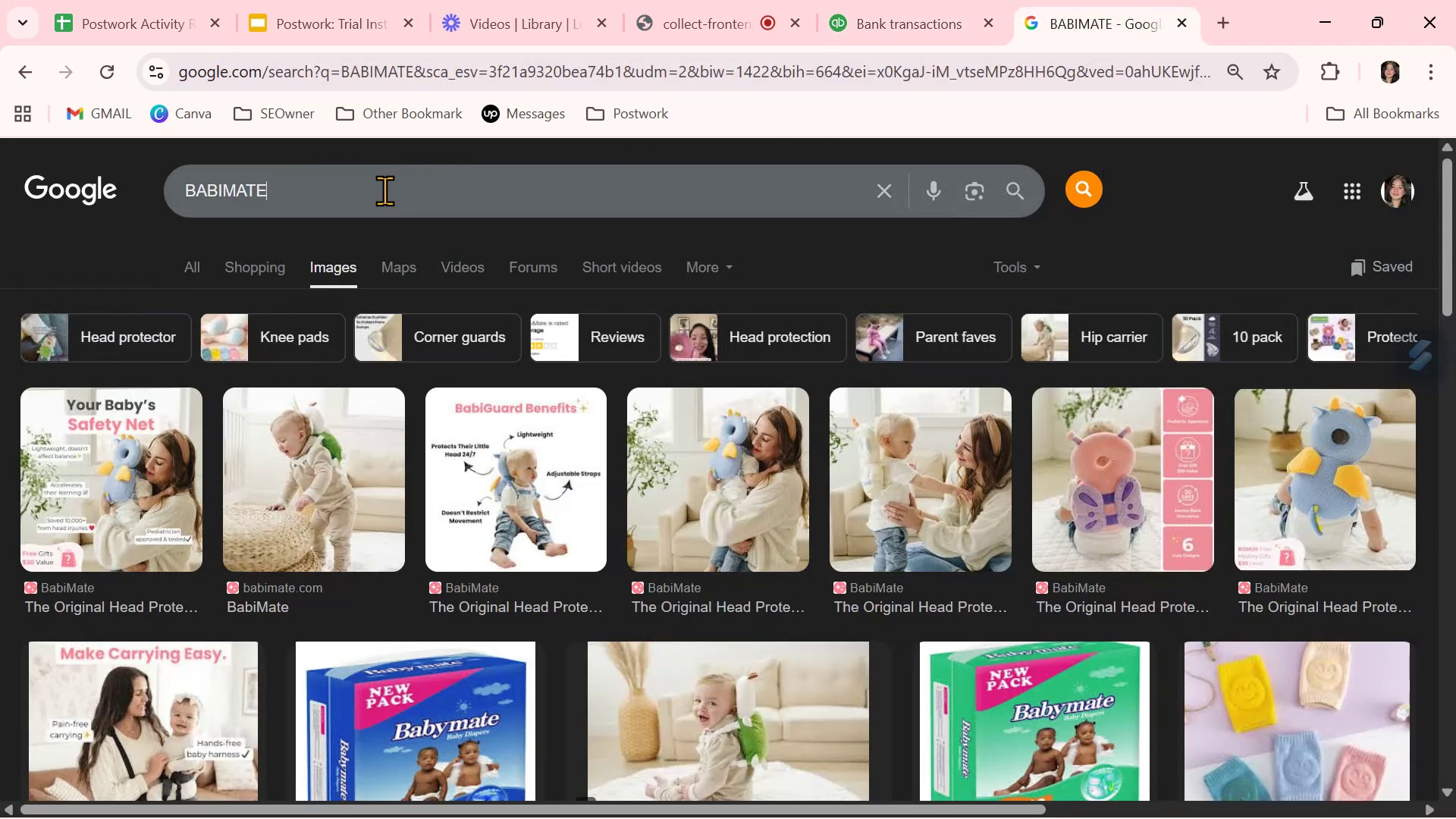 
double_click([384, 190])
 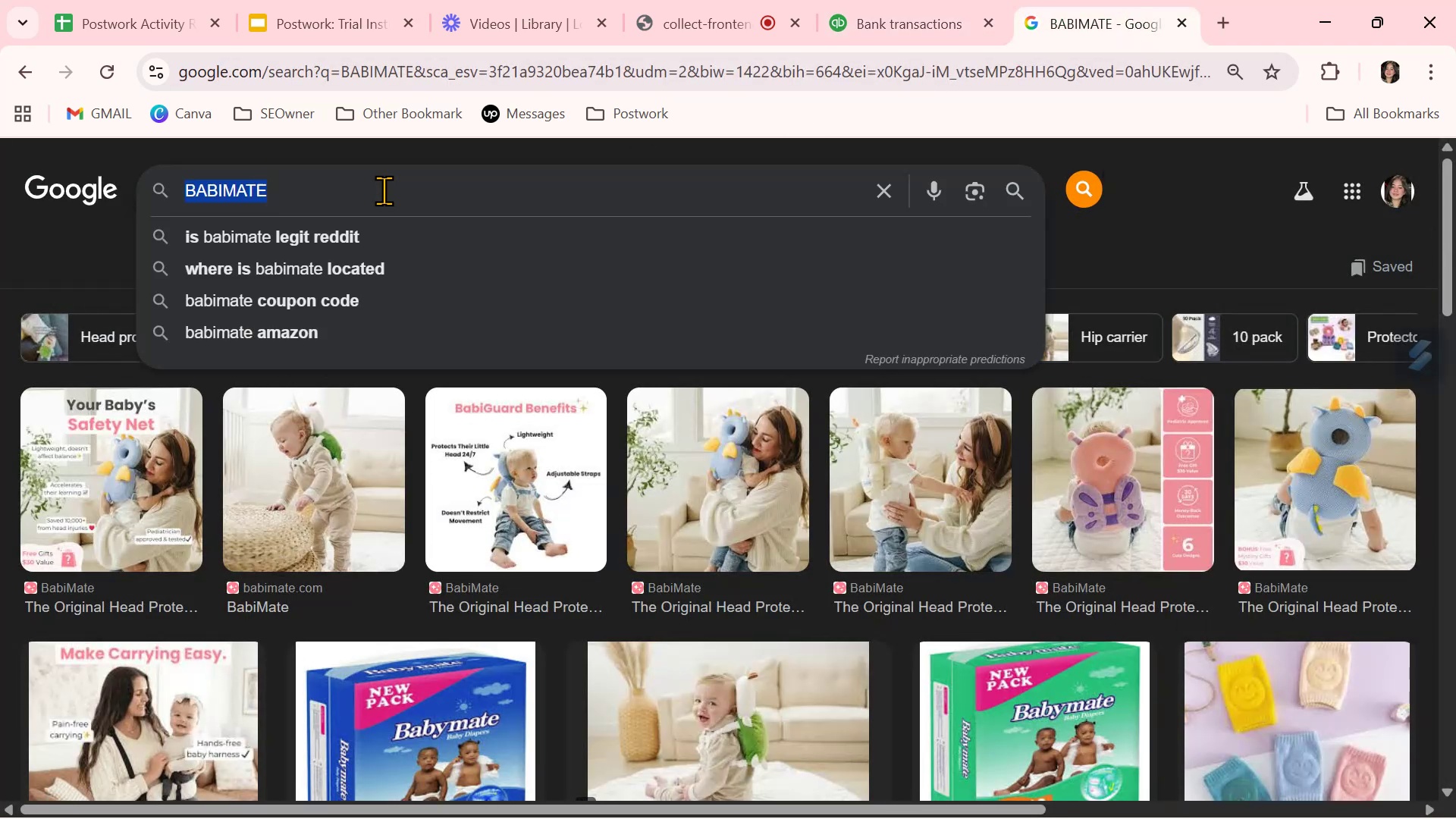 
key(Control+ControlLeft)
 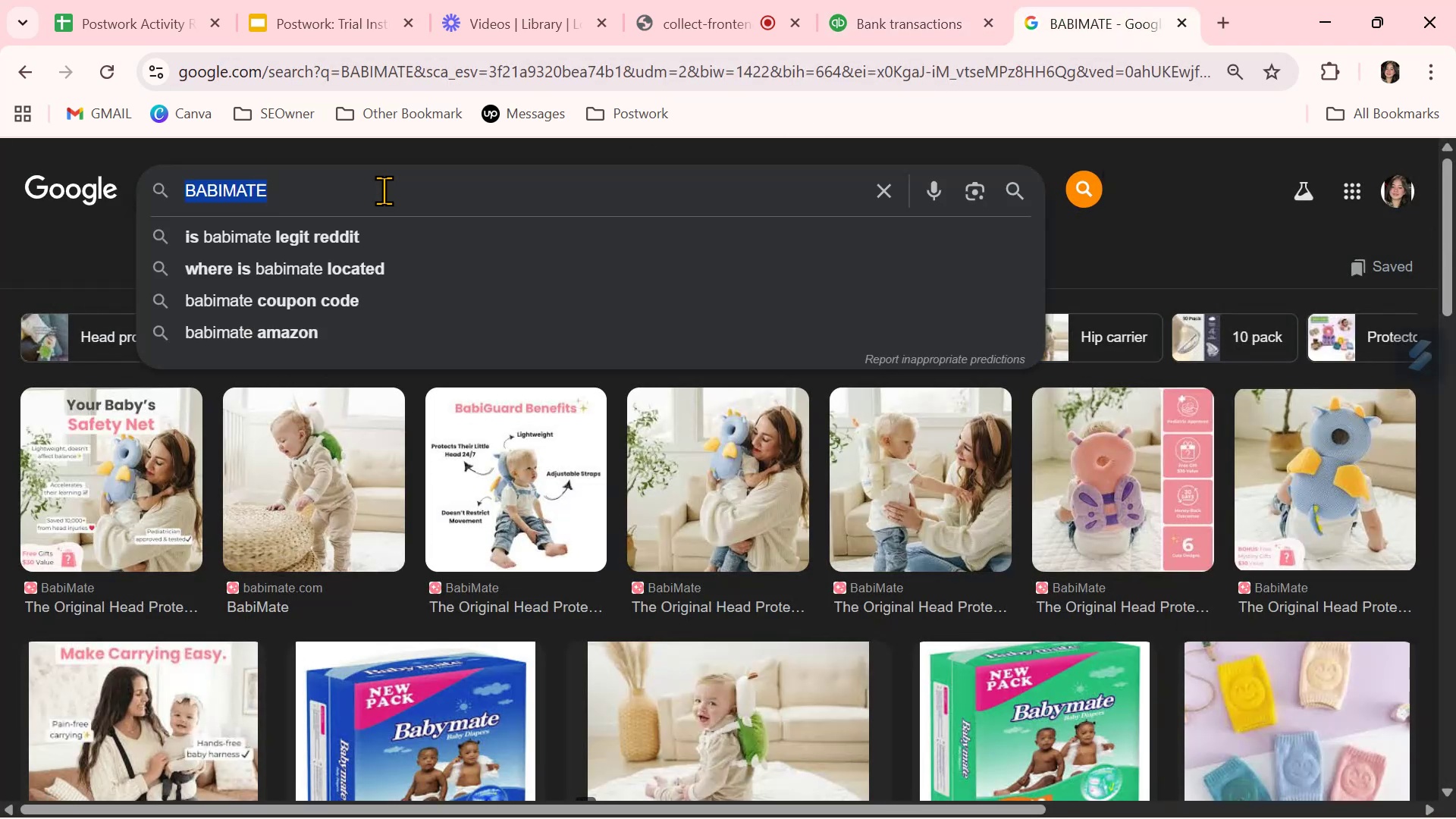 
key(Control+V)
 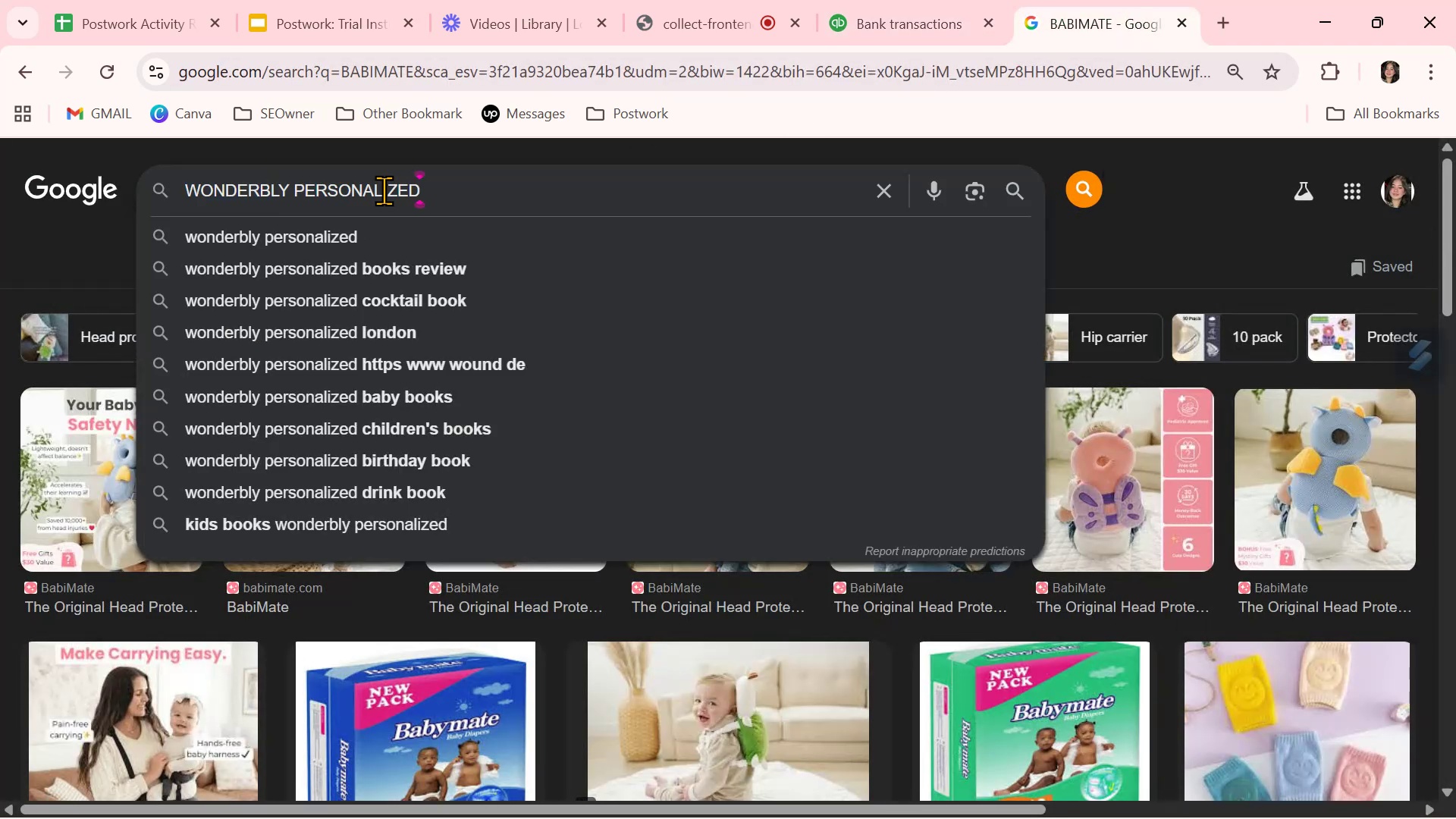 
key(Control+NumpadEnter)
 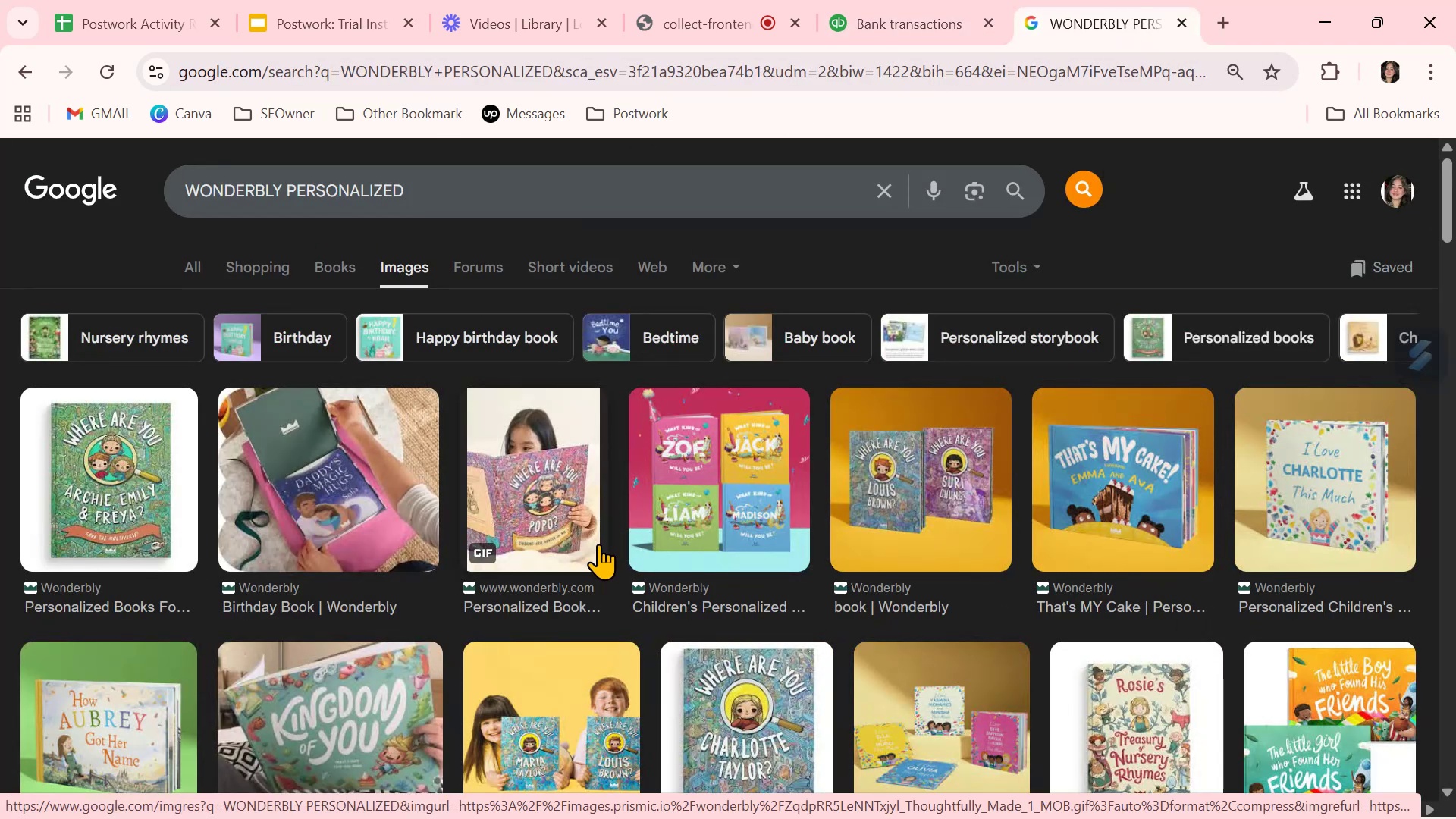 
left_click([899, 6])
 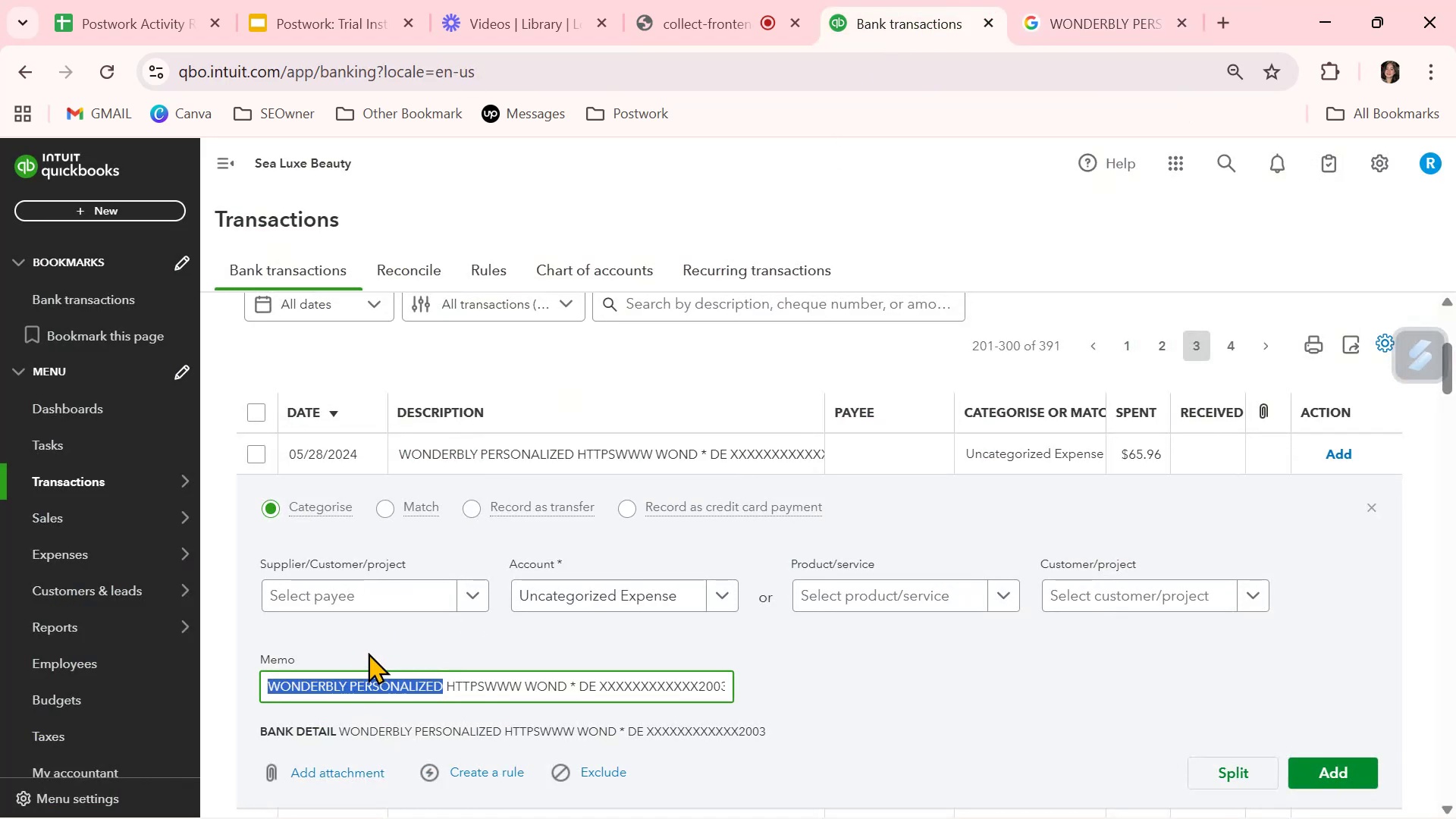 
left_click([366, 599])
 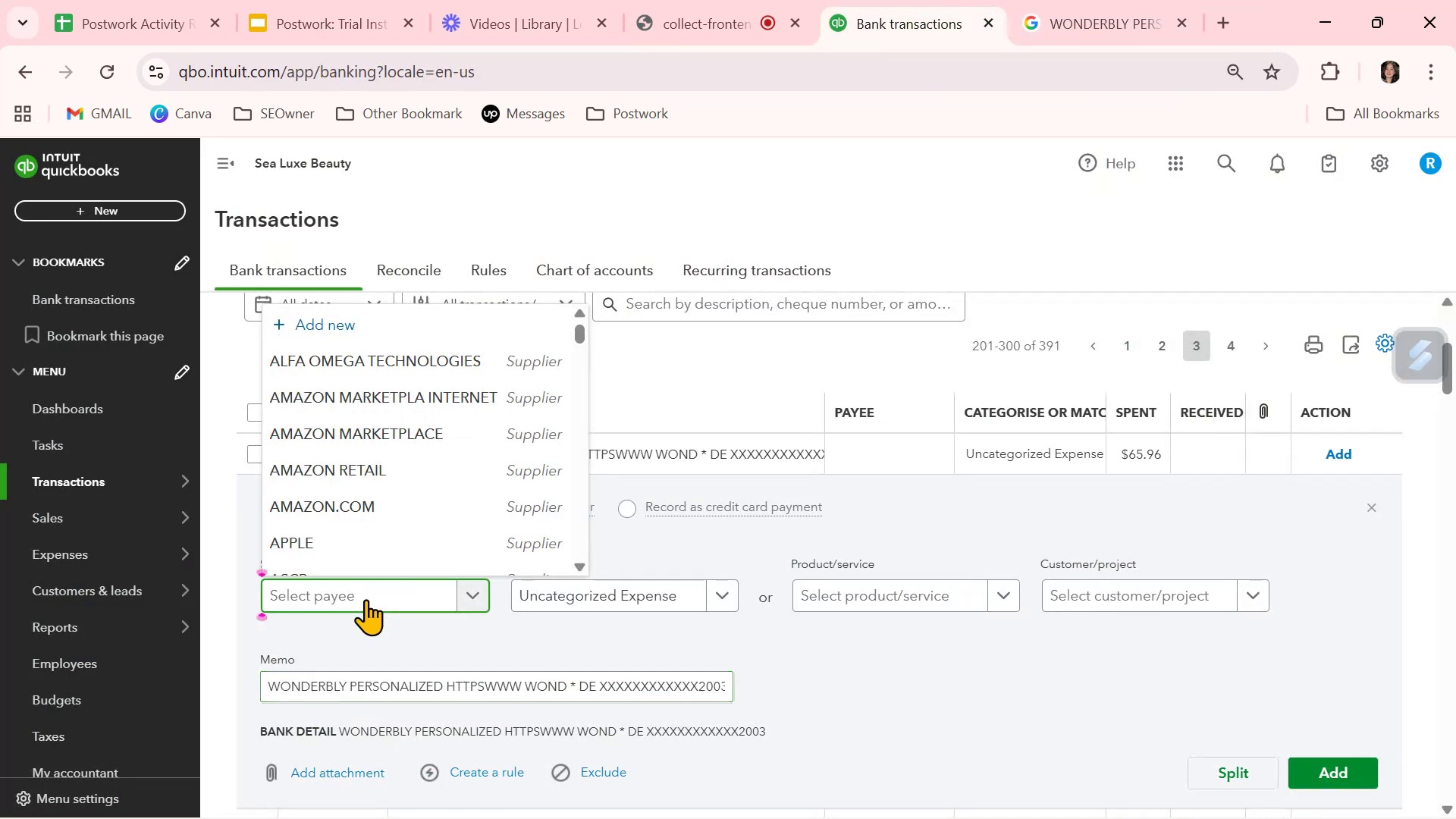 
key(Control+ControlLeft)
 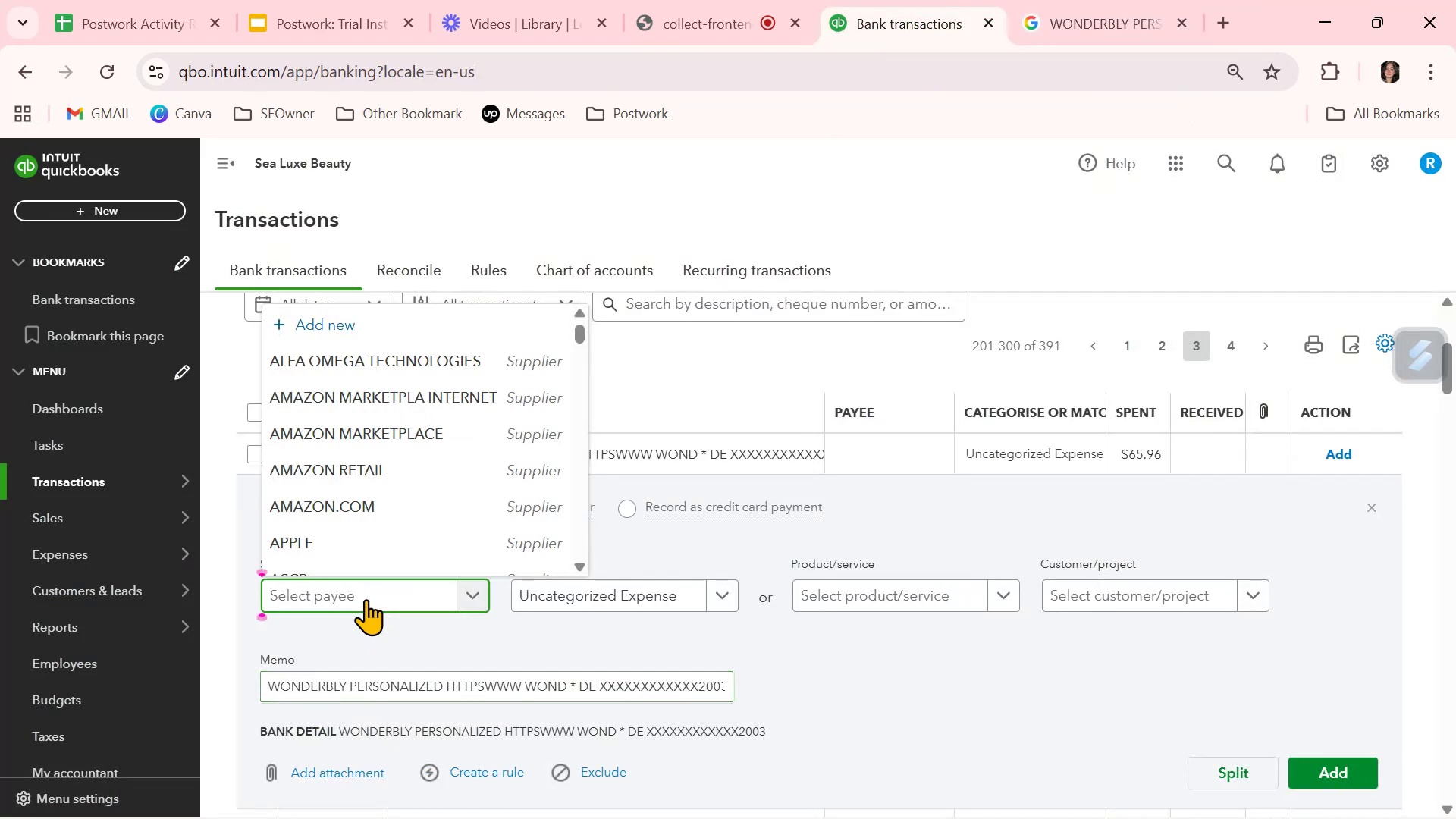 
key(Control+V)
 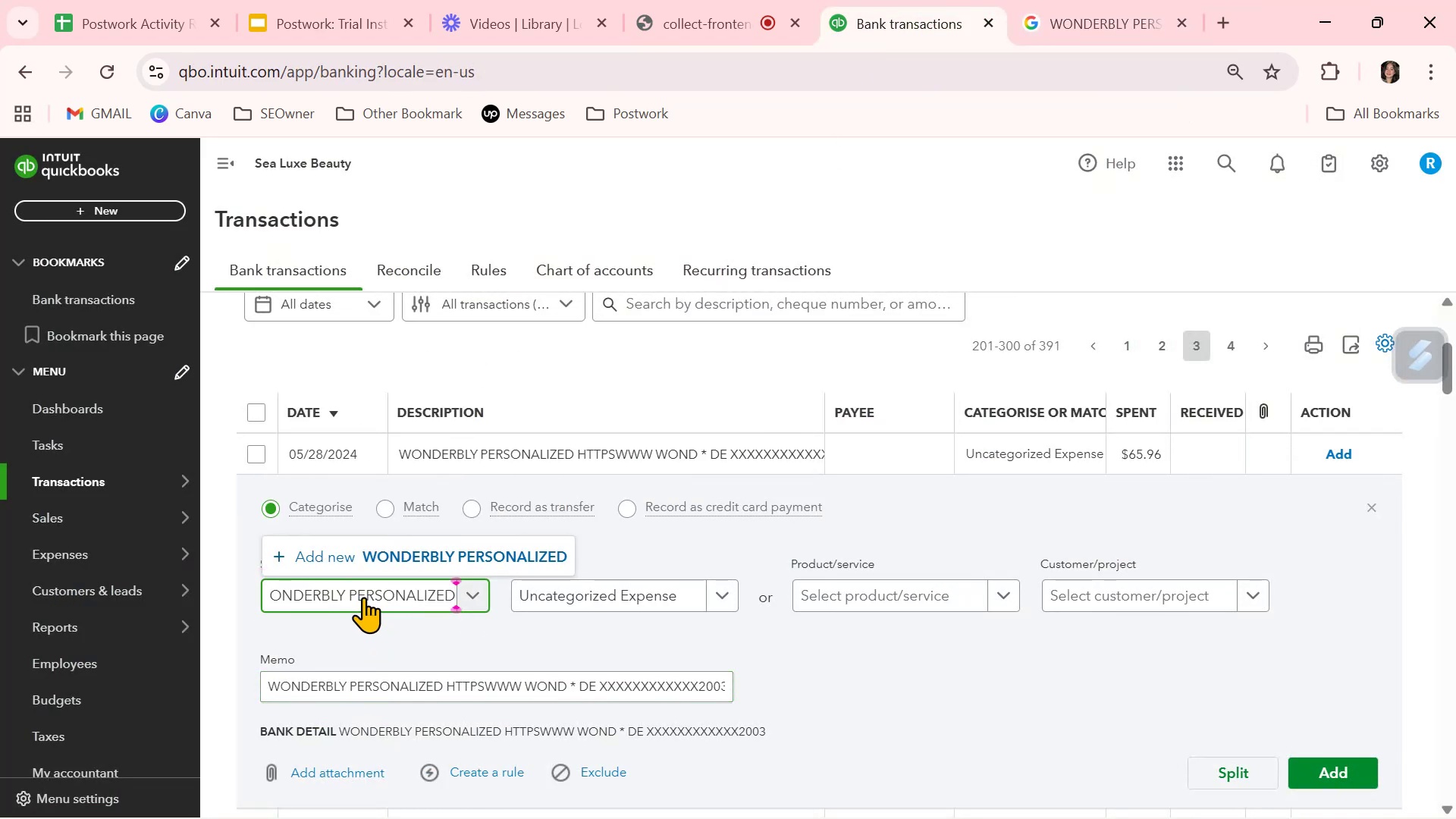 
left_click_drag(start_coordinate=[348, 598], to_coordinate=[475, 606])
 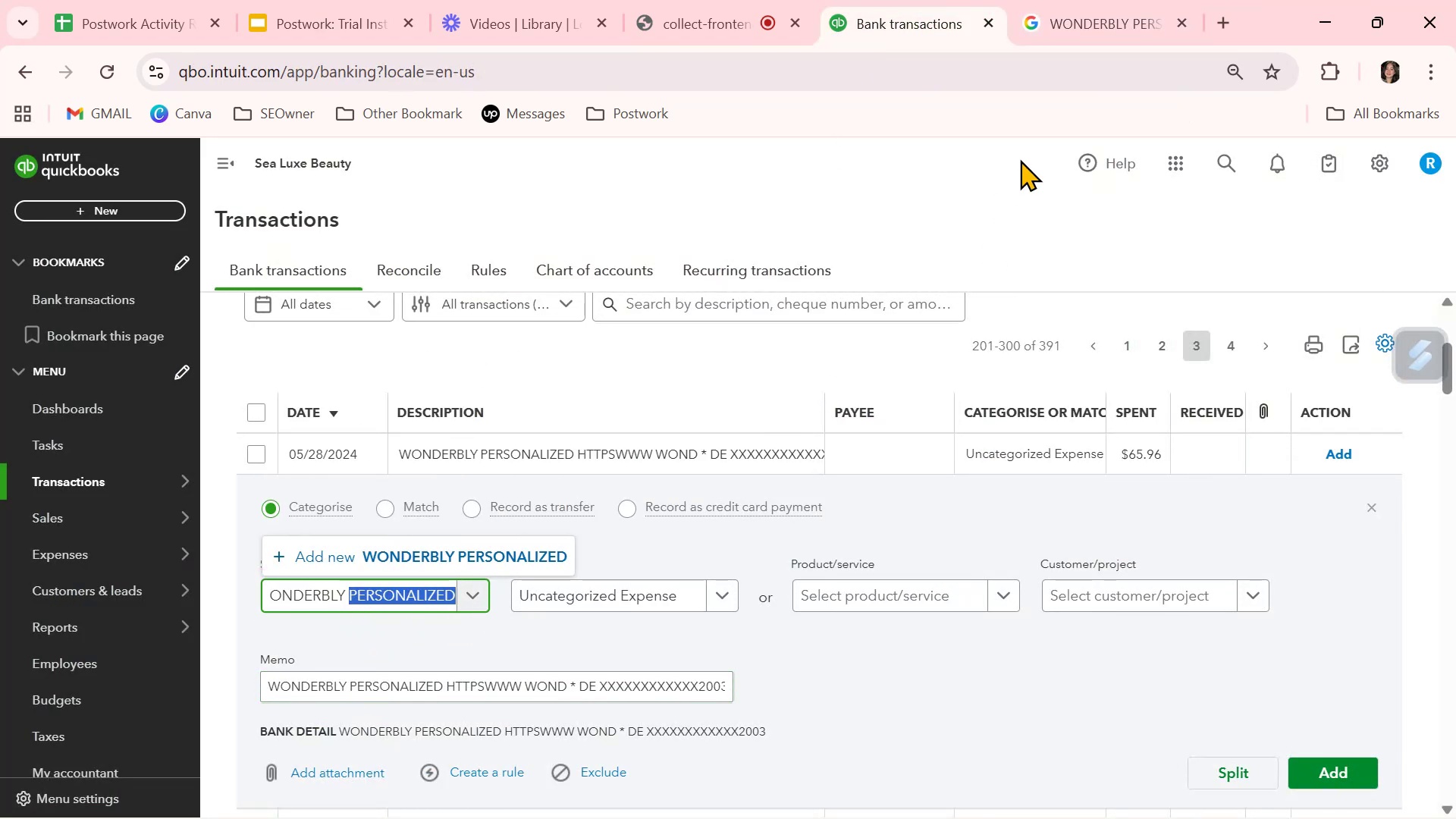 
left_click([1098, 17])
 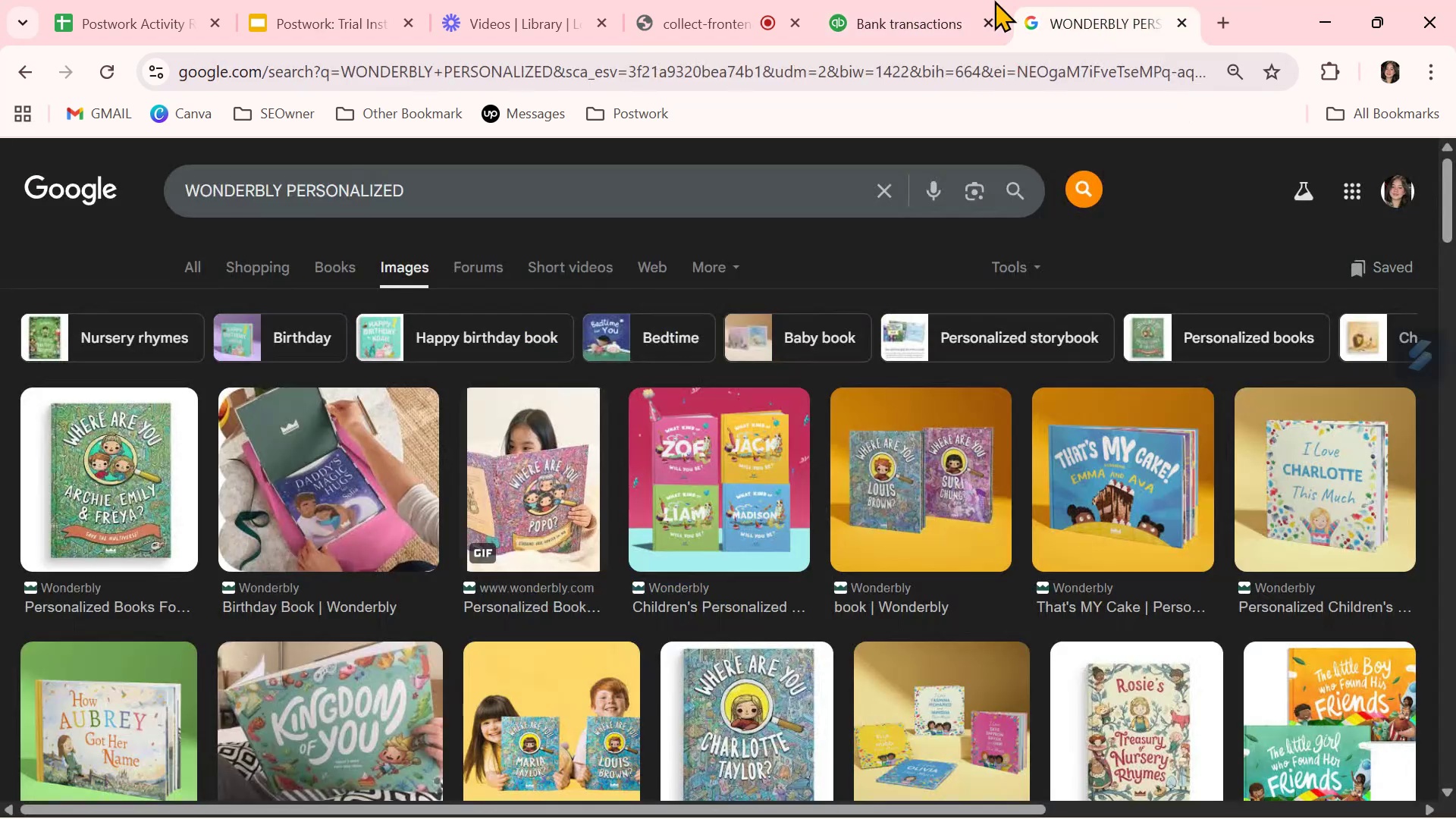 
left_click([885, 11])
 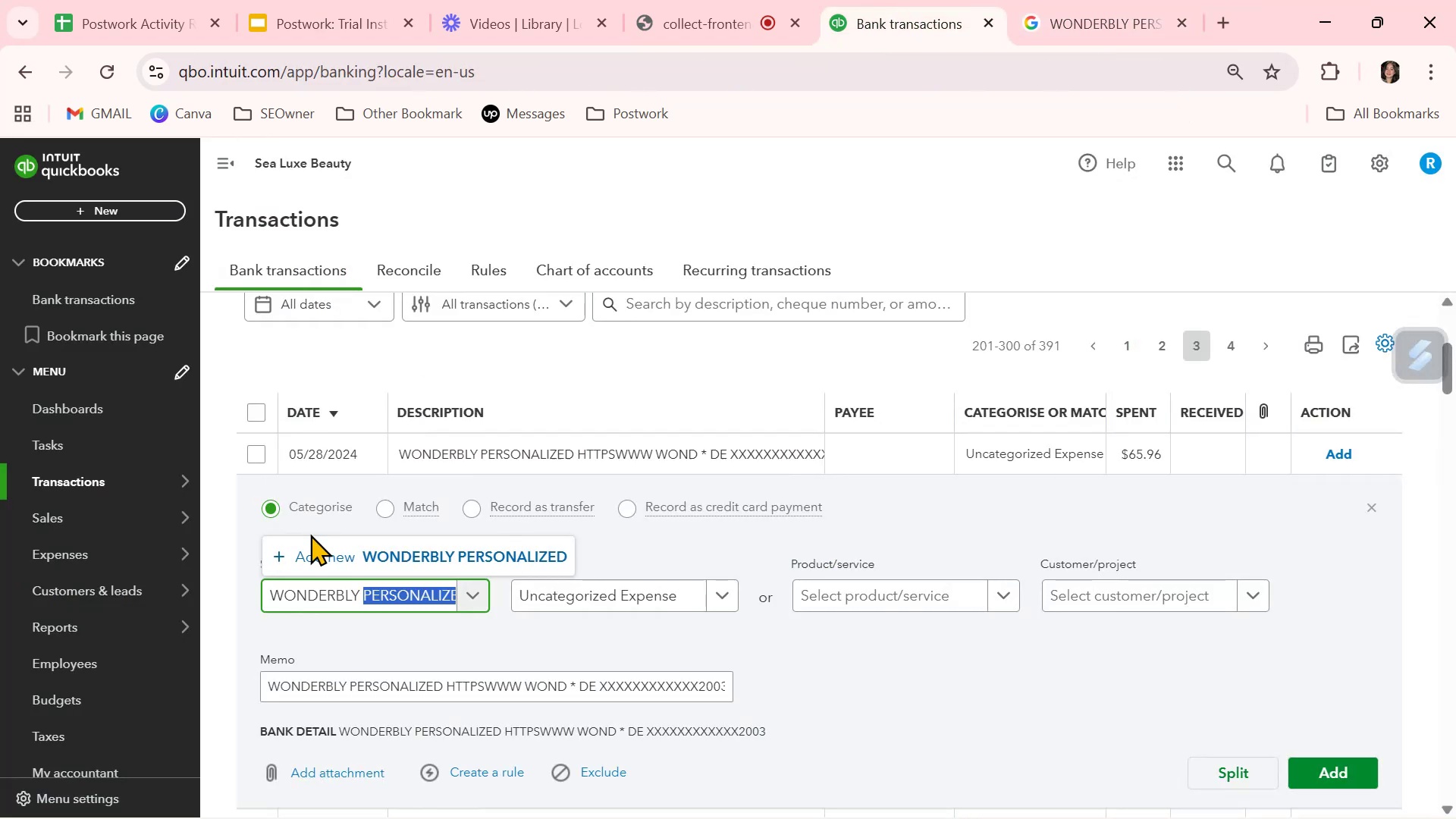 
key(Backspace)
 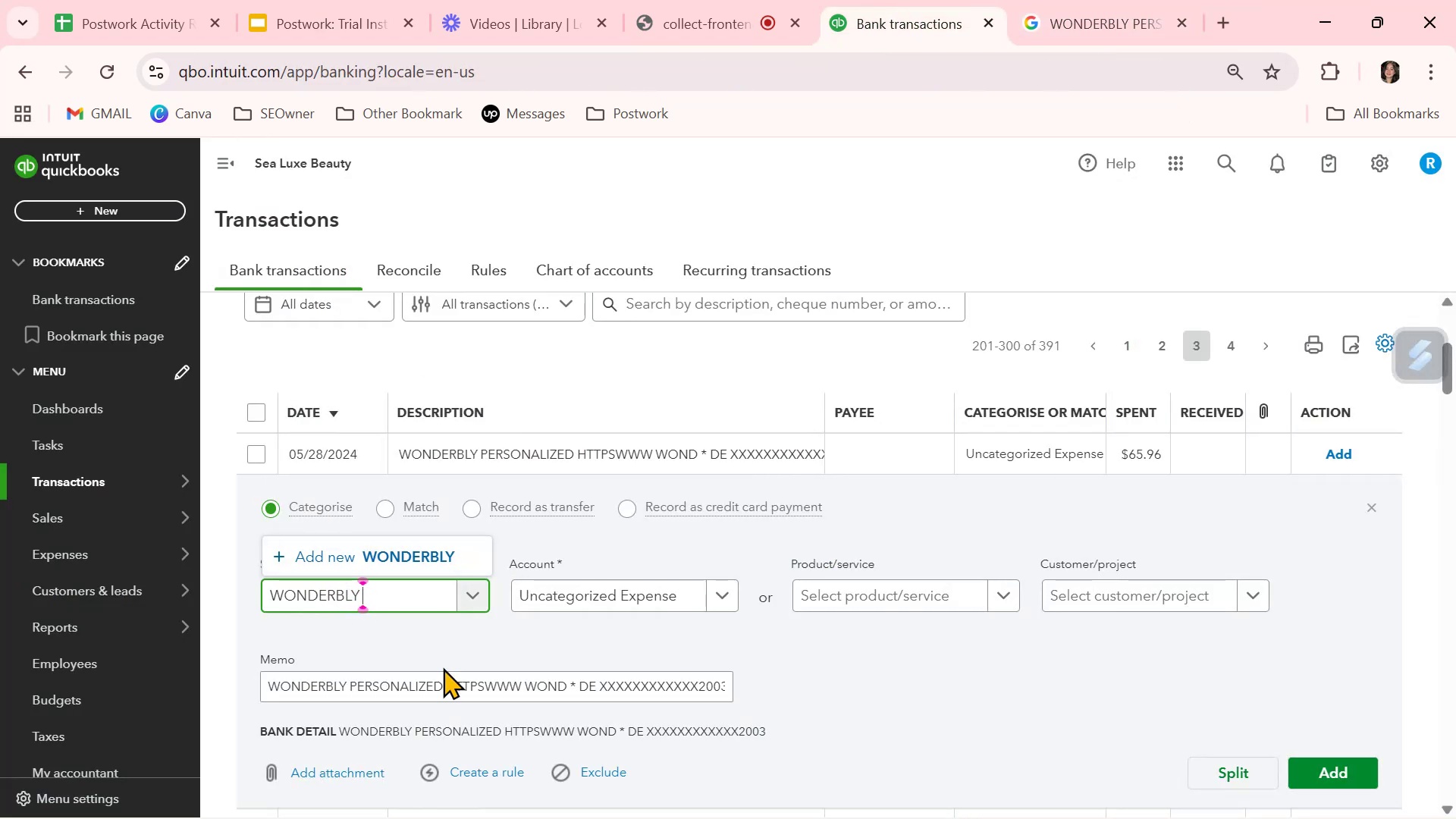 
key(Backspace)
 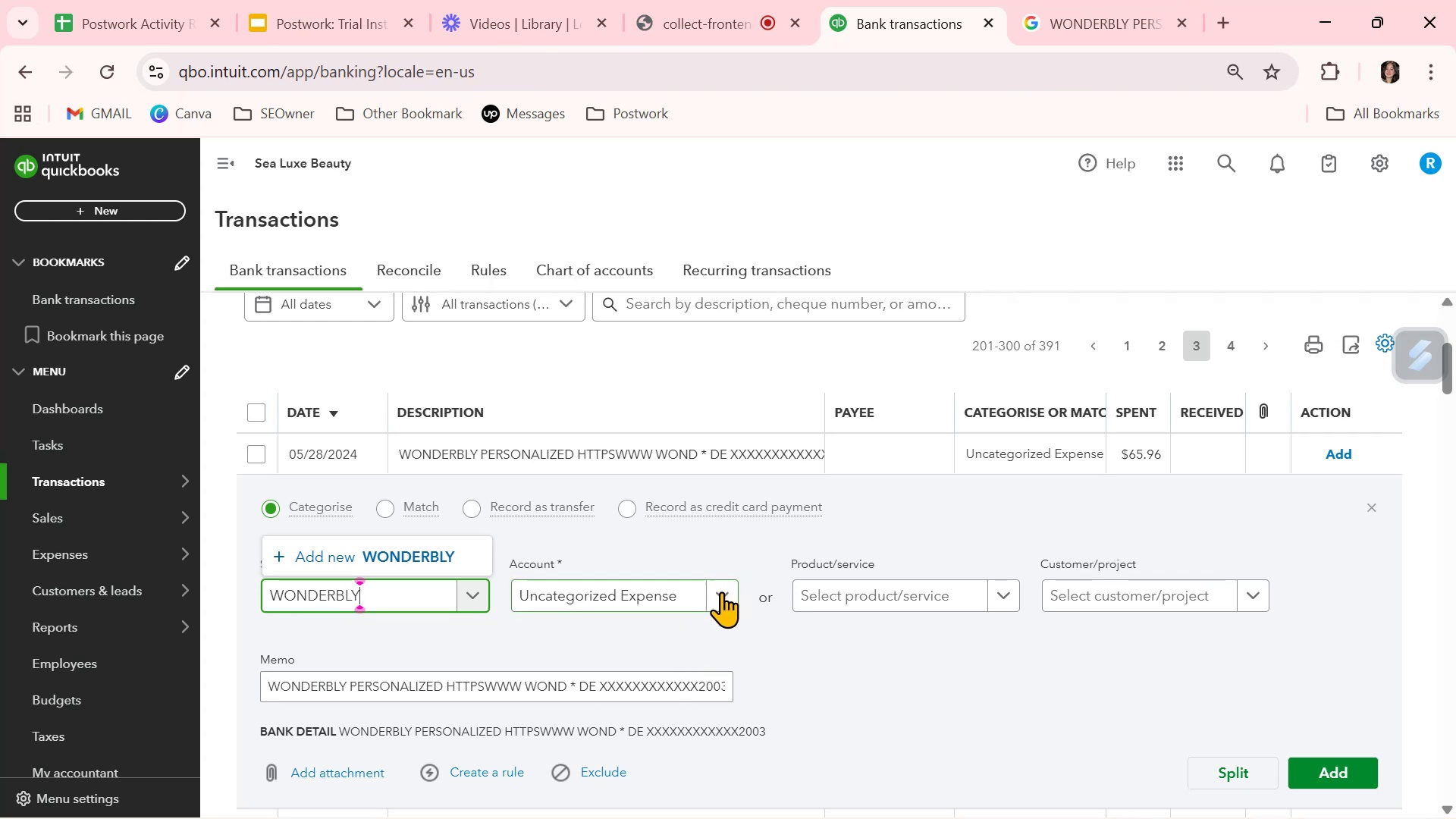 
left_click([795, 659])
 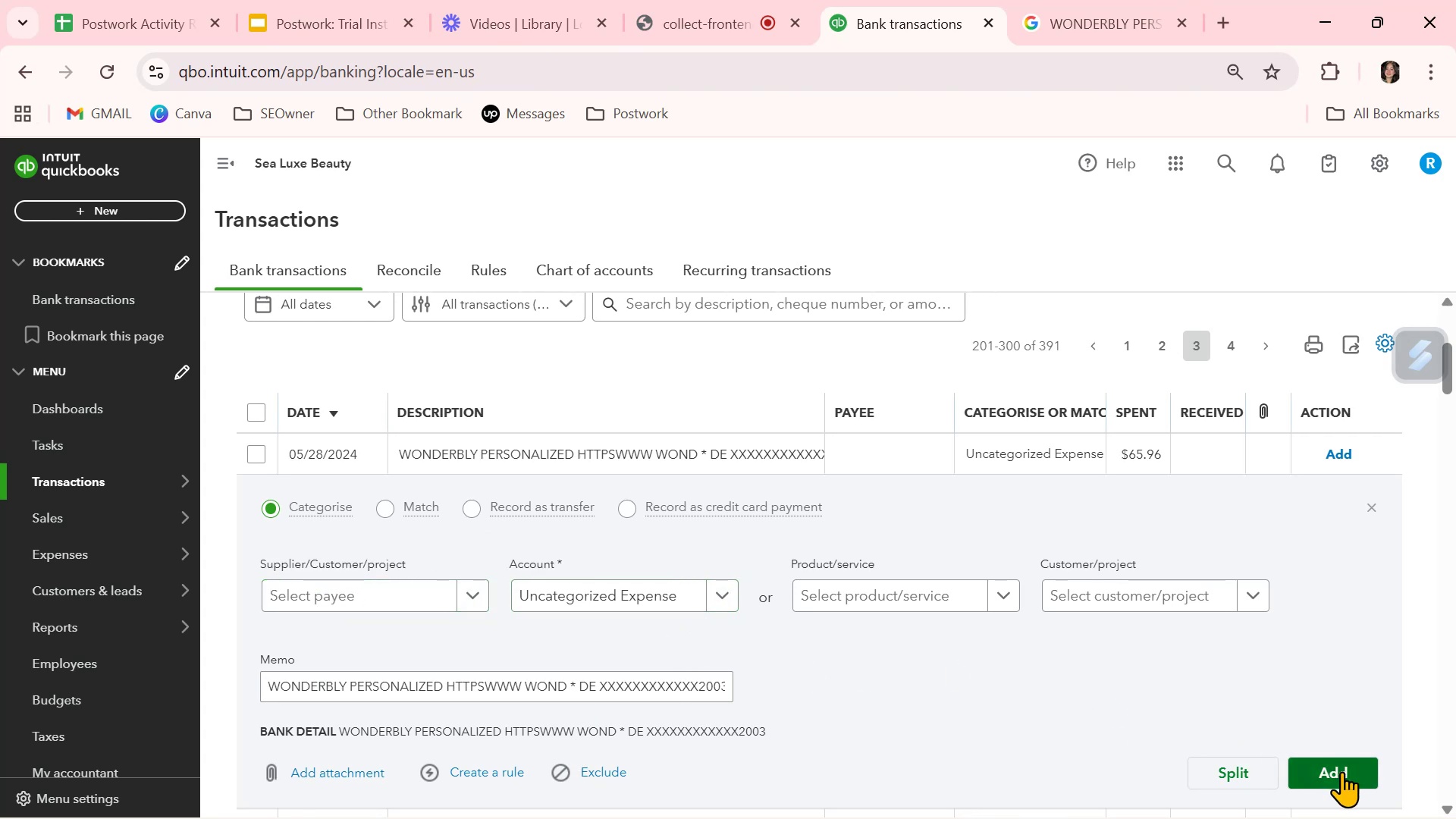 
left_click([400, 590])
 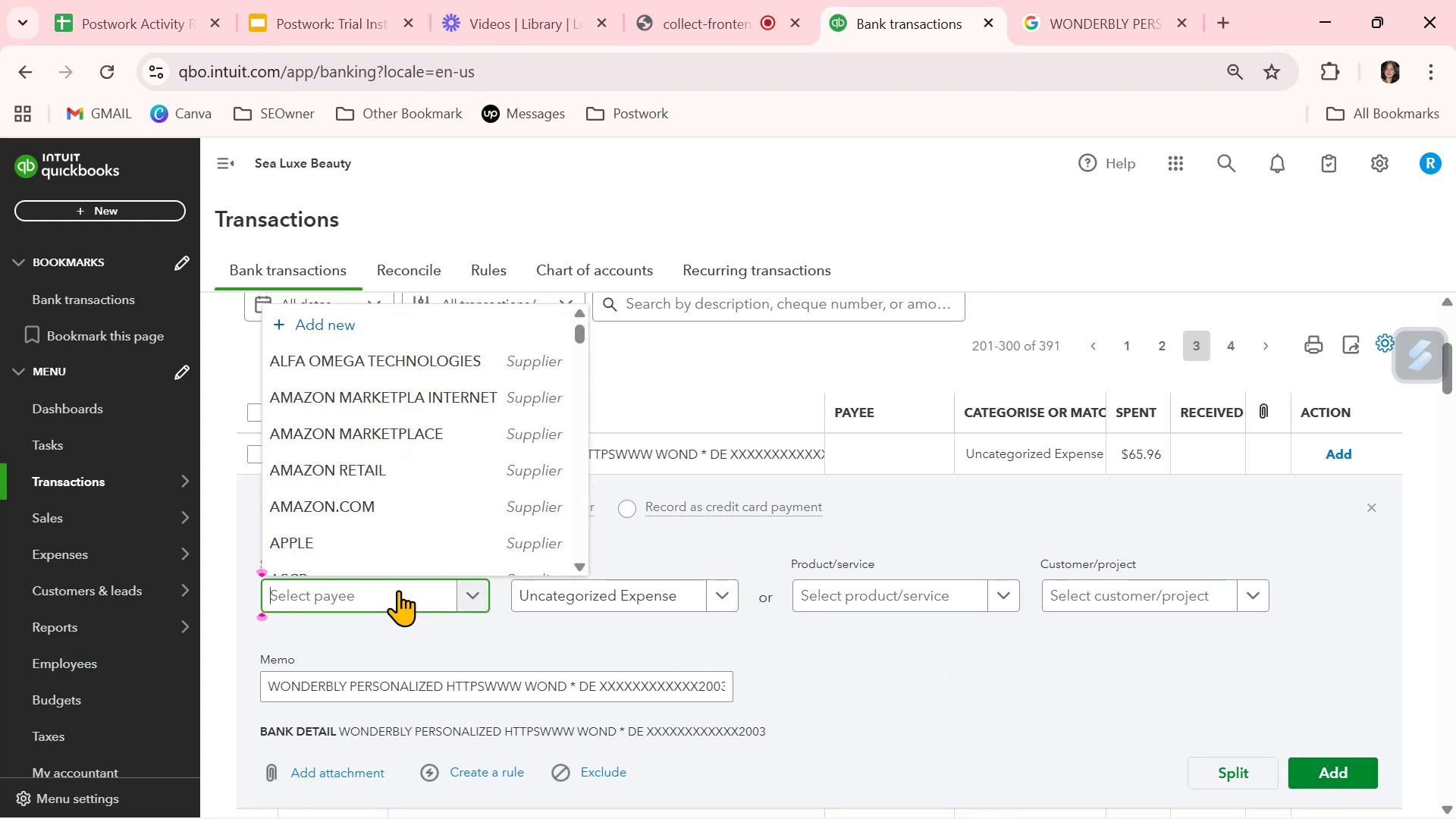 
key(Control+ControlLeft)
 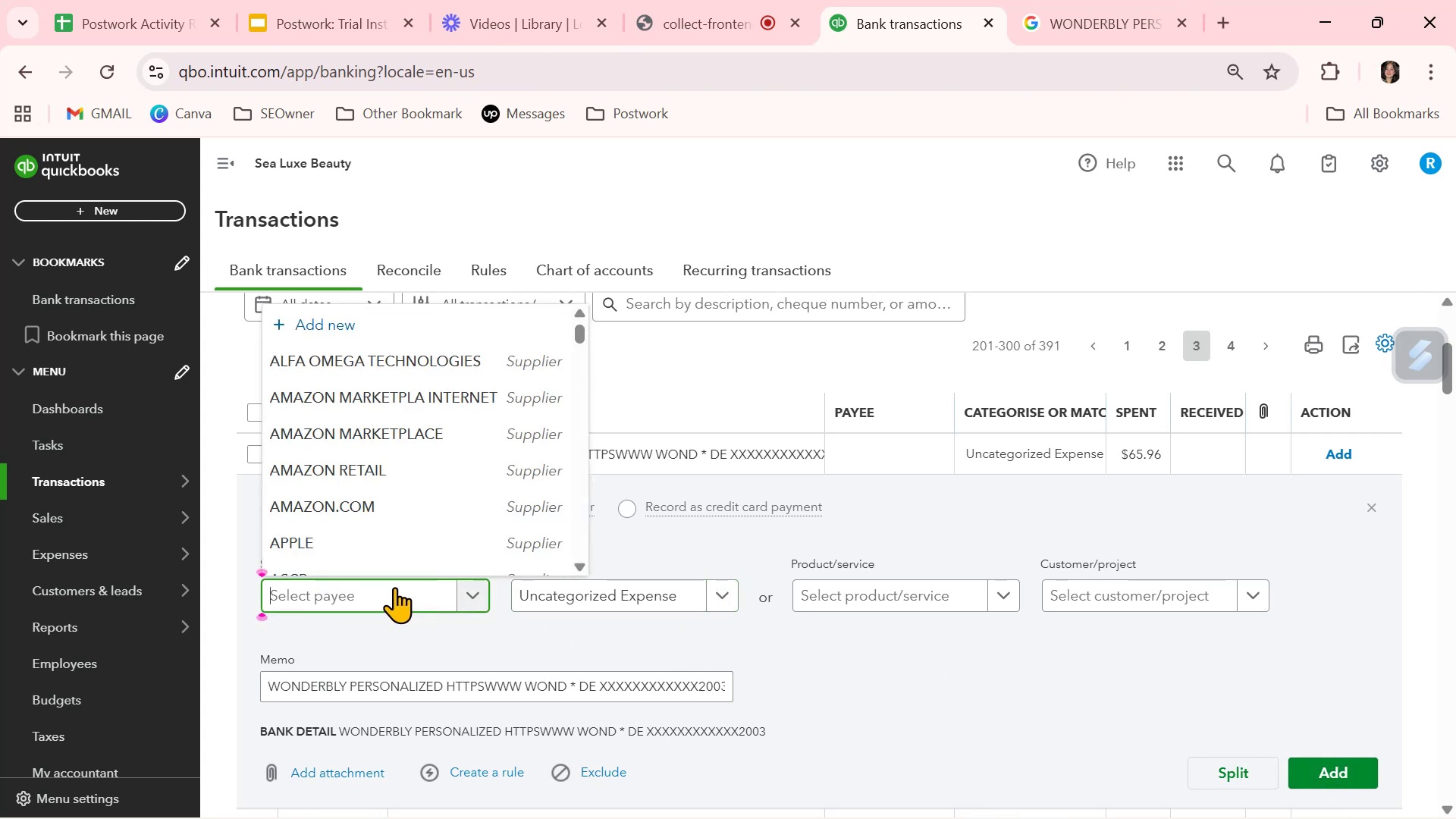 
key(Control+V)
 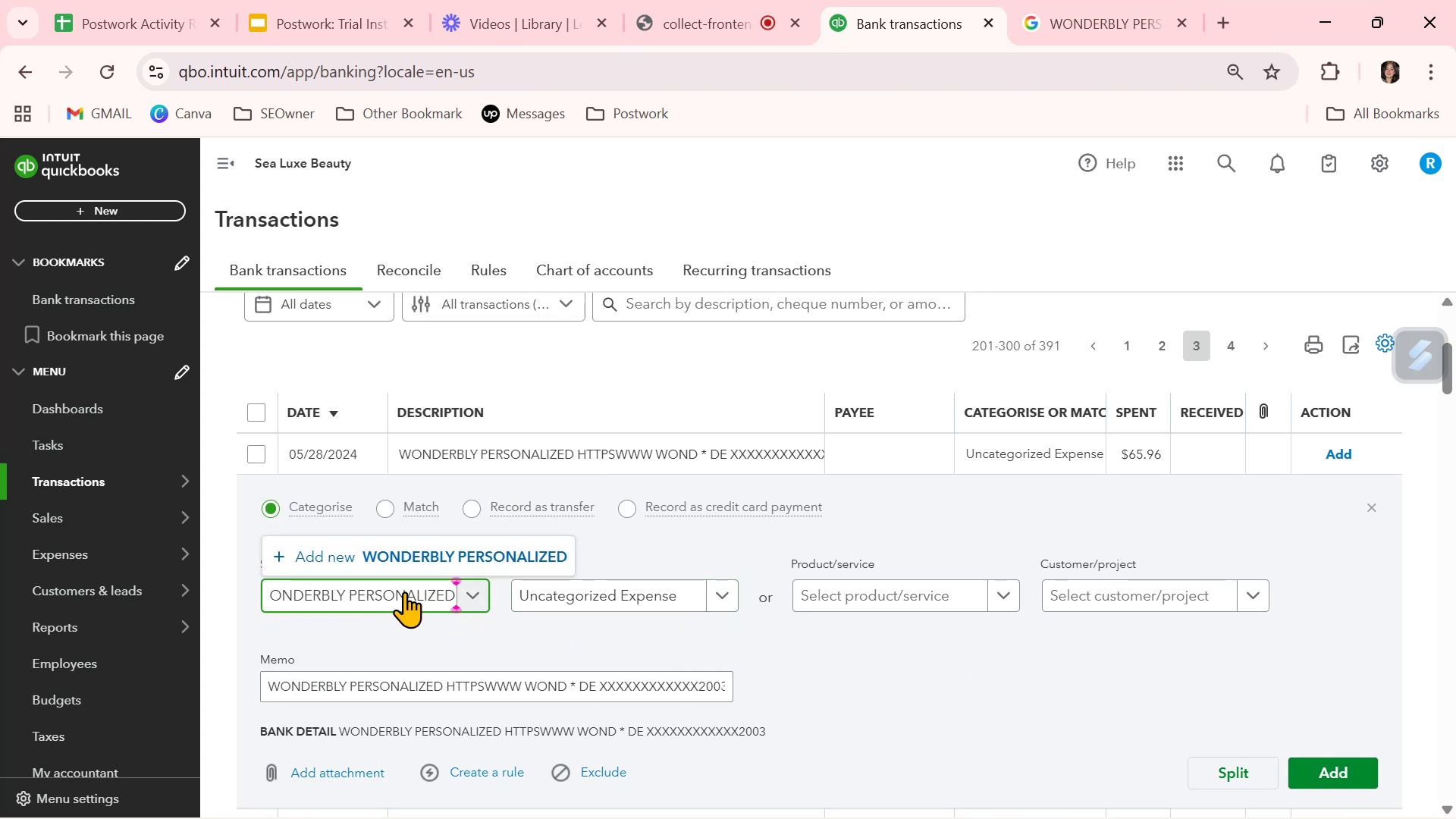 
left_click_drag(start_coordinate=[348, 601], to_coordinate=[500, 613])
 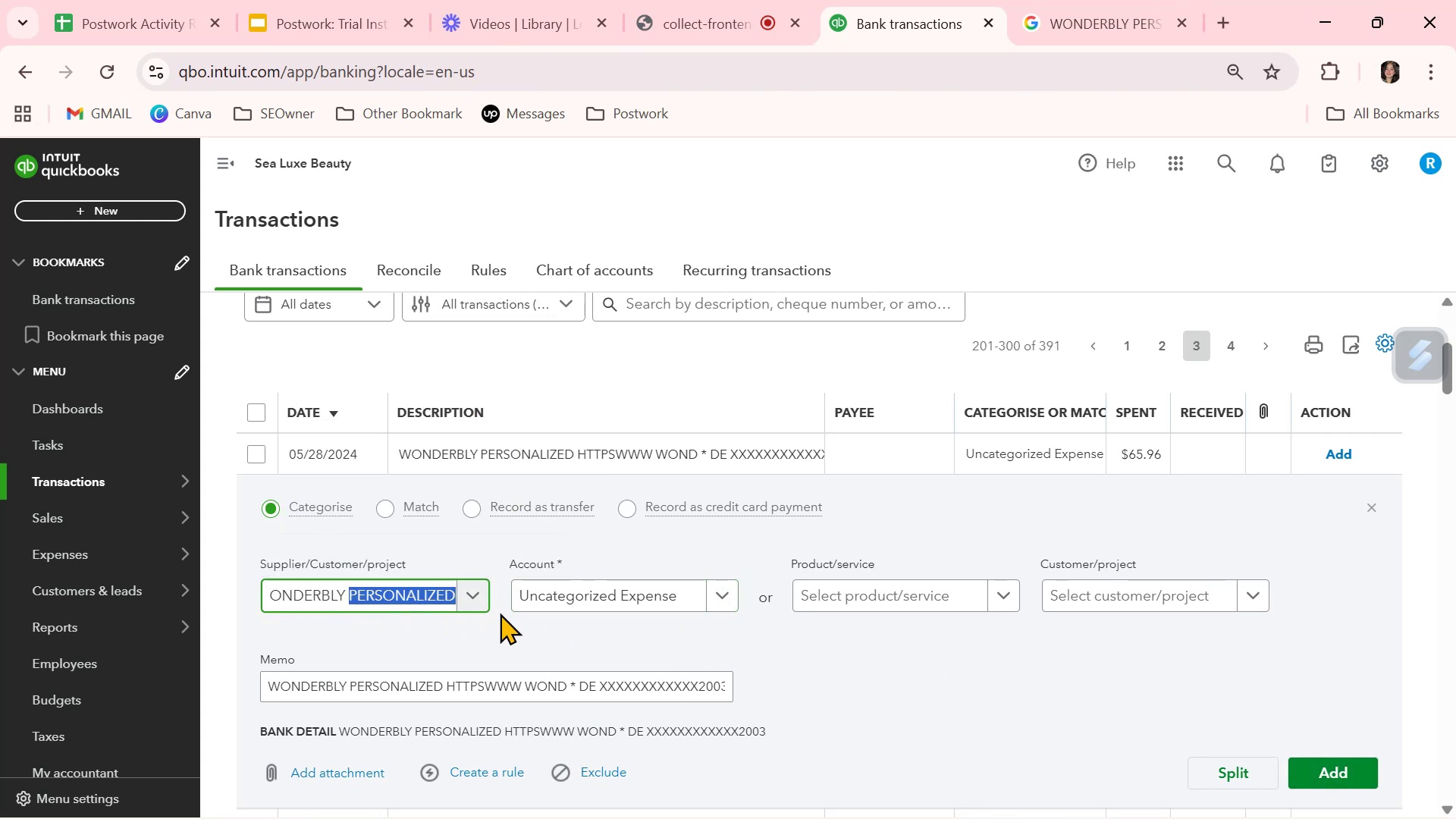 
key(Backspace)
 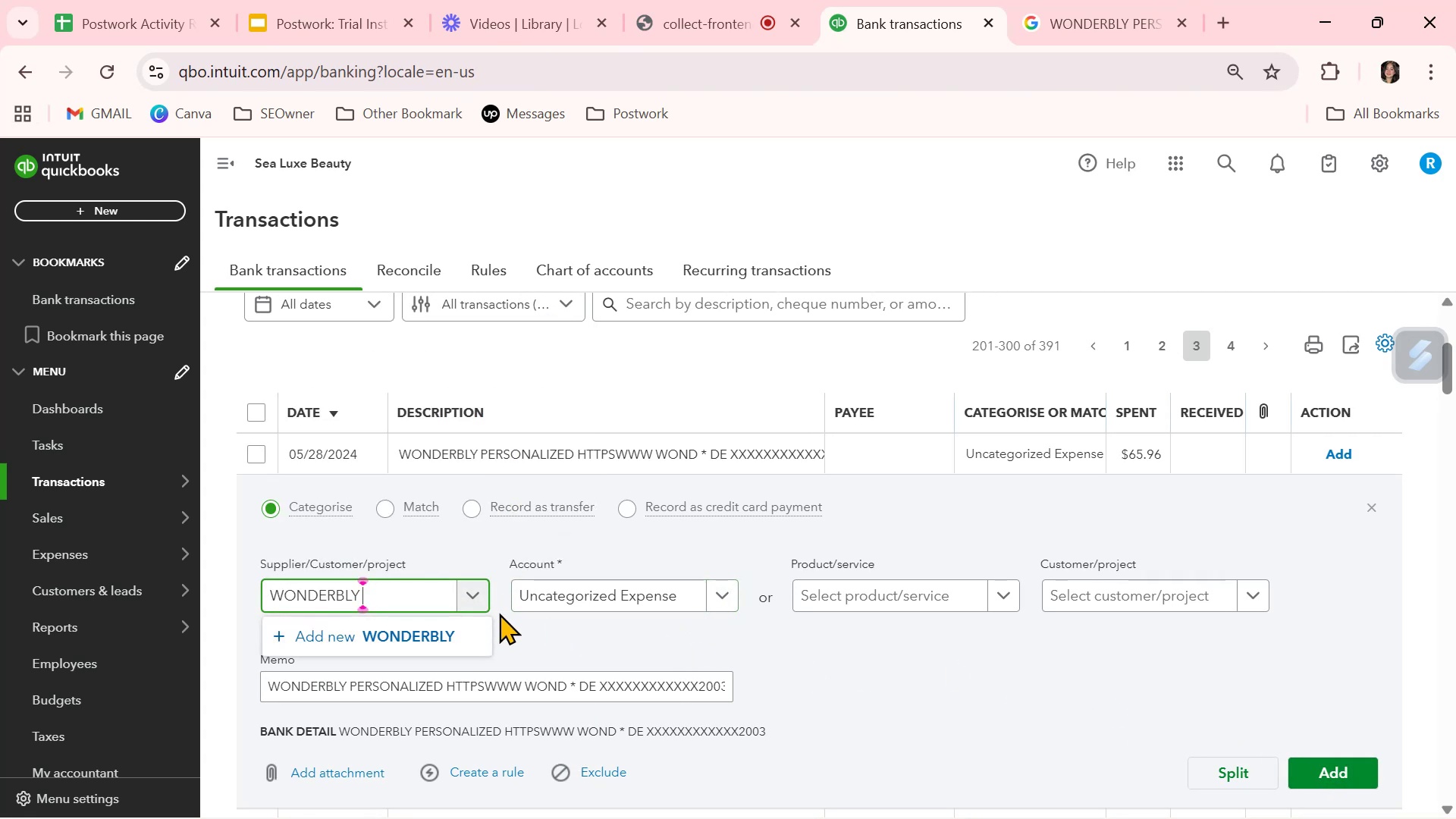 
key(Backspace)
 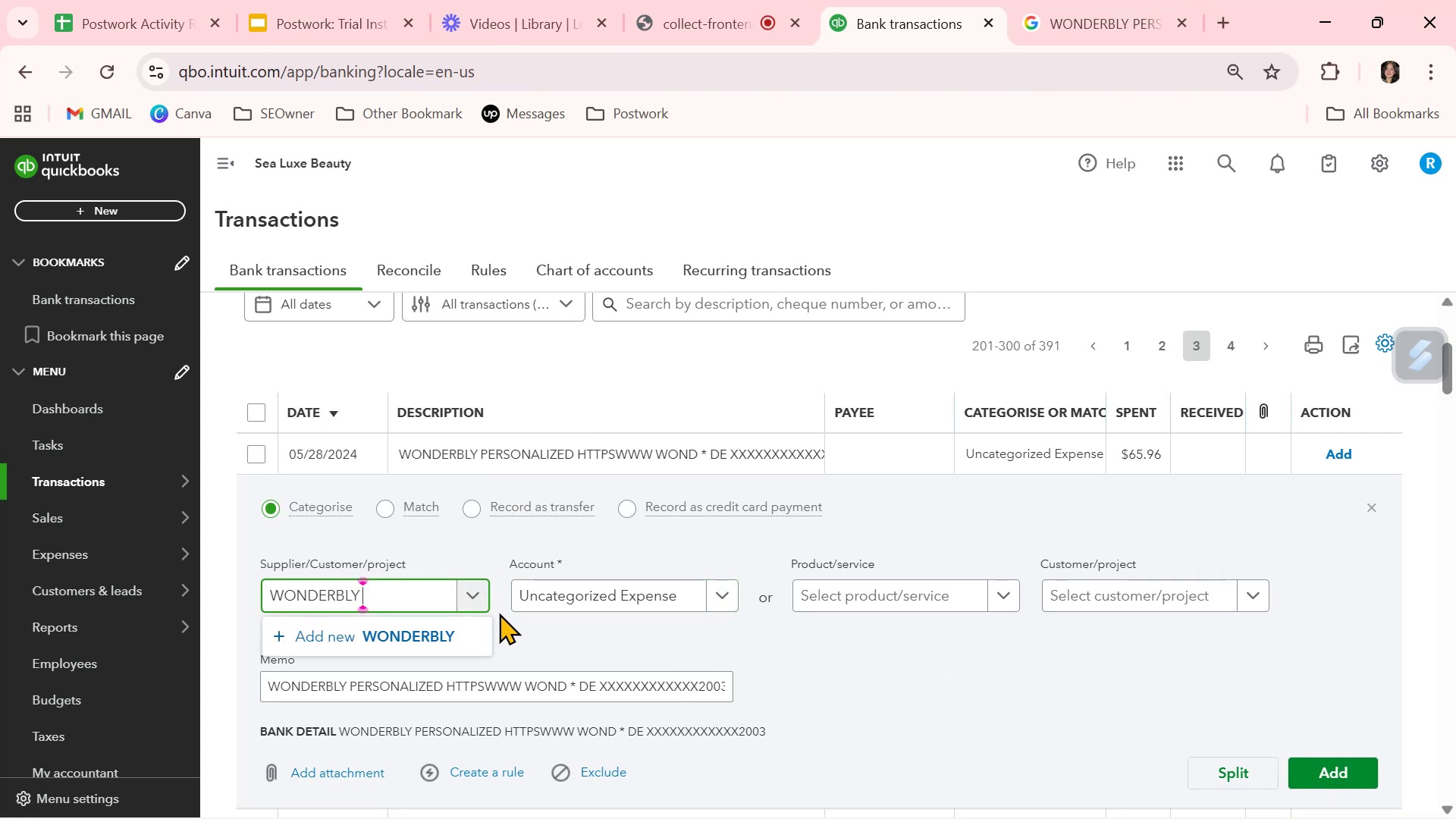 
left_click([402, 632])
 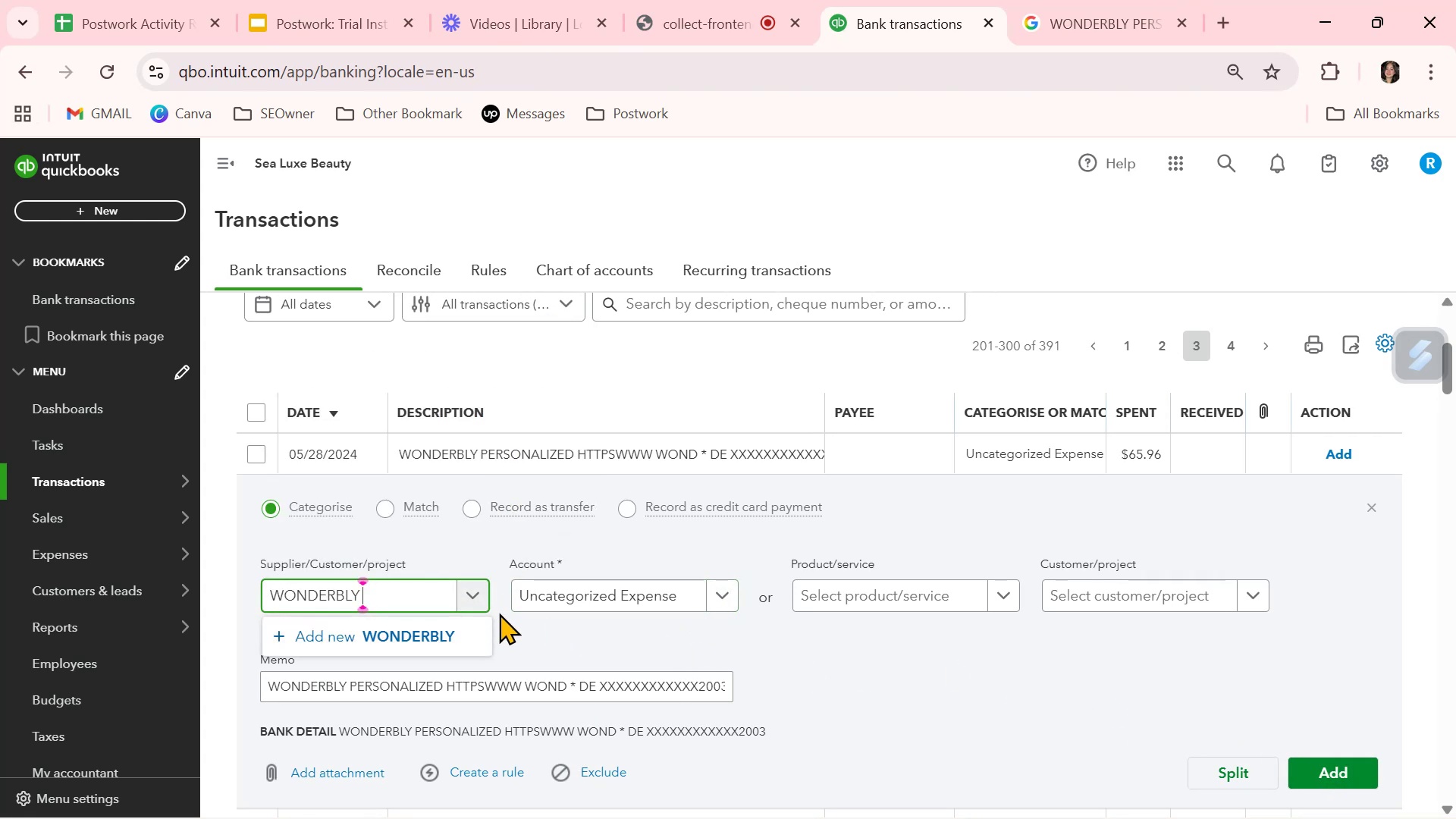 
left_click_drag(start_coordinate=[1011, 387], to_coordinate=[830, 404])
 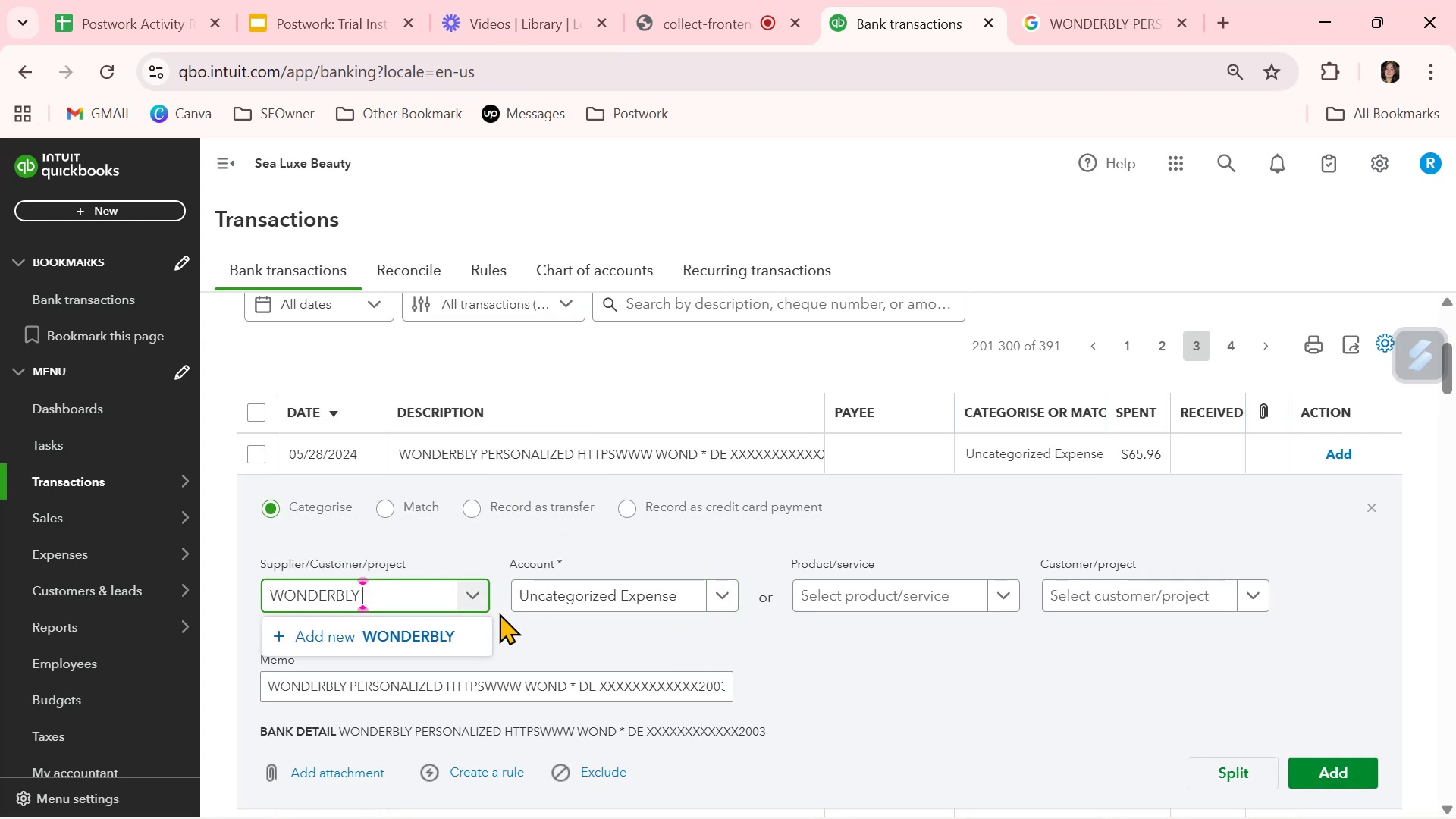 
left_click_drag(start_coordinate=[1028, 380], to_coordinate=[883, 384])
 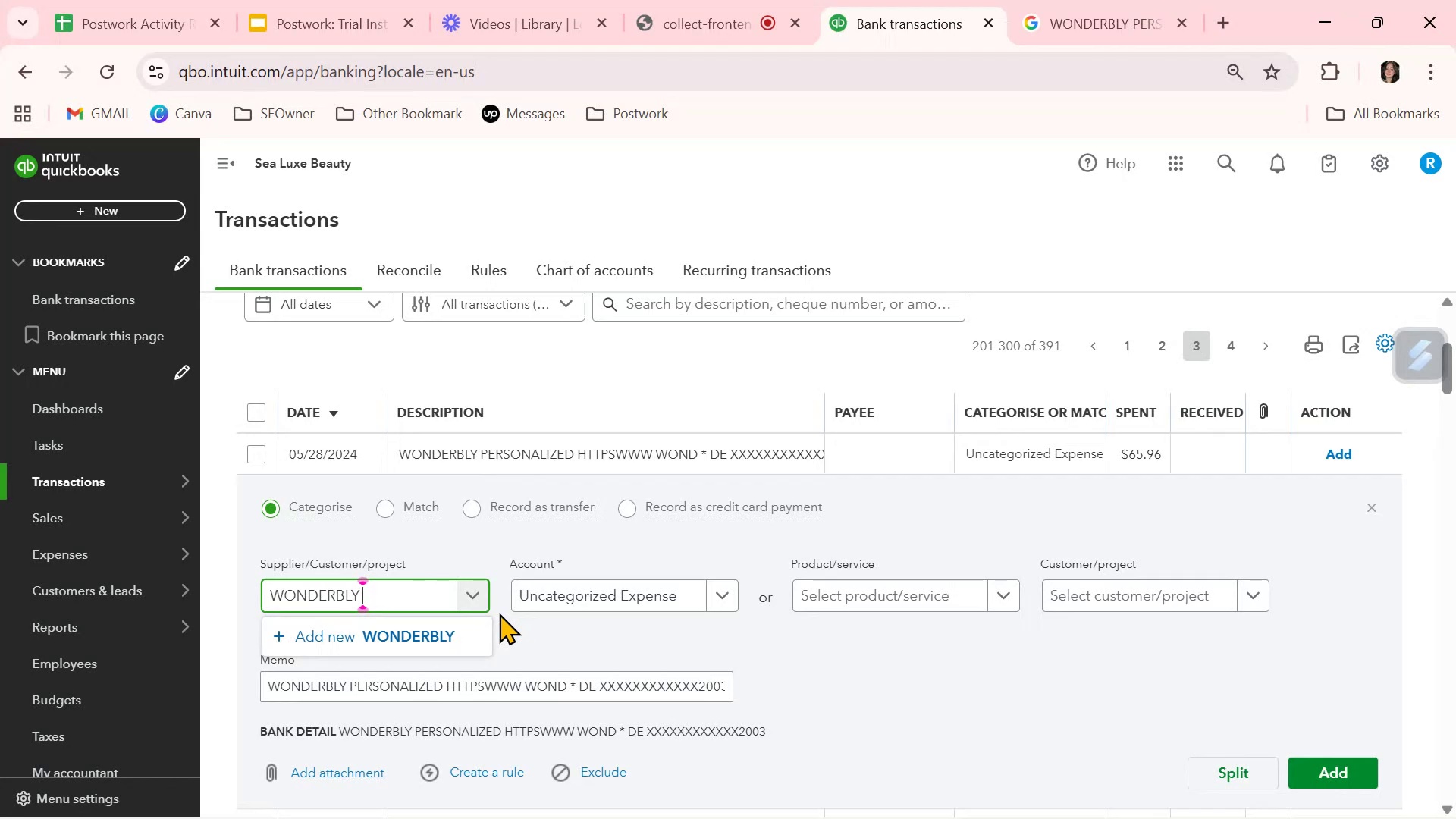 
key(Backspace)
 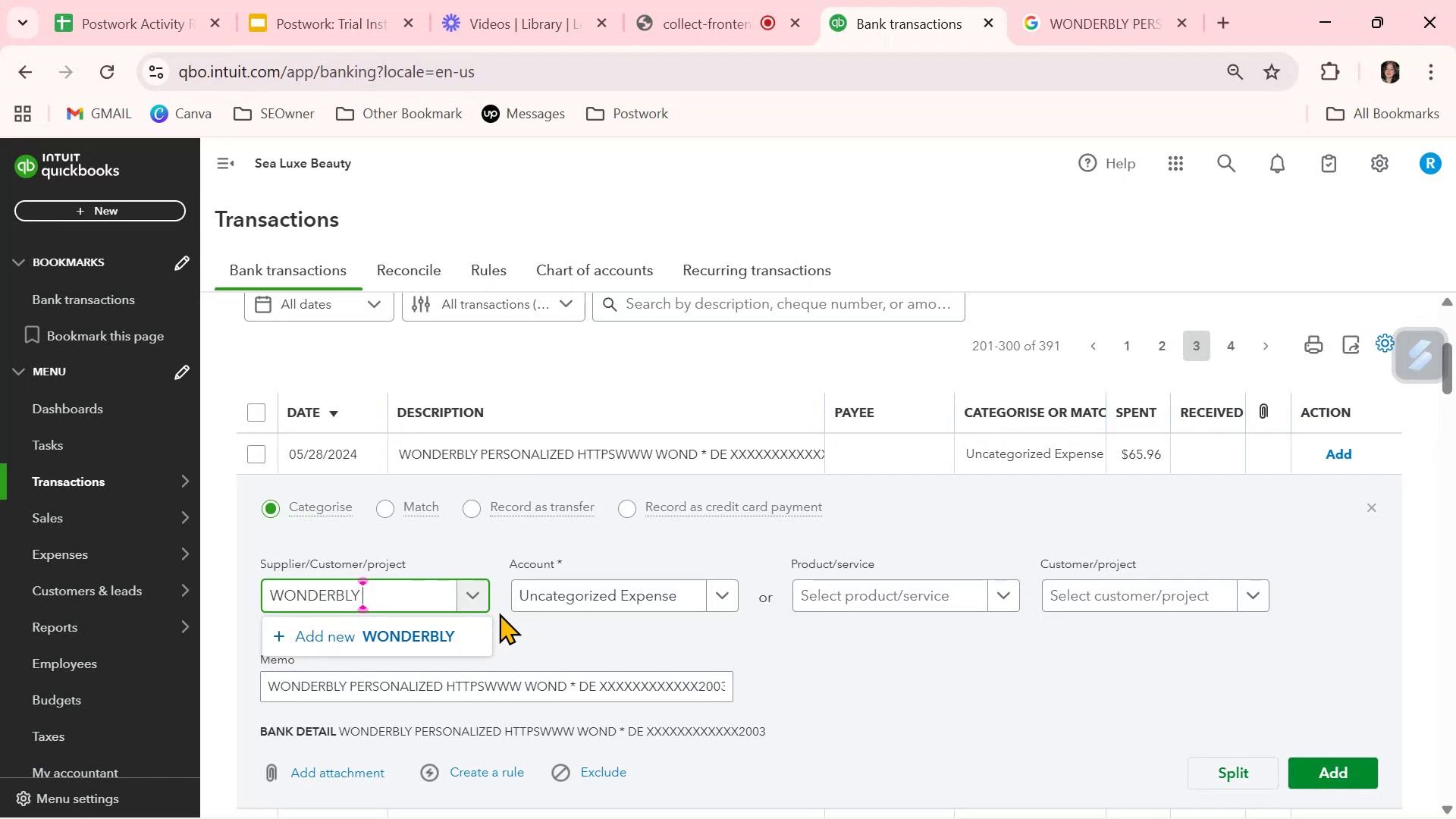 
left_click([1409, 785])
 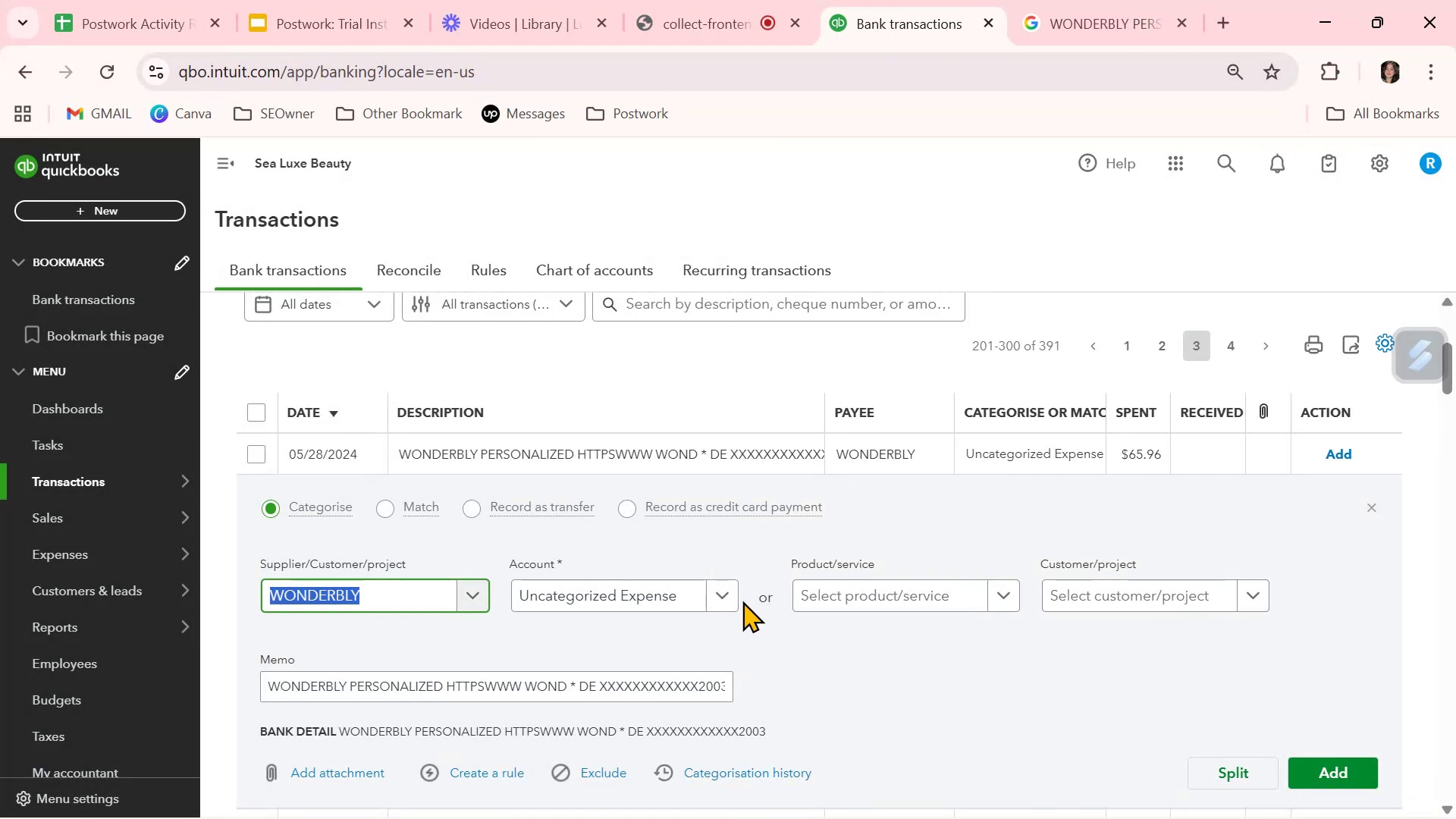 
left_click([1326, 631])
 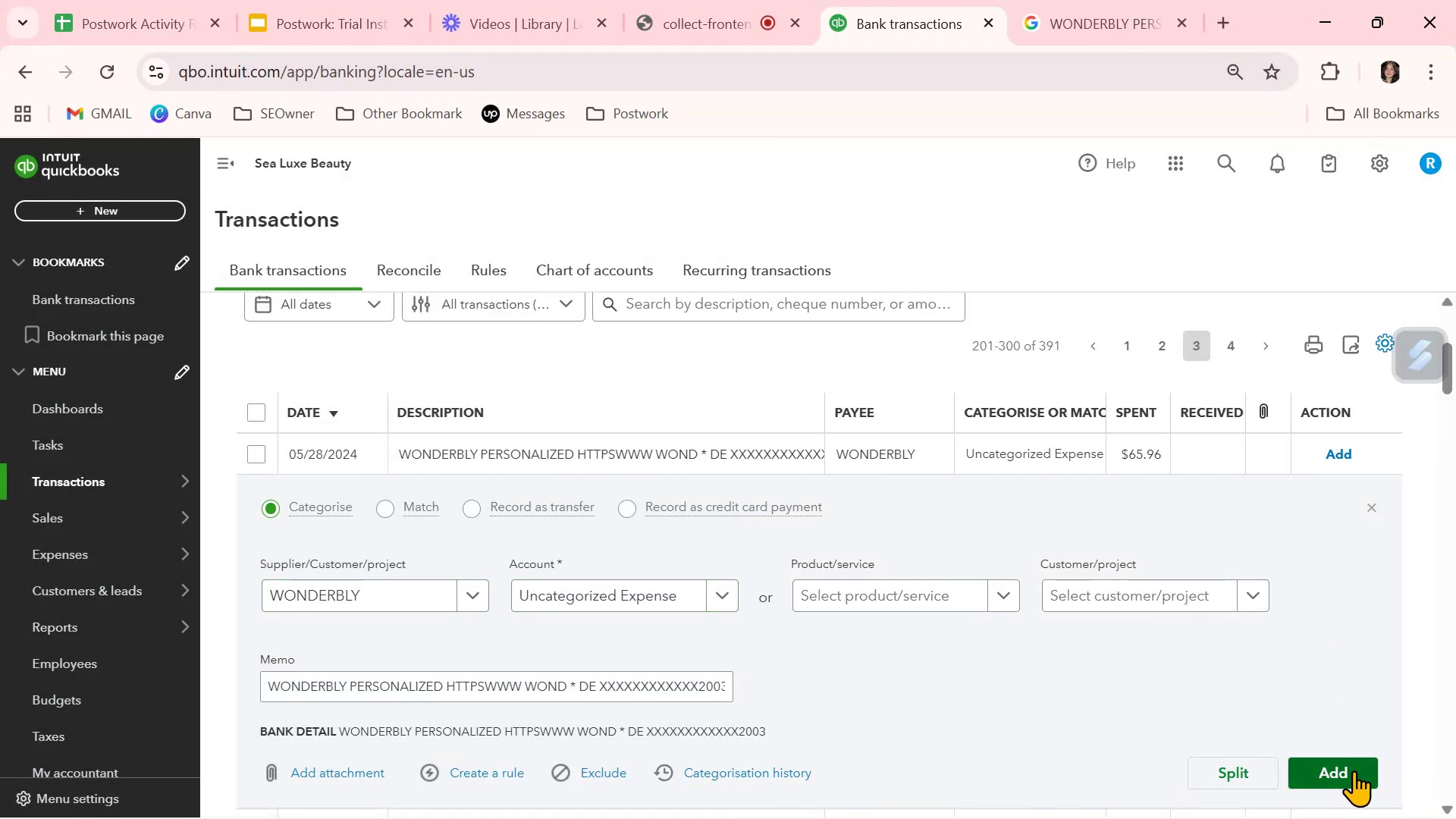 
left_click([1354, 769])
 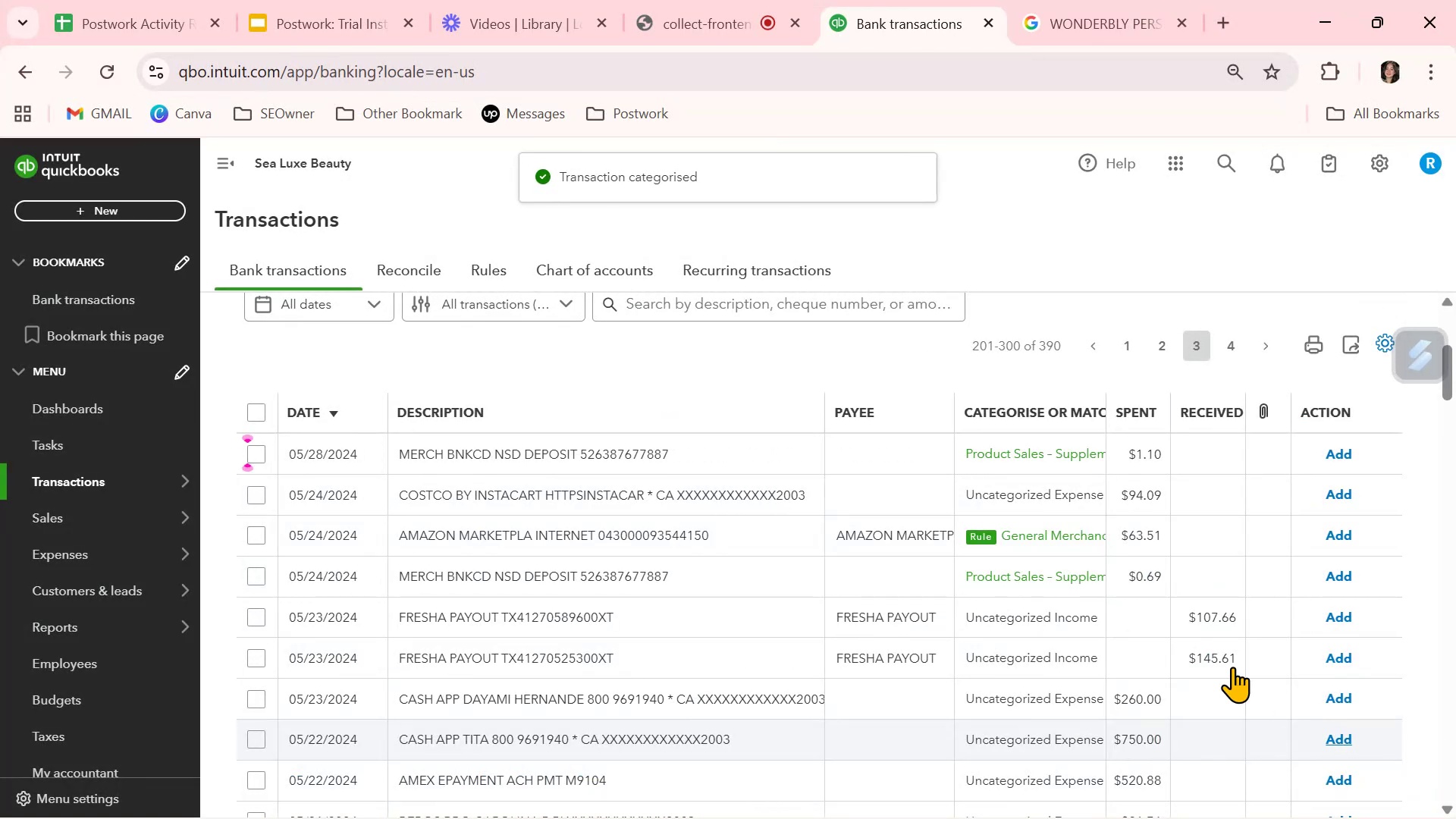 
scroll: coordinate [874, 624], scroll_direction: down, amount: 3.0
 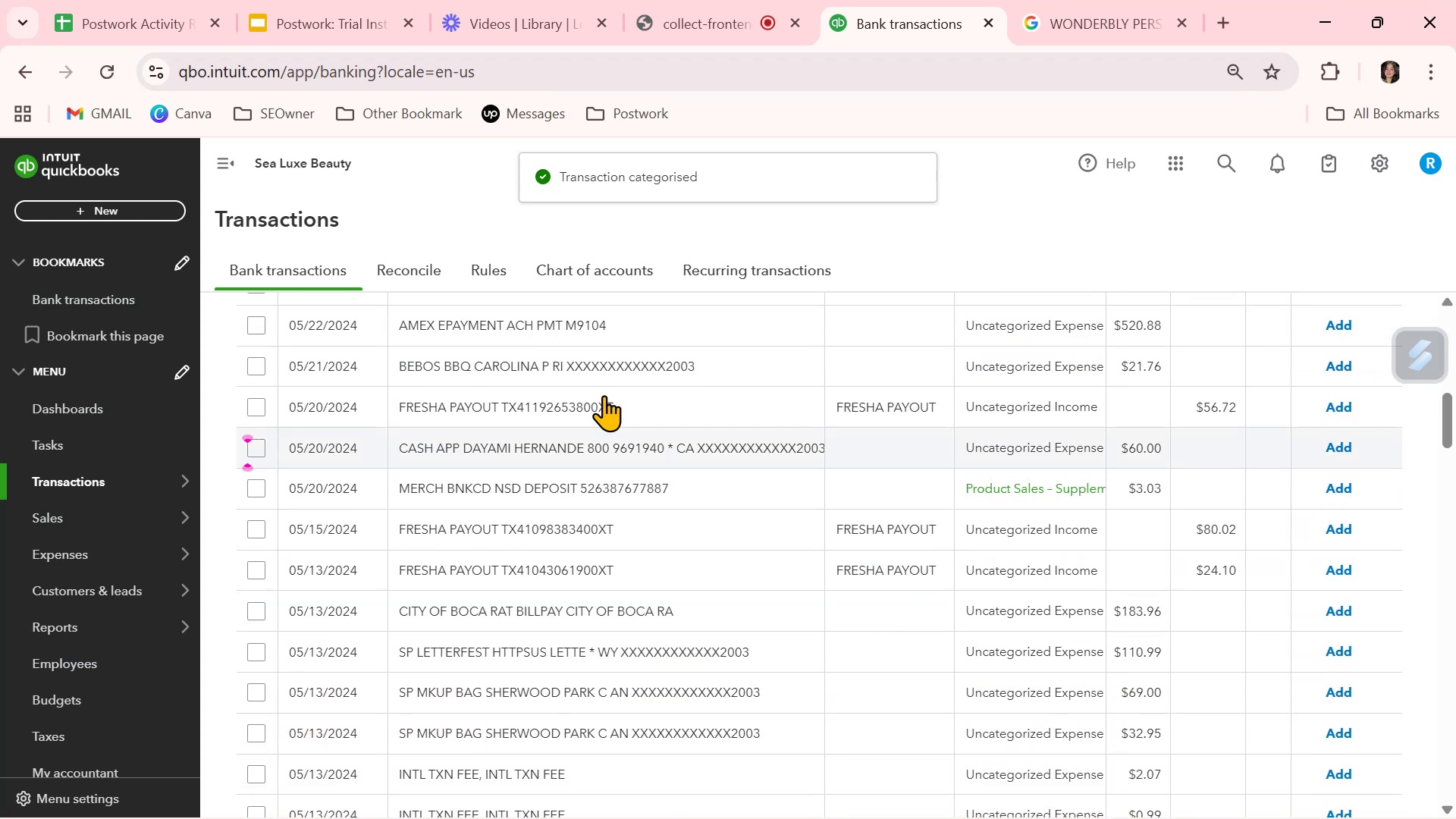 
left_click([566, 368])
 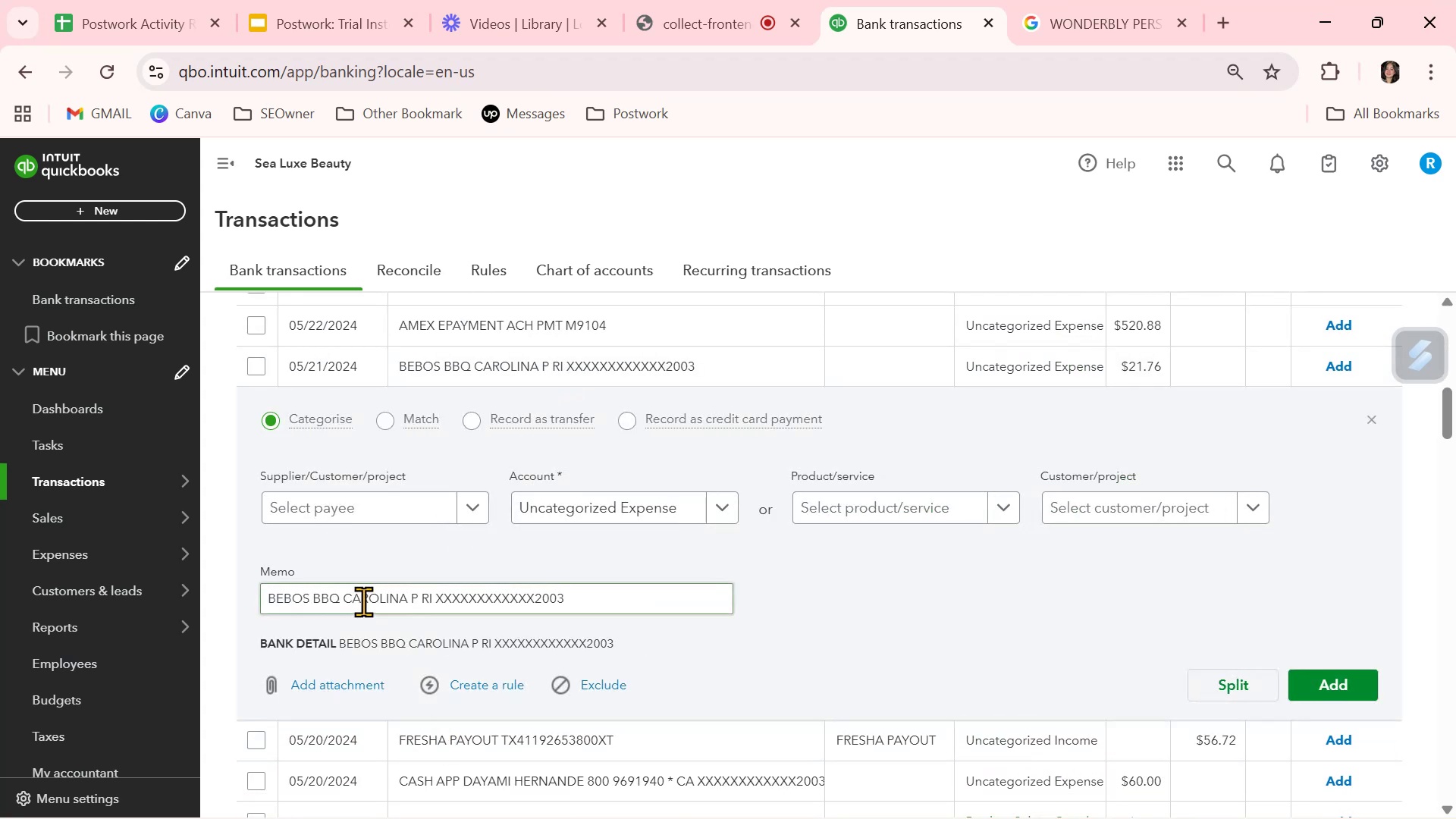 
left_click_drag(start_coordinate=[340, 598], to_coordinate=[240, 594])
 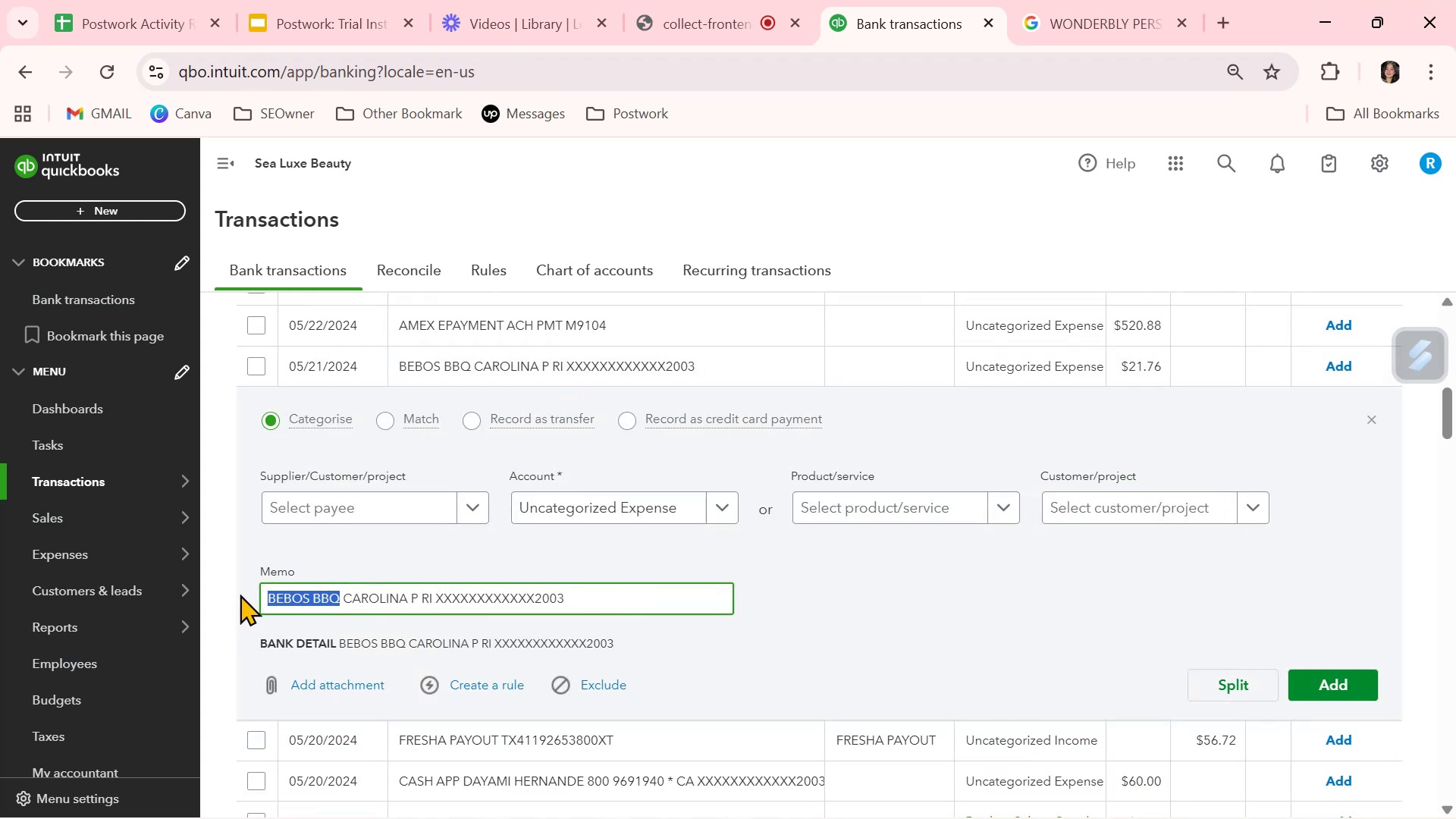 
key(Control+ControlLeft)
 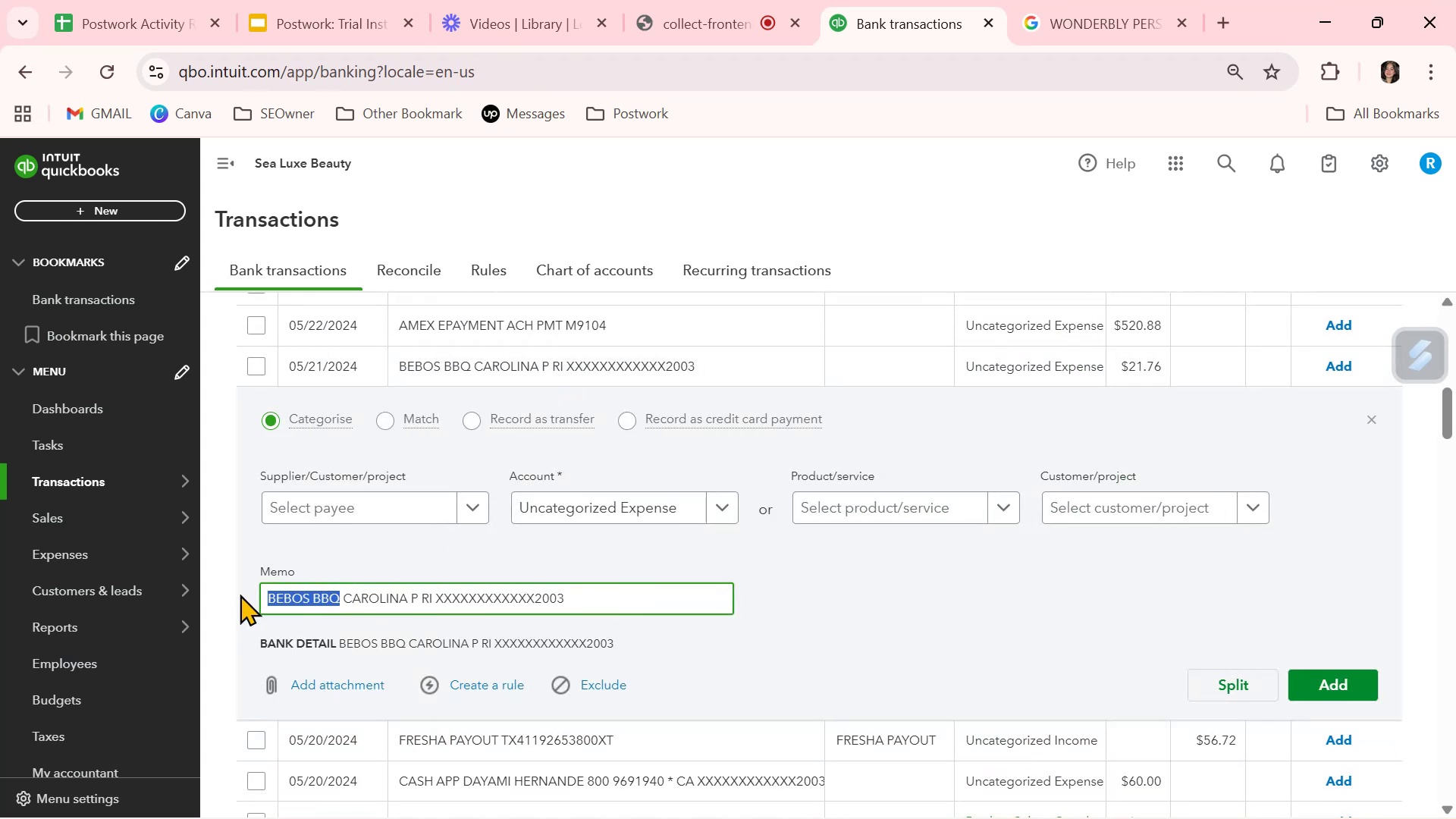 
key(Control+C)
 